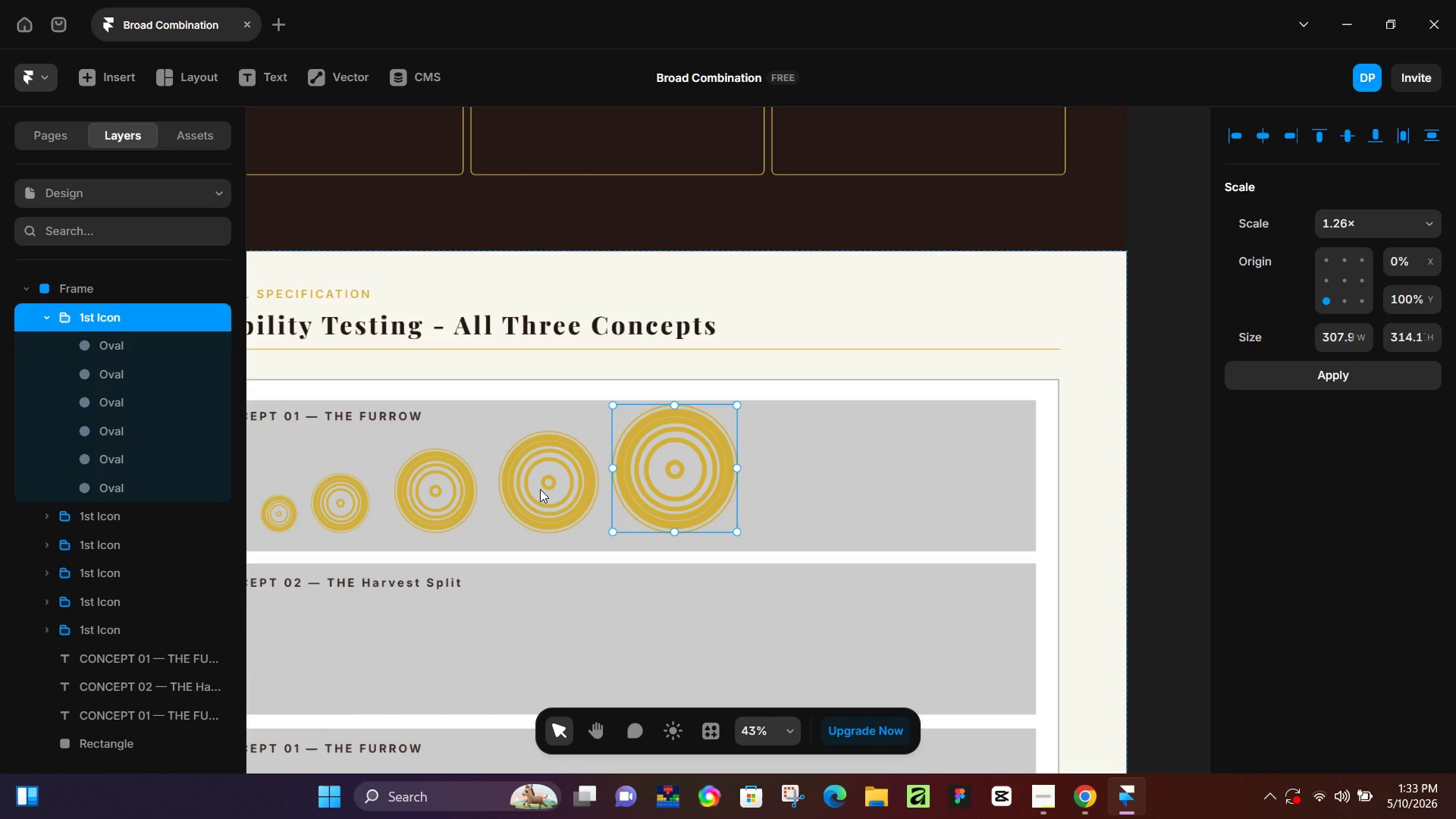 
hold_key(key=ShiftLeft, duration=1.5)
left_click([573, 481])
 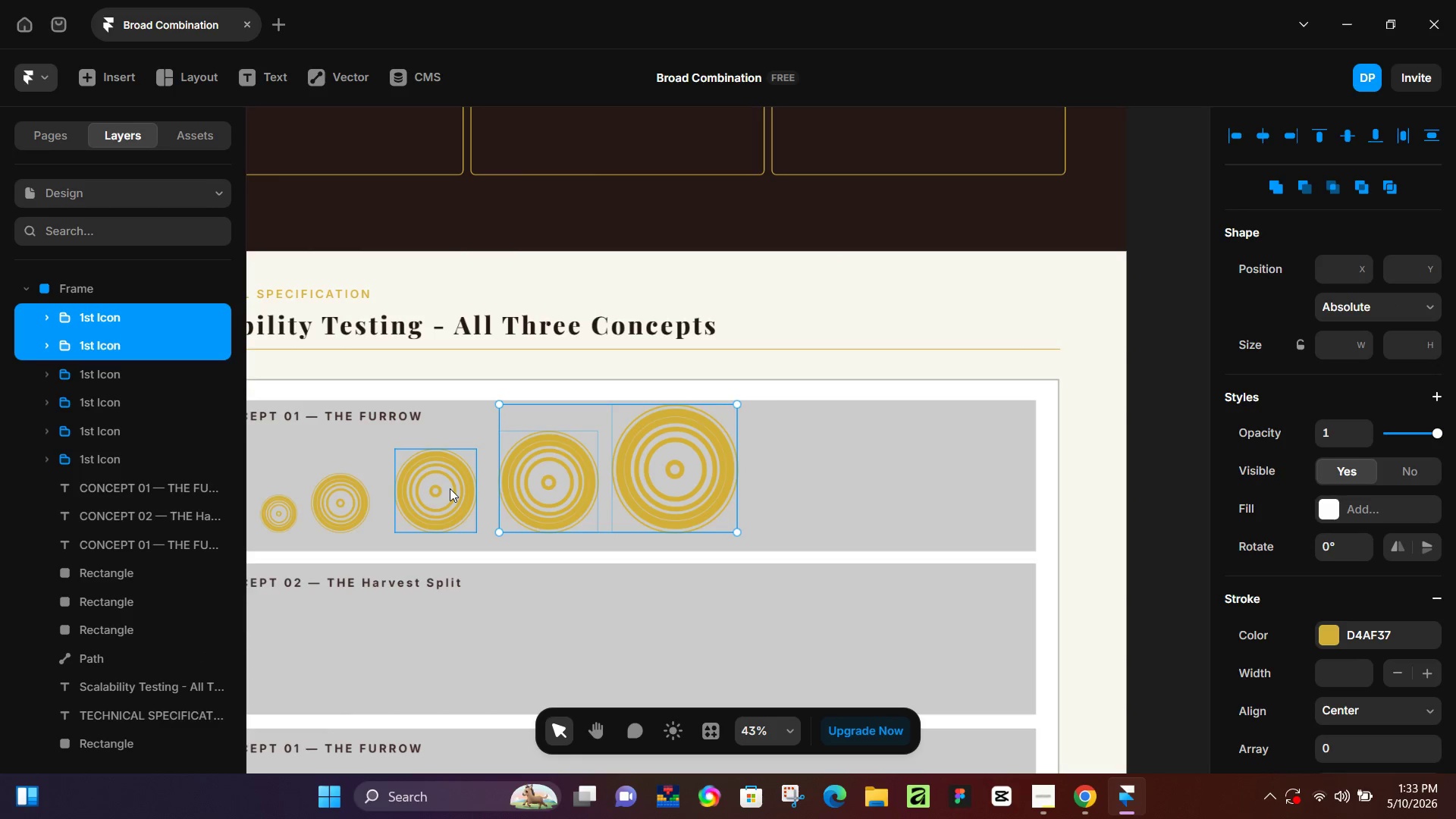 
left_click([450, 488])
 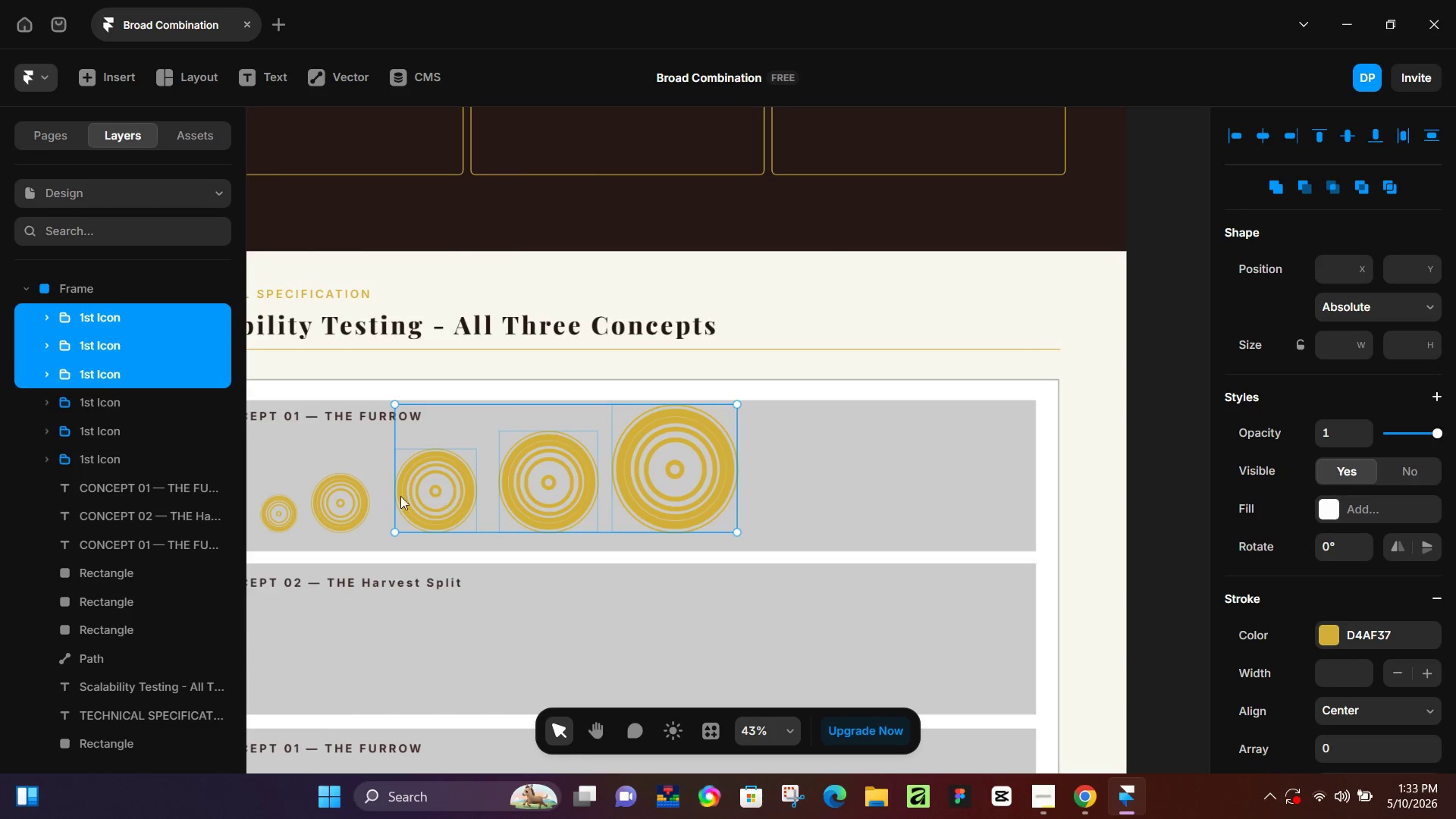 
hold_key(key=ShiftLeft, duration=1.36)
left_click([363, 504])
 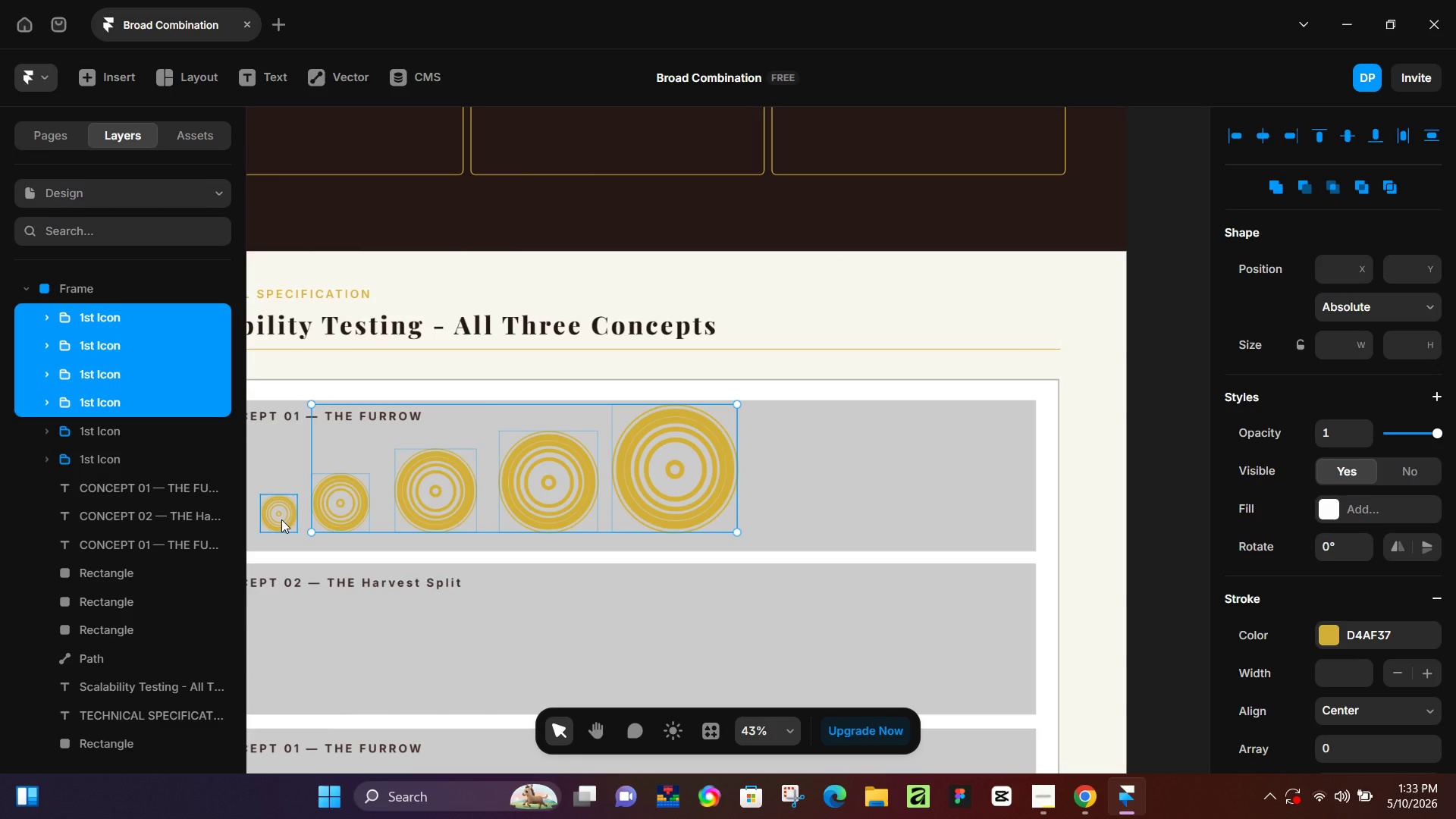 
left_click([281, 519])
 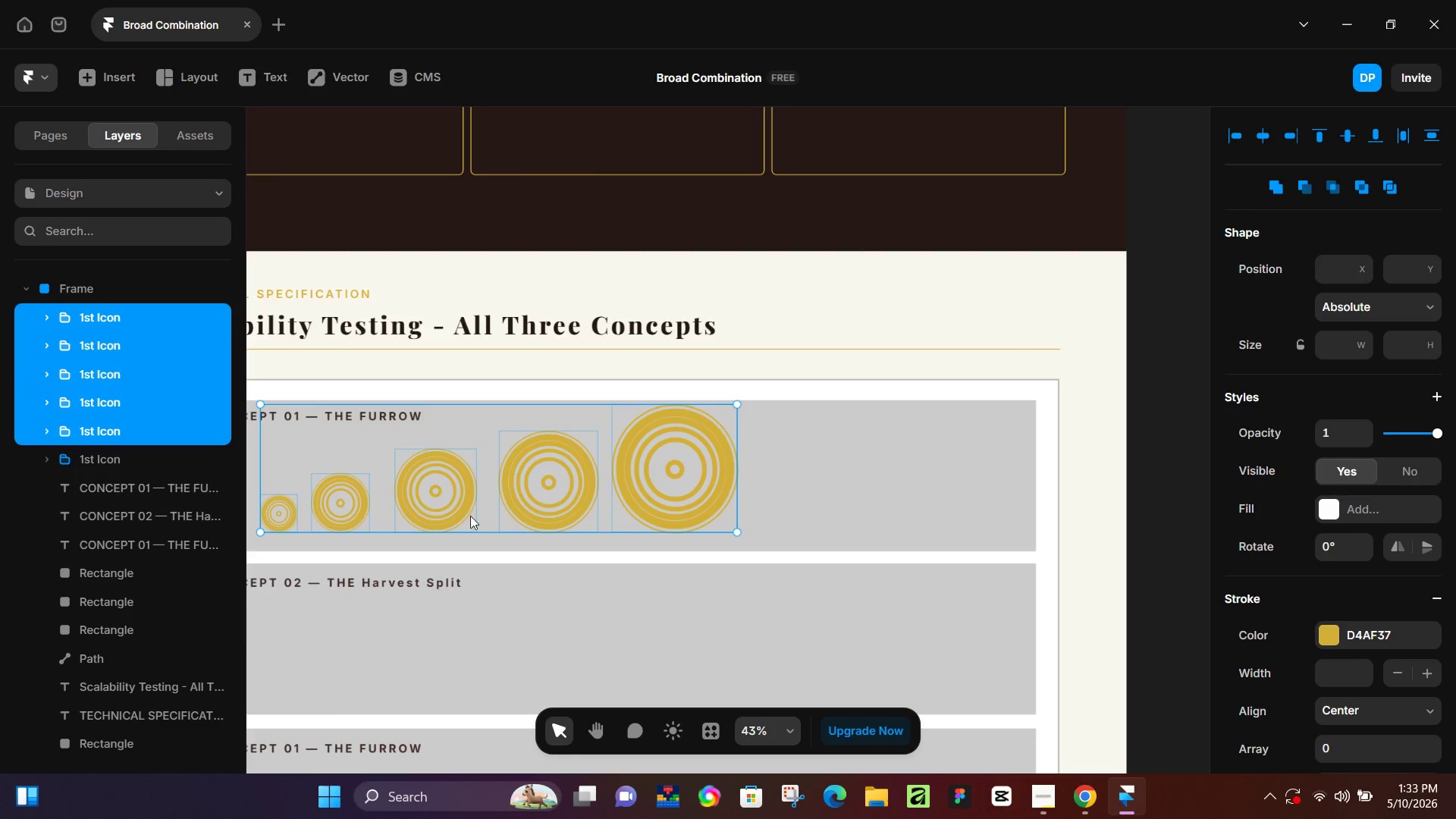 
hold_key(key=ControlLeft, duration=0.5)
scroll: coordinate [532, 485], scroll_direction: down, amount: 5.0
 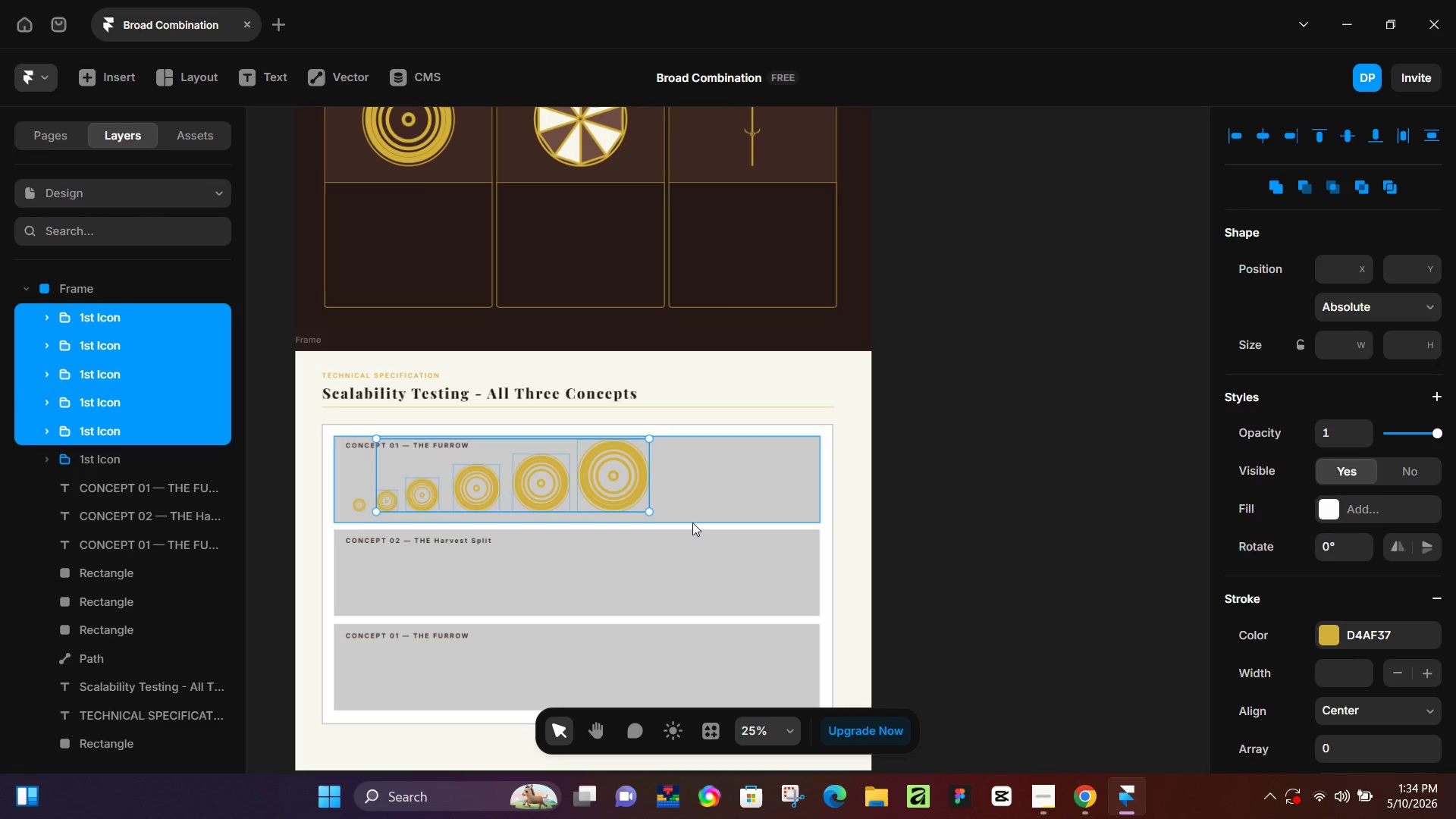 
left_click([705, 529])
 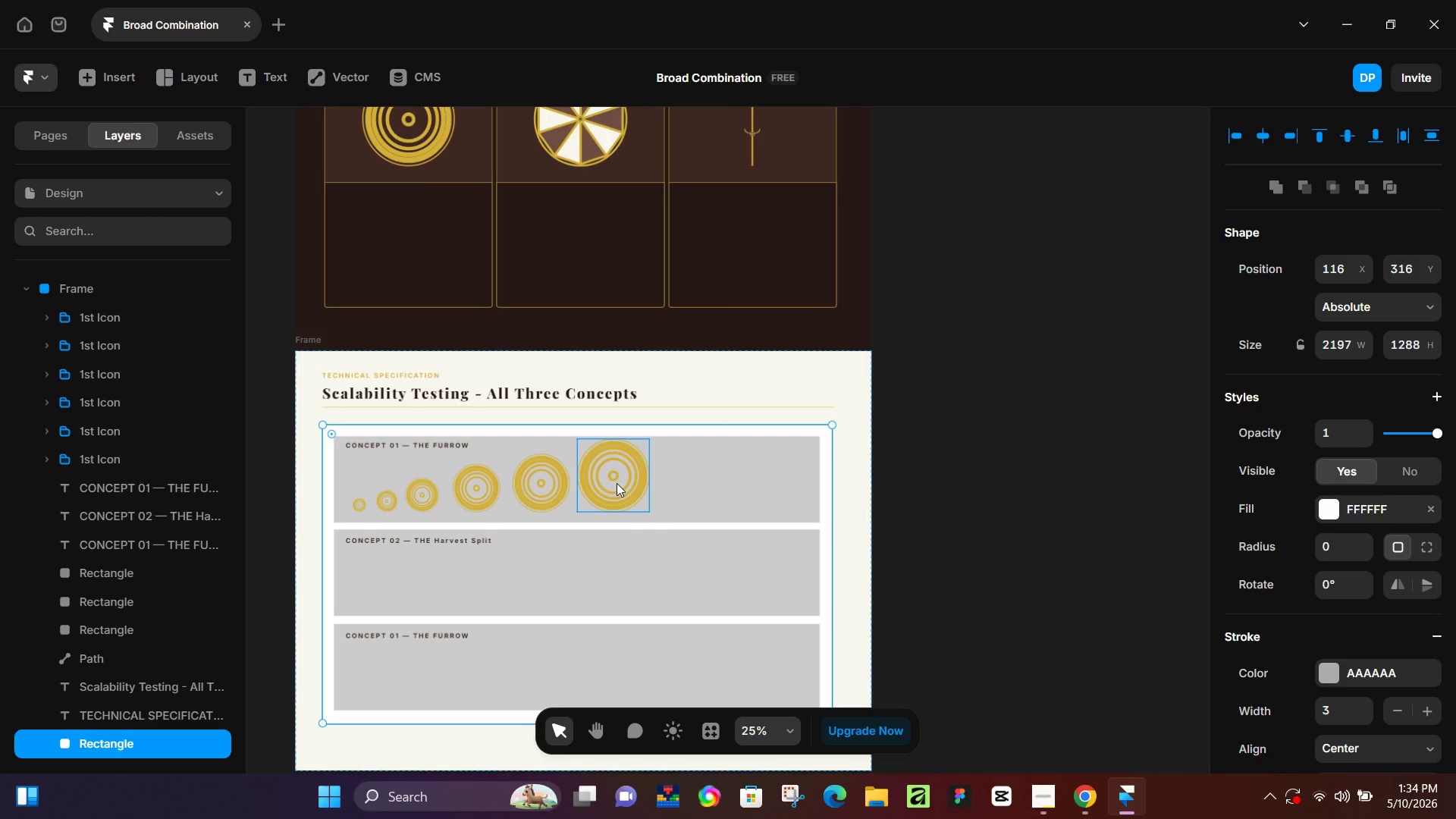 
left_click([617, 483])
 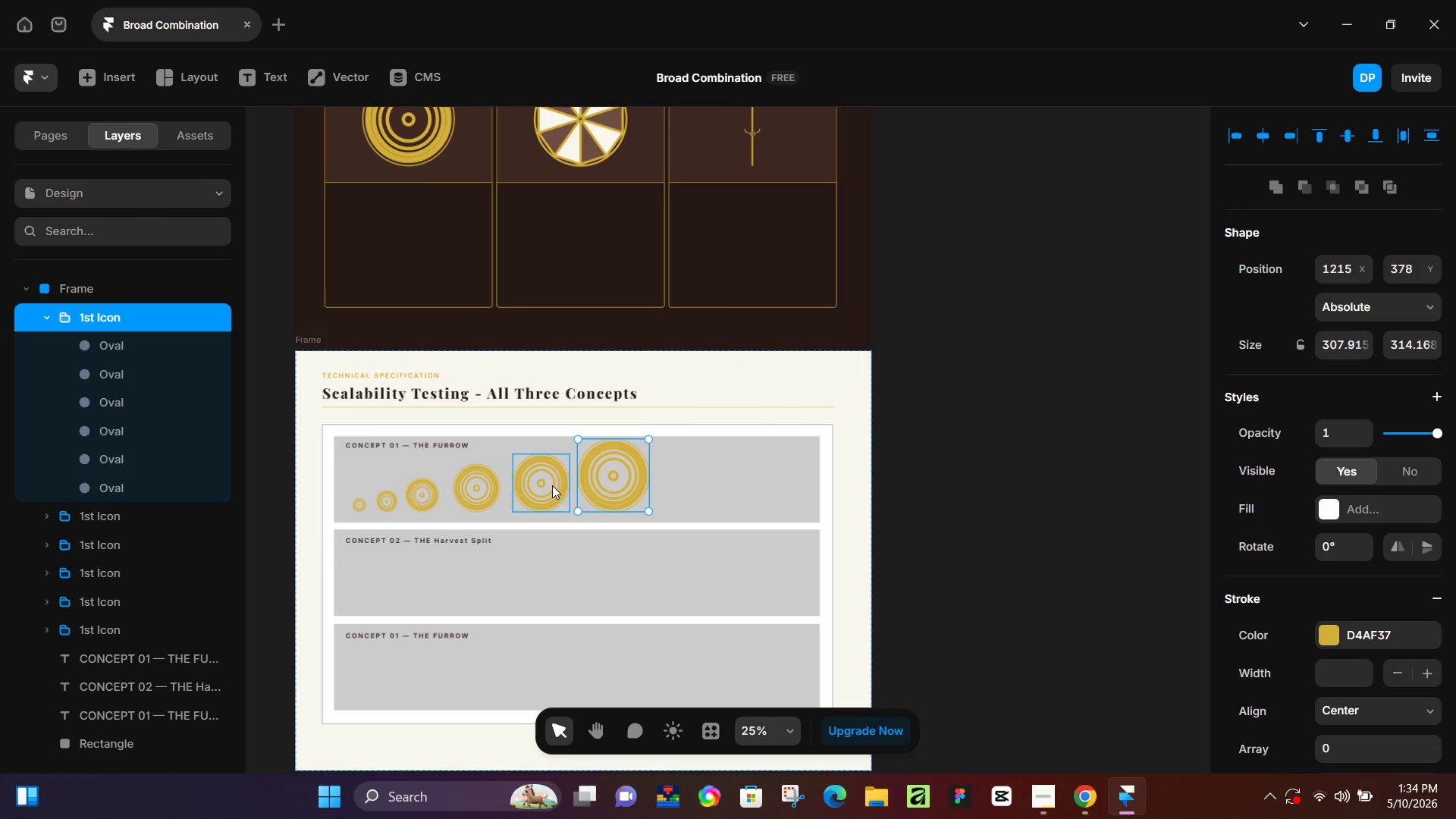 
hold_key(key=ShiftLeft, duration=1.53)
left_click([548, 485])
 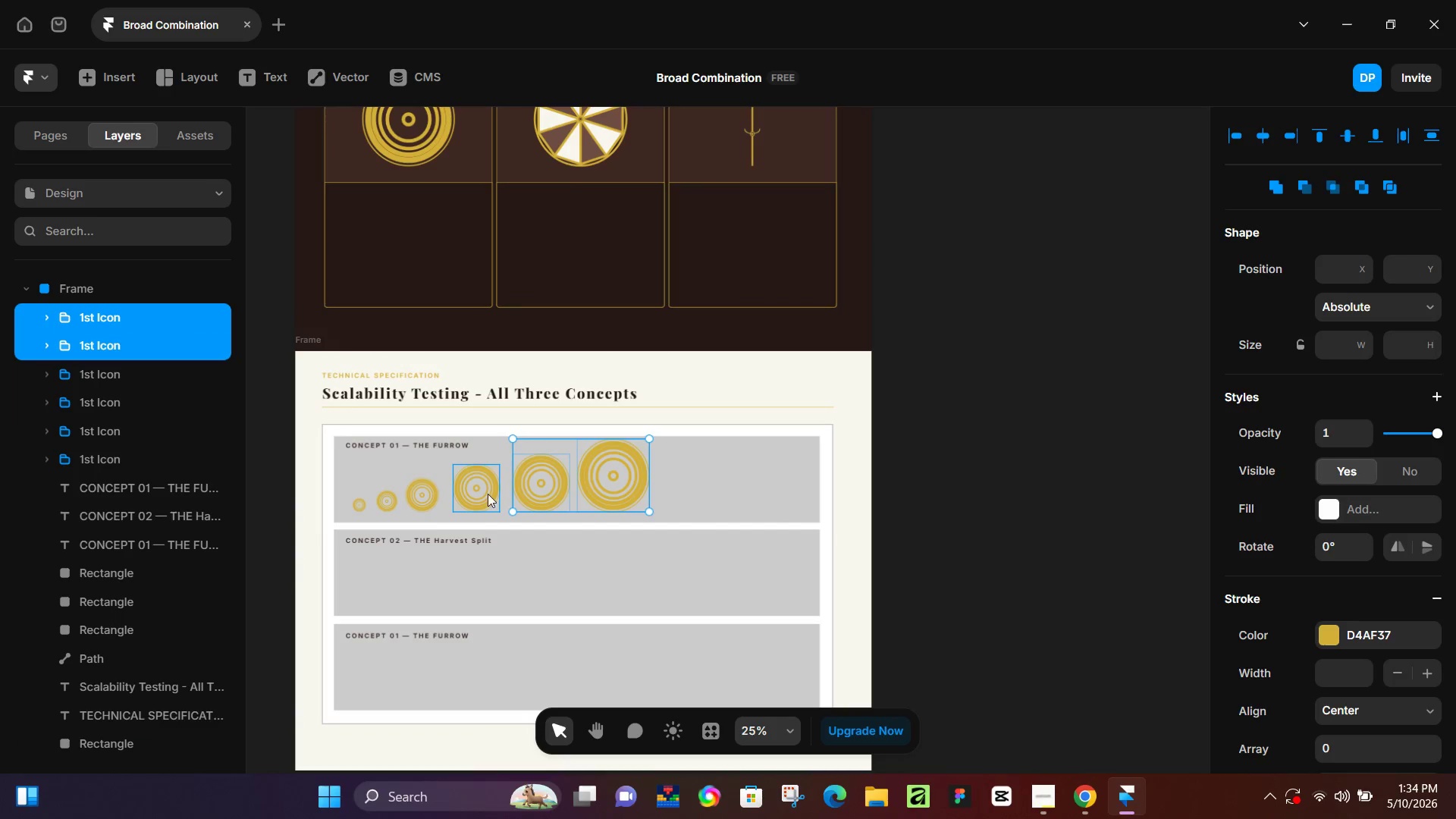 
left_click([487, 494])
 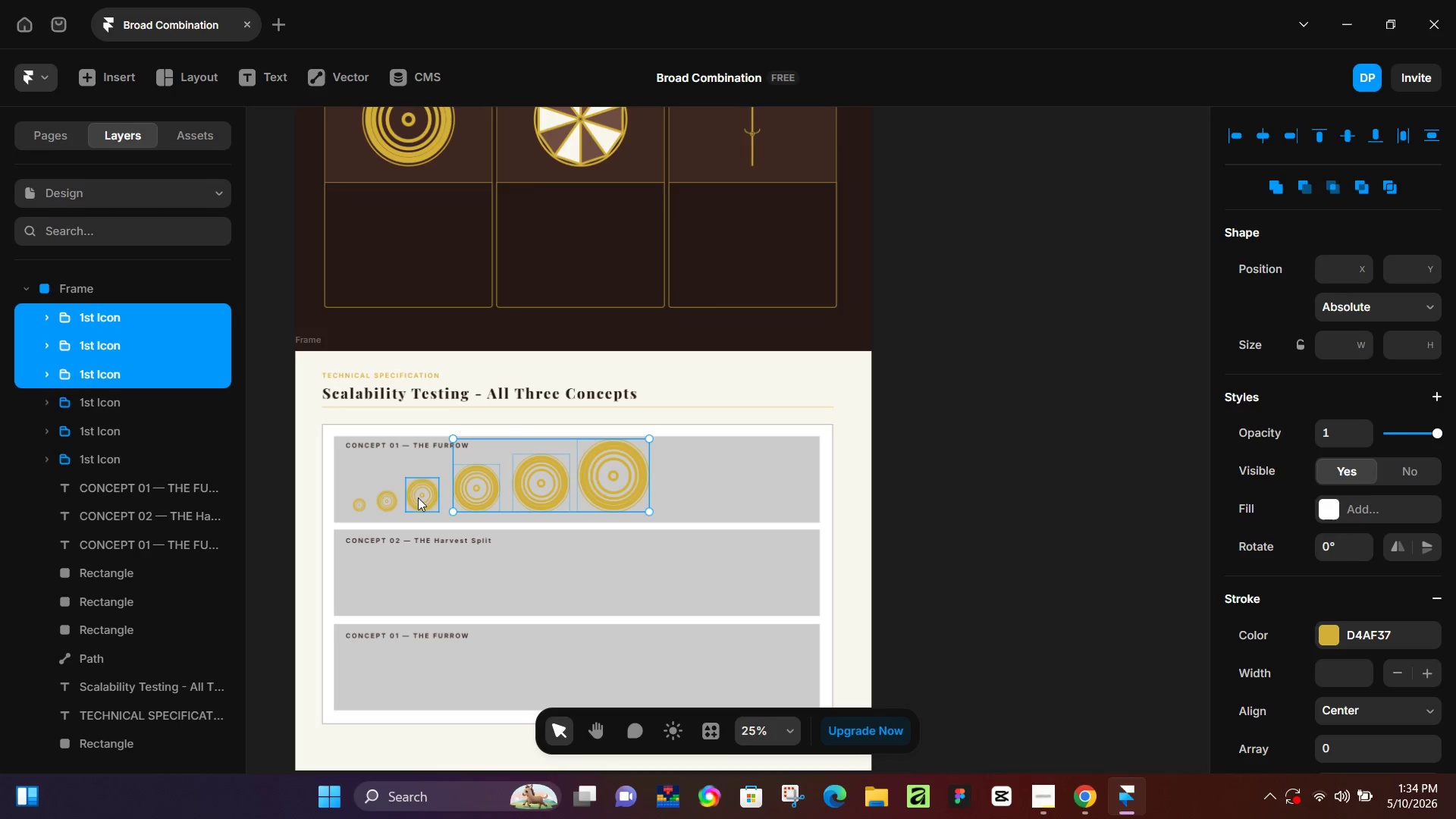 
hold_key(key=ShiftLeft, duration=1.5)
left_click([418, 497])
 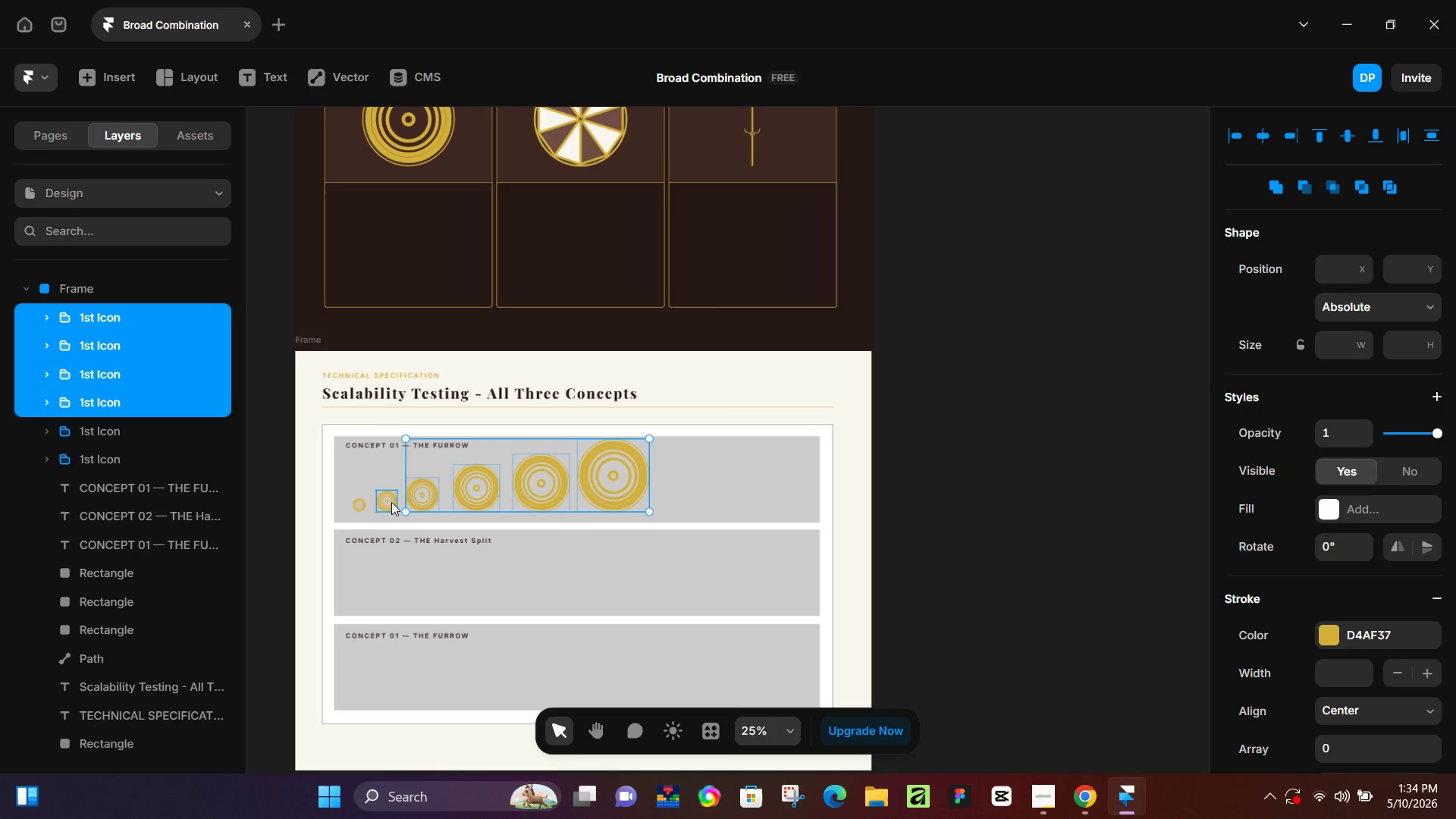 
double_click([391, 502])
 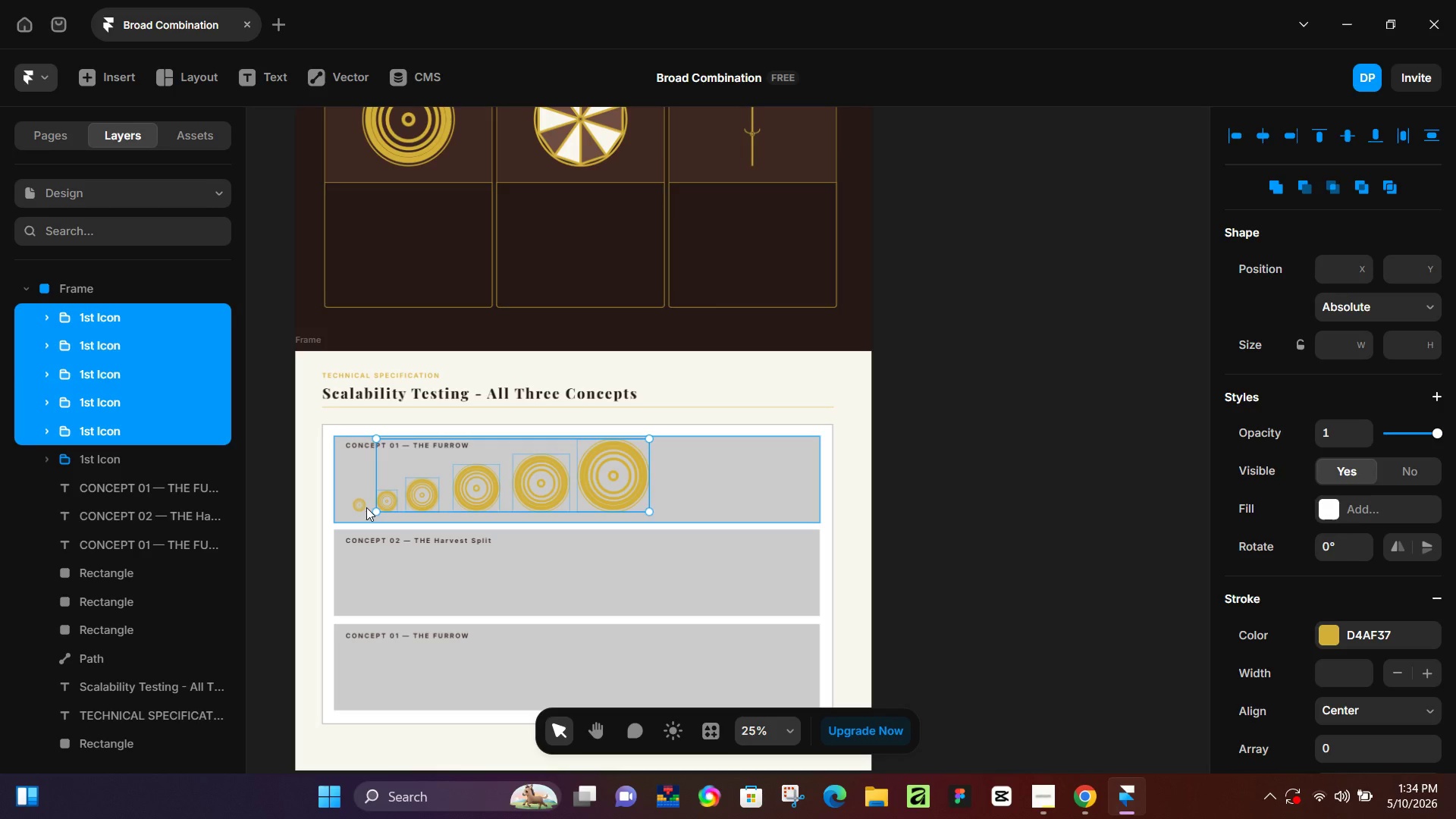 
hold_key(key=ShiftLeft, duration=0.78)
left_click([361, 509])
 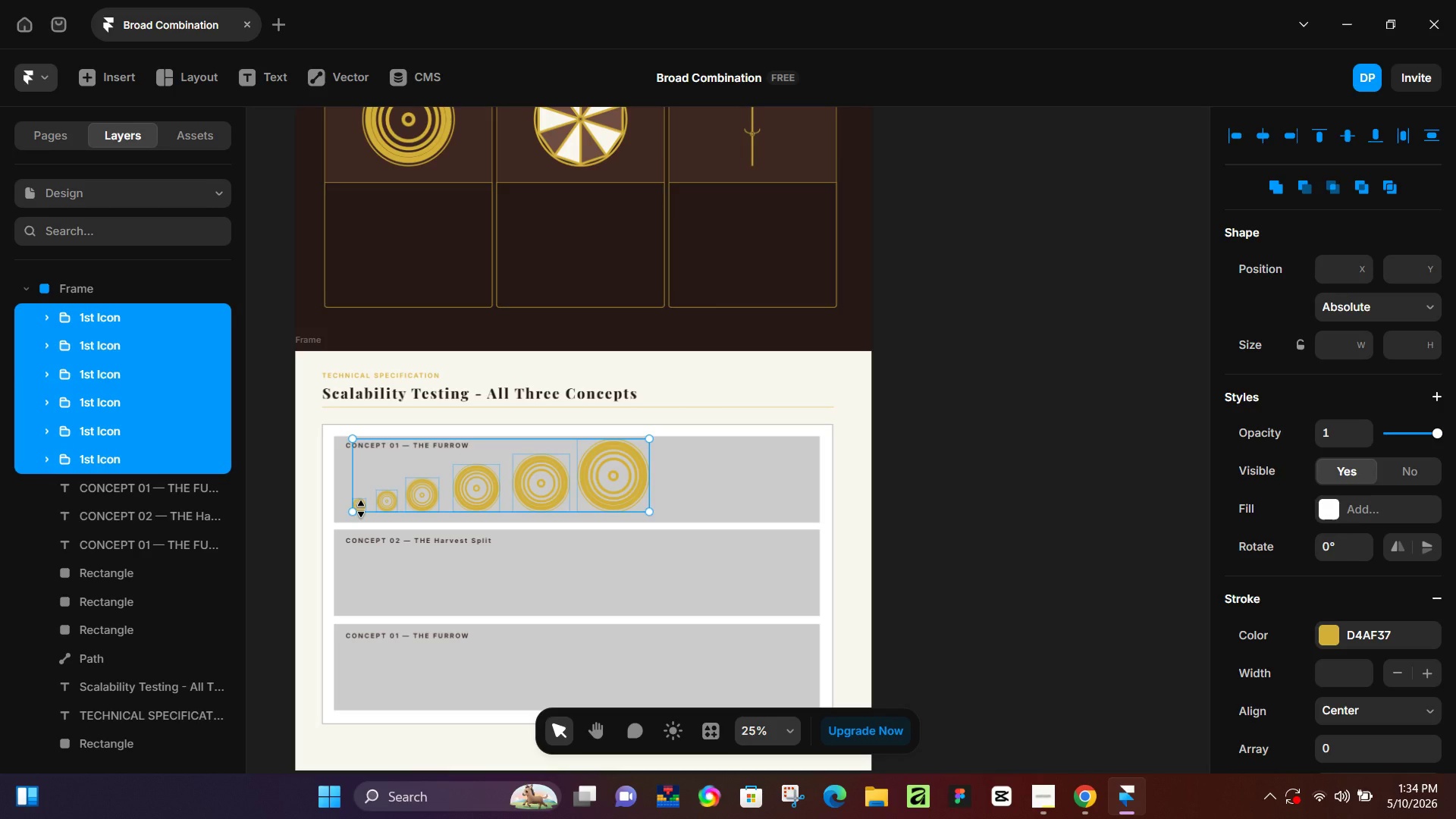 
hold_key(key=ArrowDown, duration=0.83)
 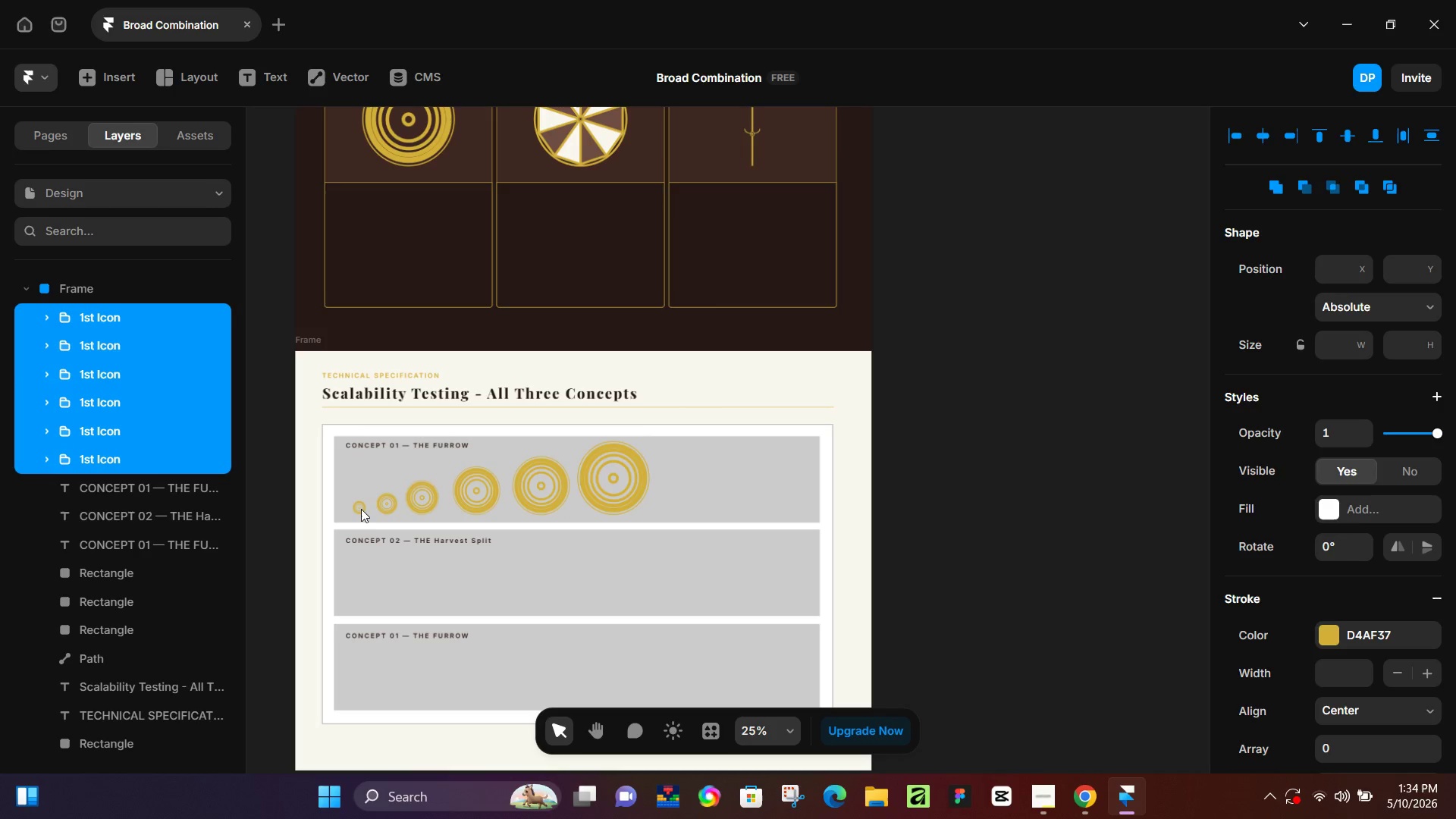 
key(ArrowDown)
 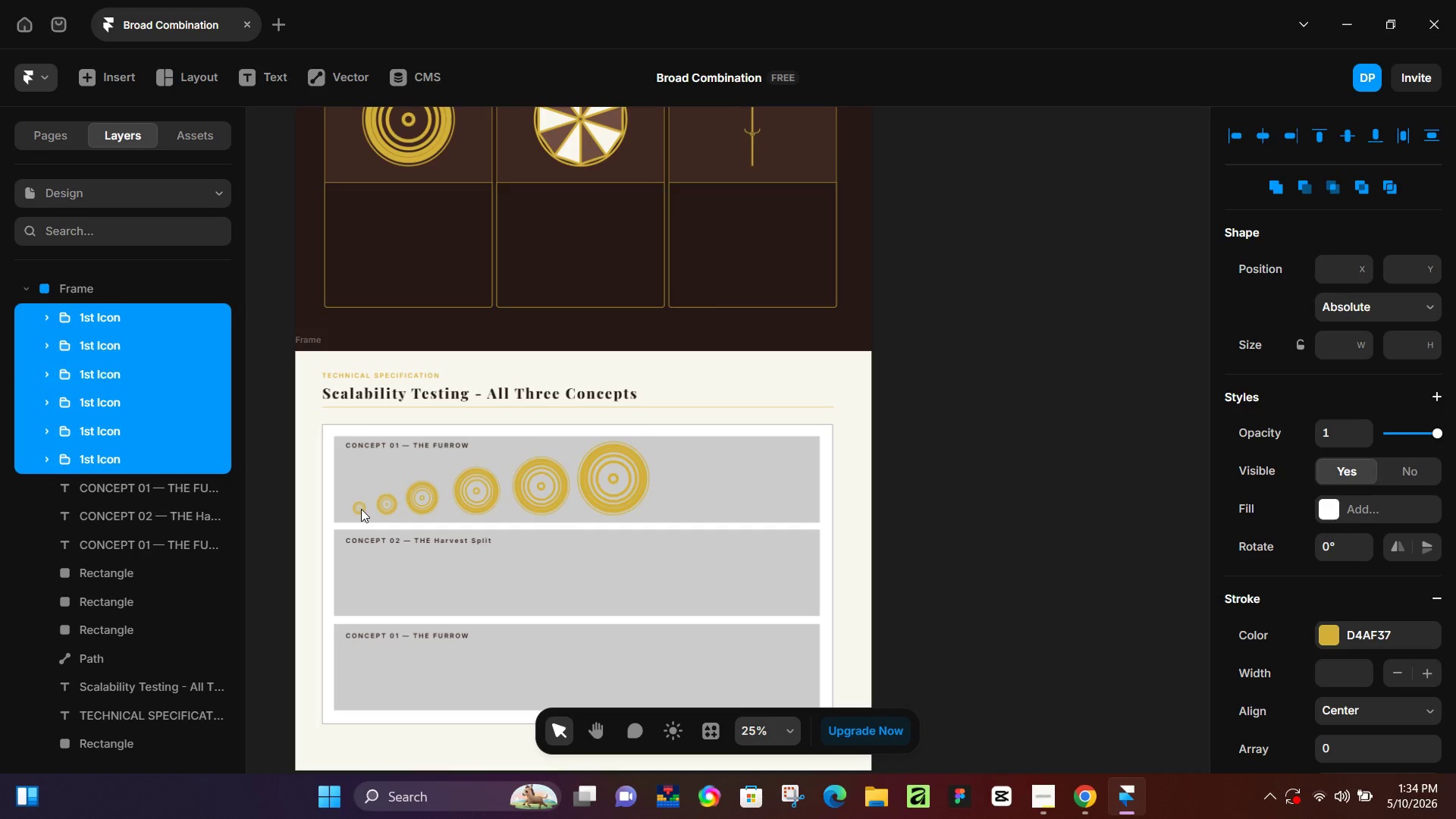 
key(ArrowDown)
 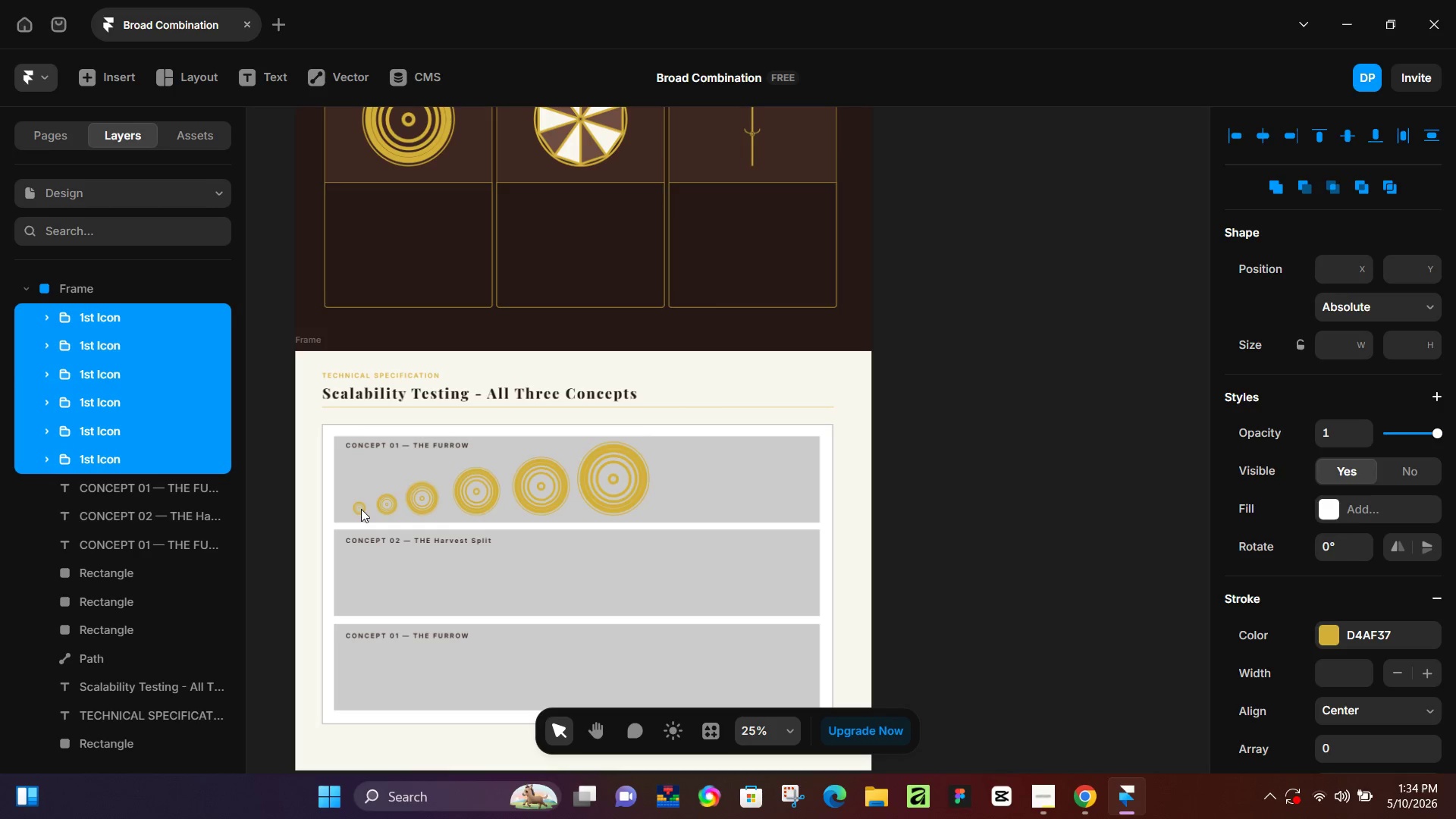 
key(ArrowDown)
 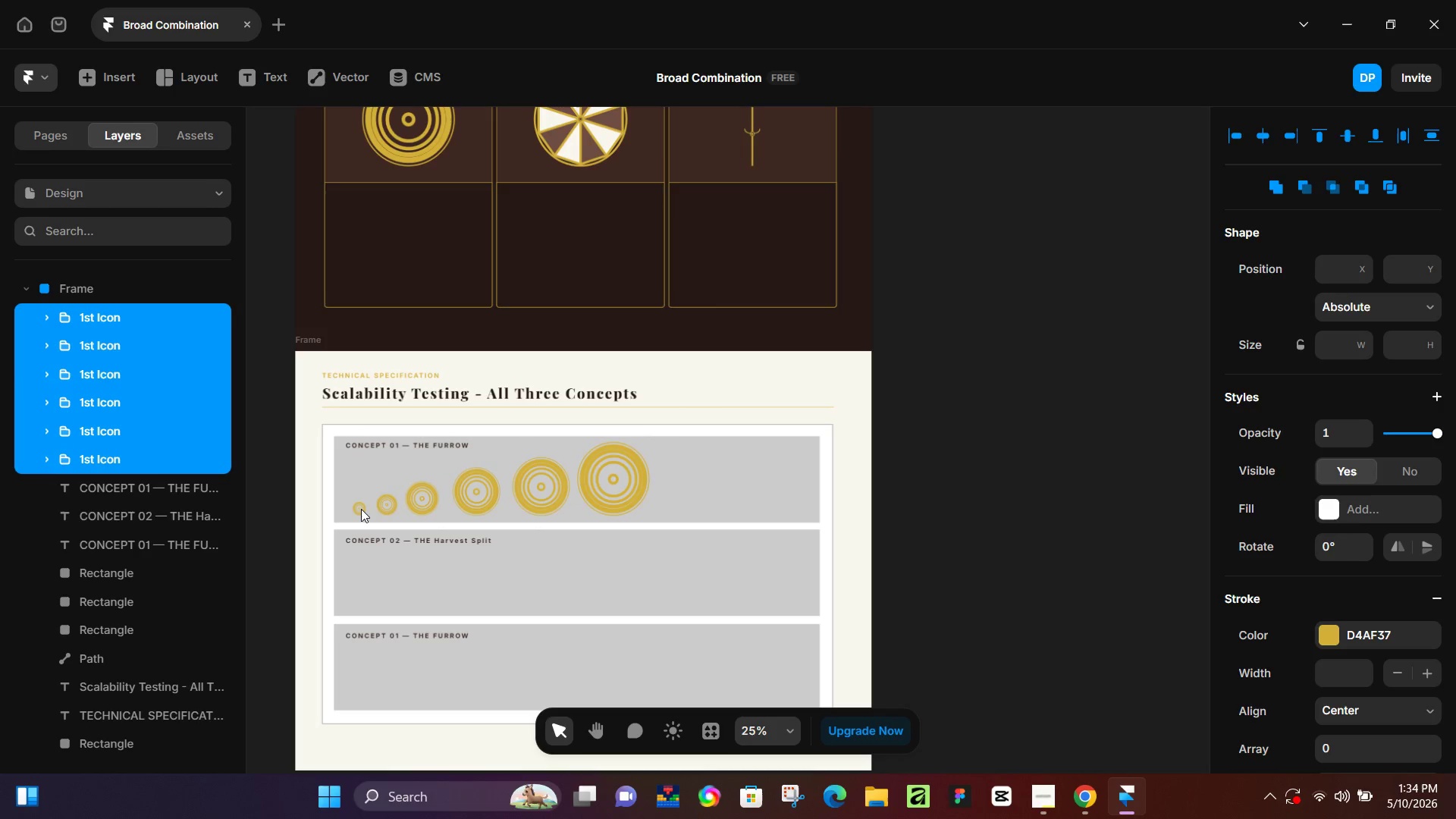 
key(ArrowDown)
 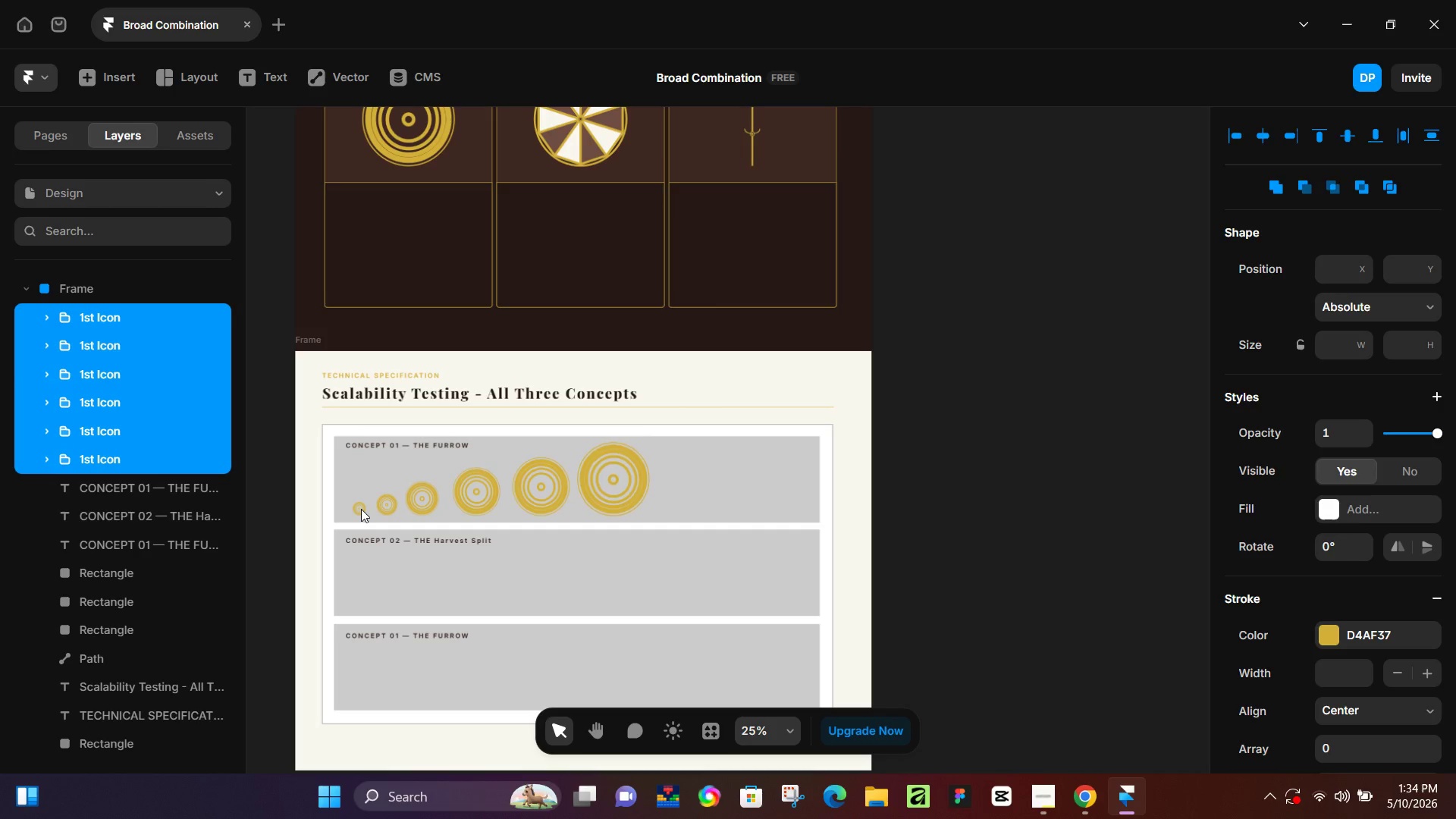 
key(ArrowDown)
 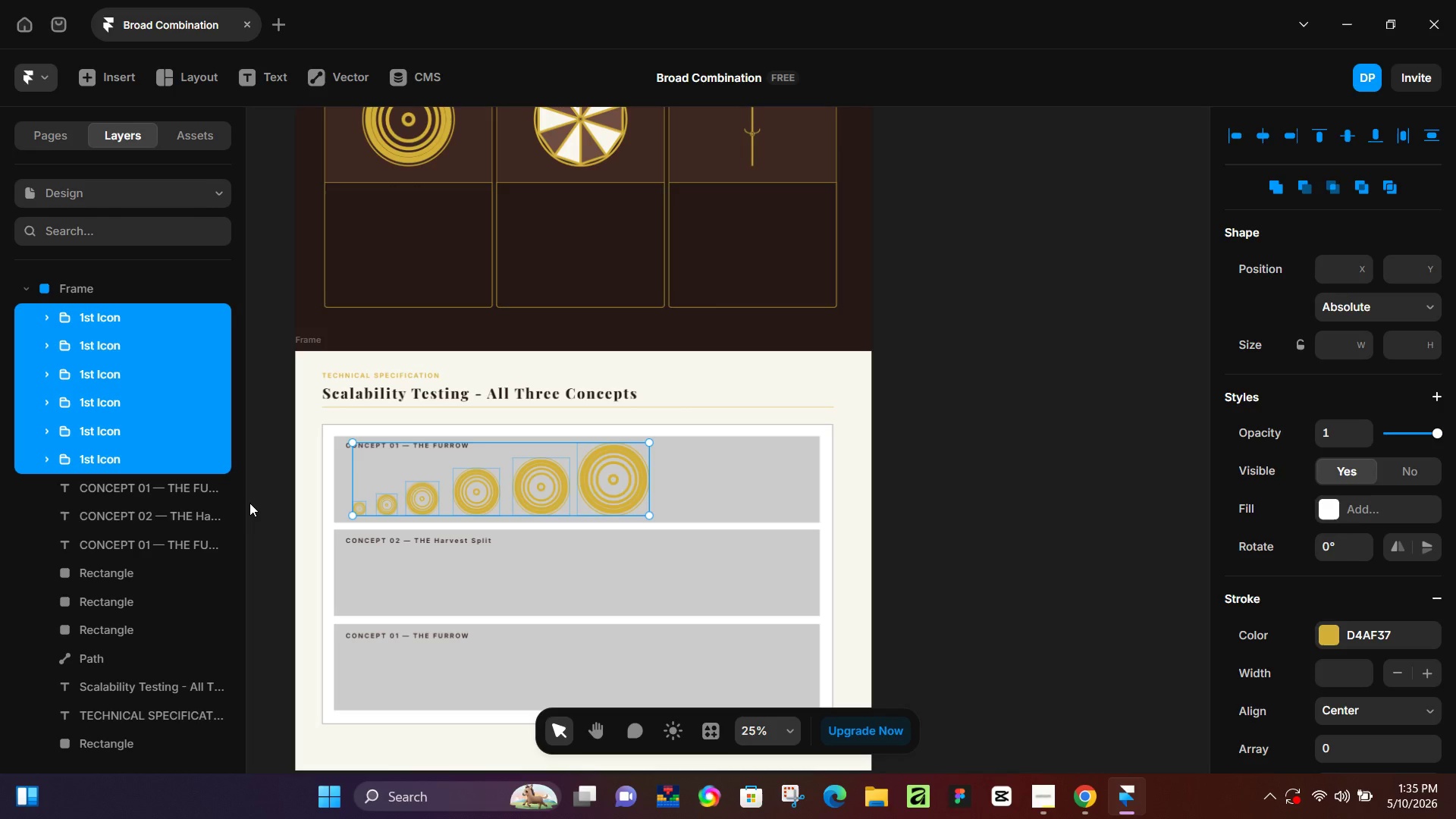 
wait(70.2)
 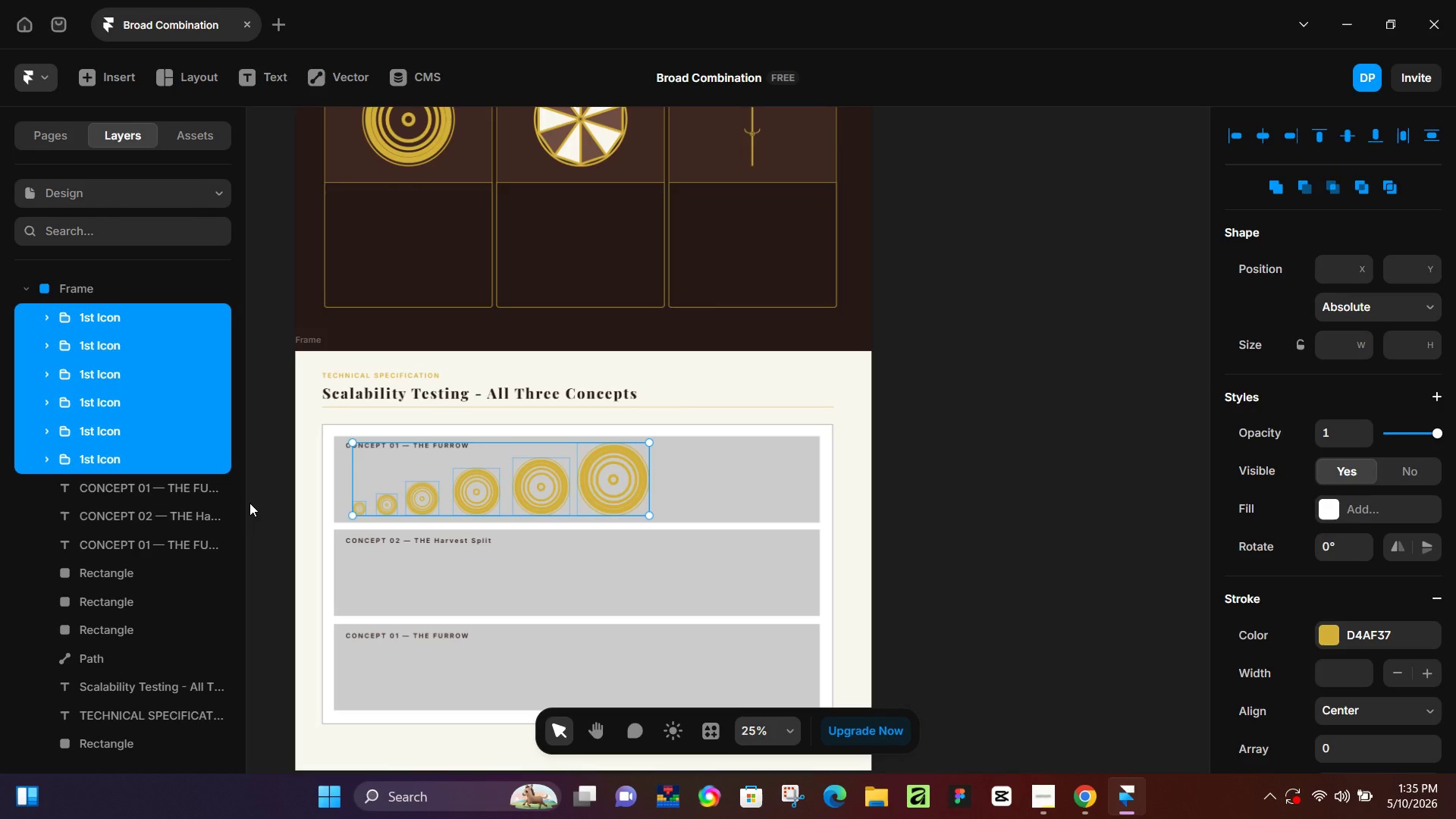 
mouse_move([201, 24])
 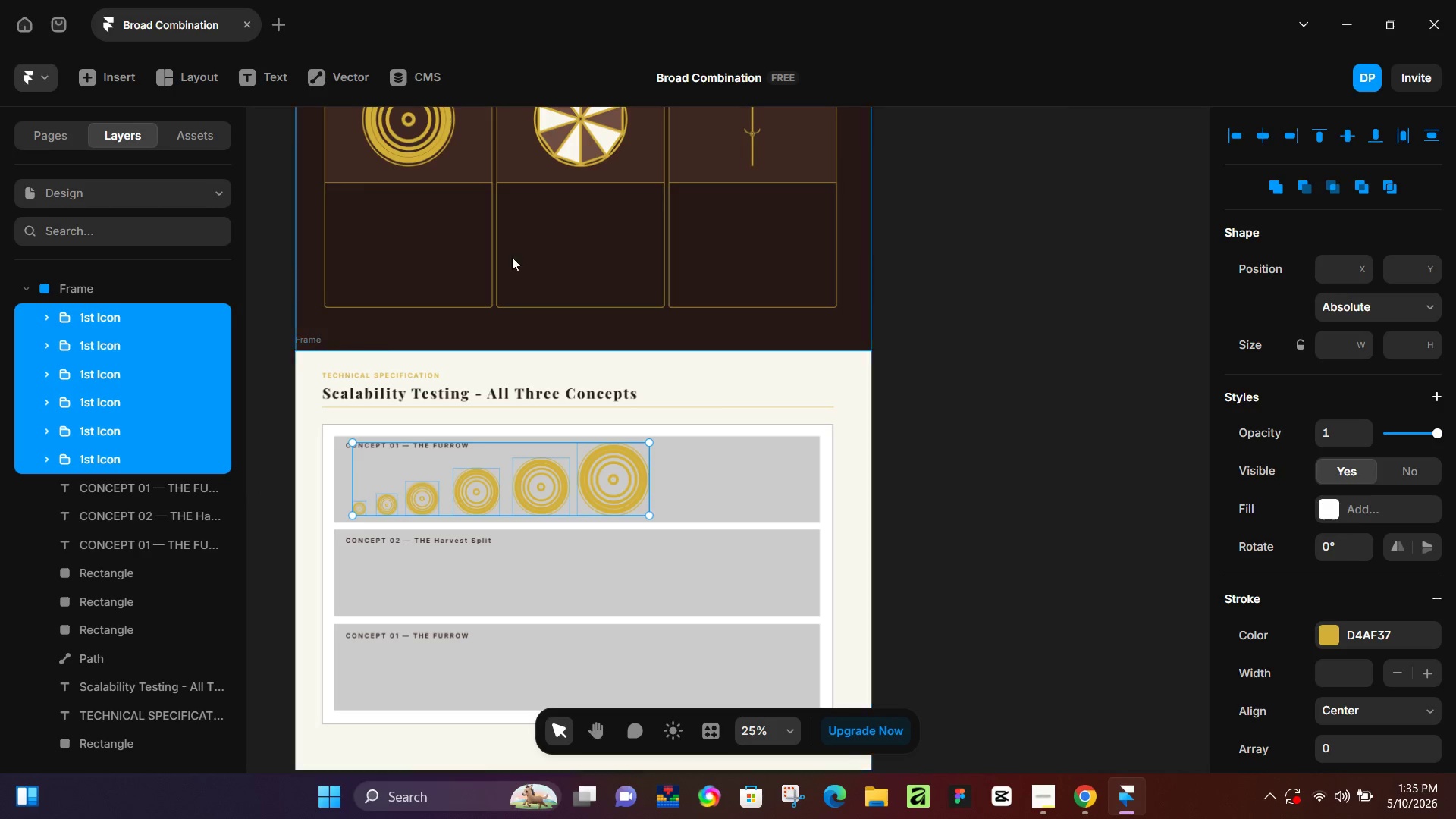 
left_click([566, 146])
 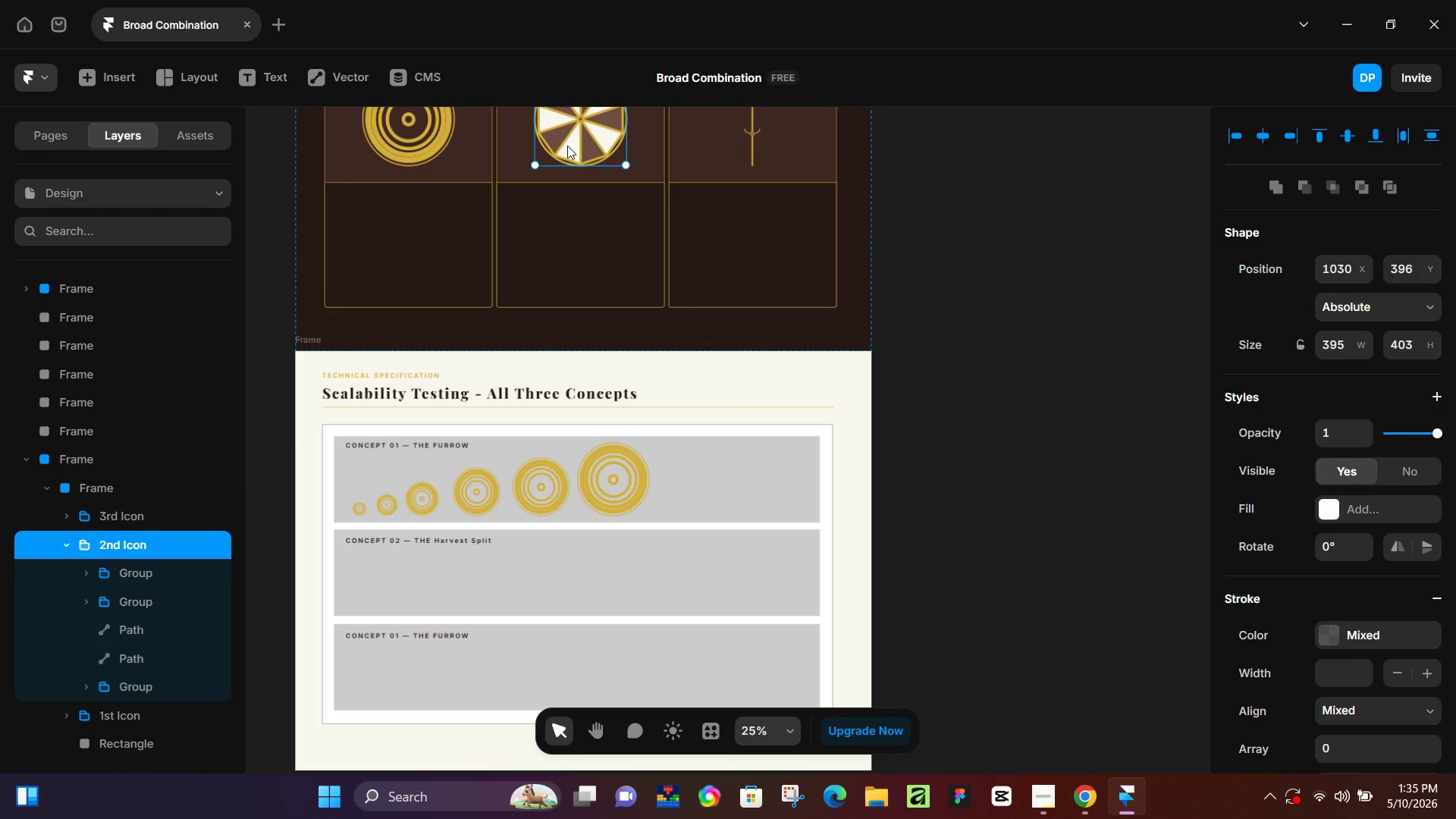 
hold_key(key=AltLeft, duration=1.38)
left_click_drag(start_coordinate=[576, 142], to_coordinate=[384, 588])
 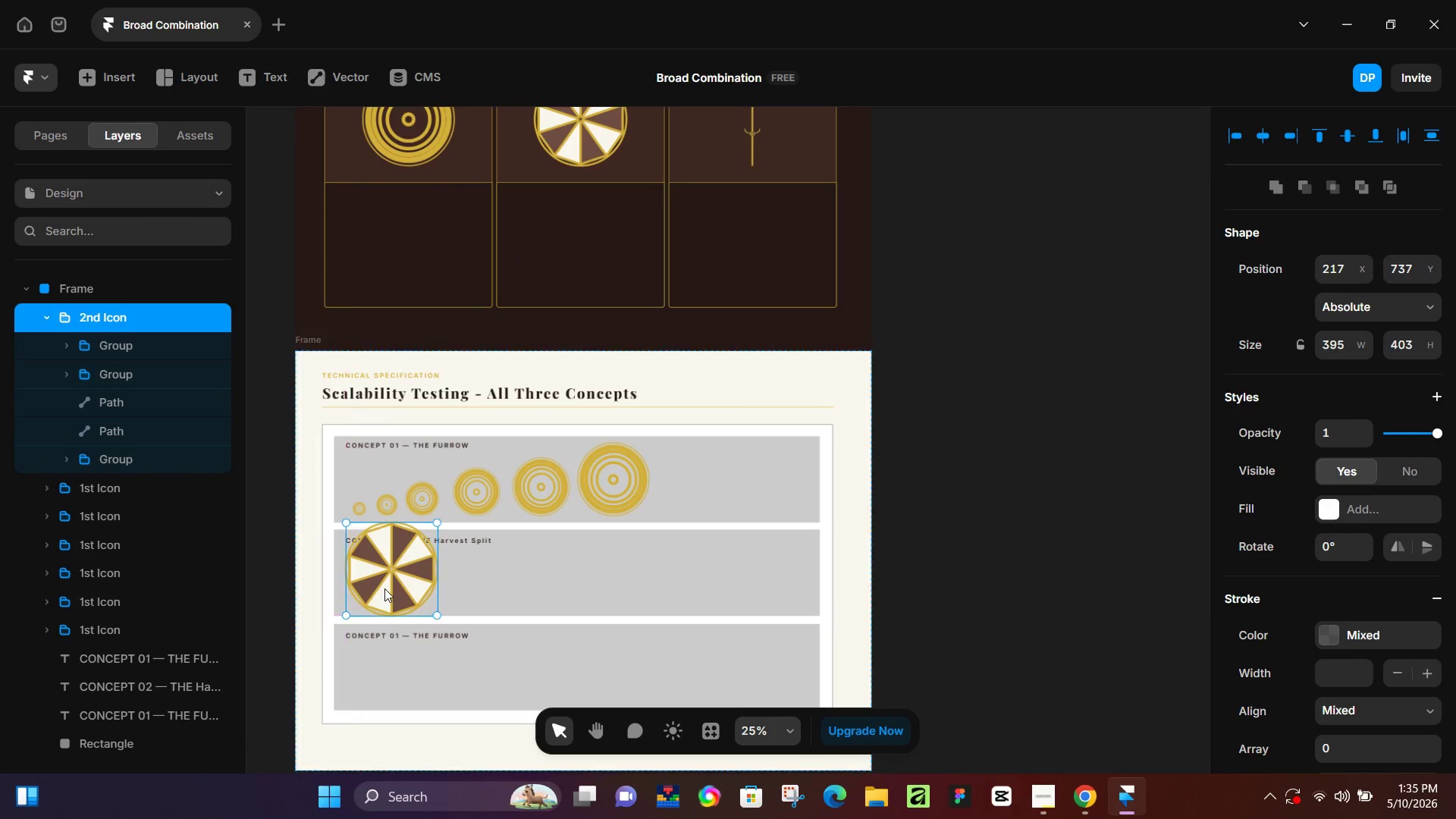 
hold_key(key=ControlLeft, duration=0.47)
 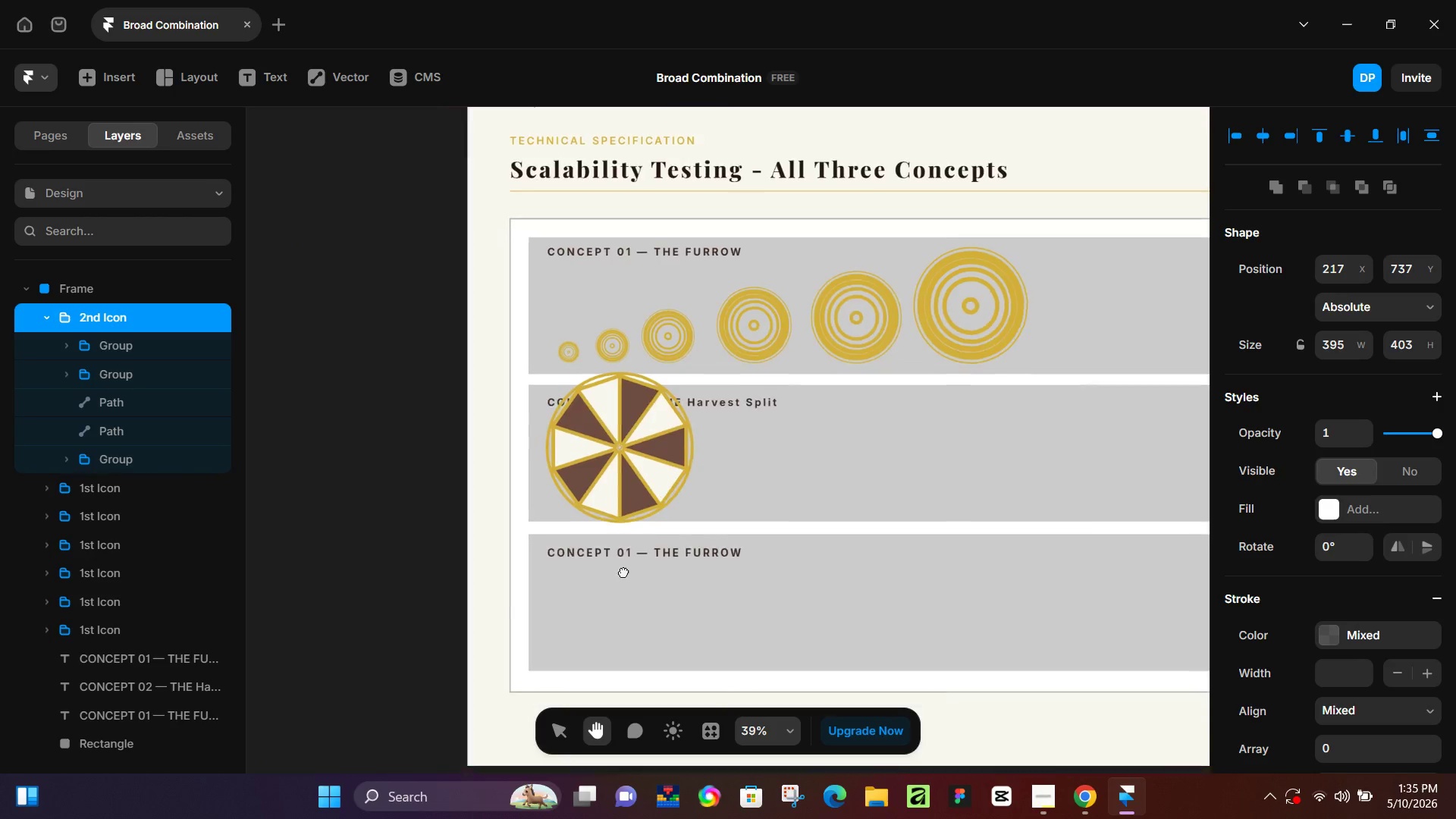 
hold_key(key=Space, duration=0.56)
 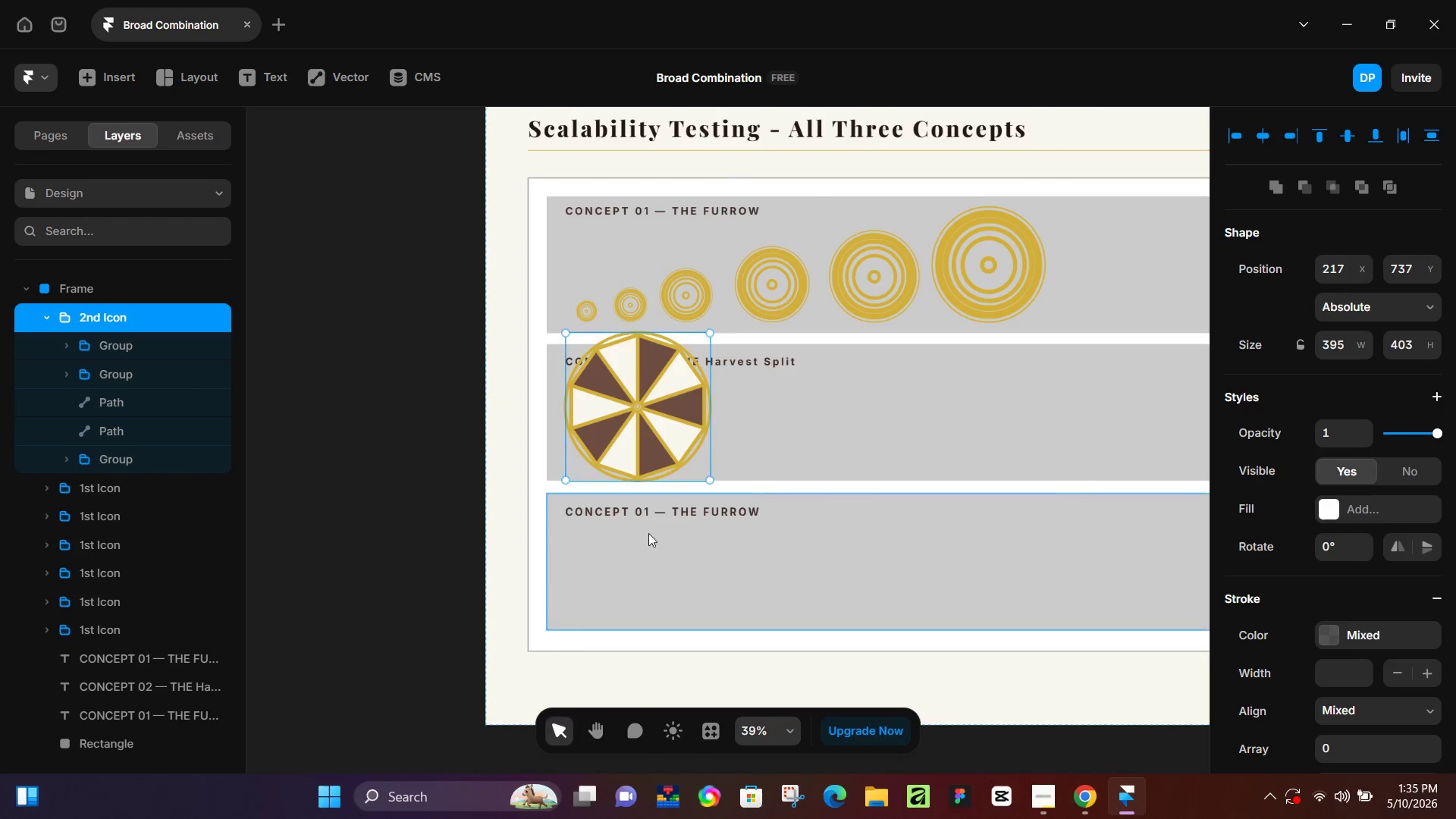 
left_click_drag(start_coordinate=[380, 702], to_coordinate=[632, 554])
 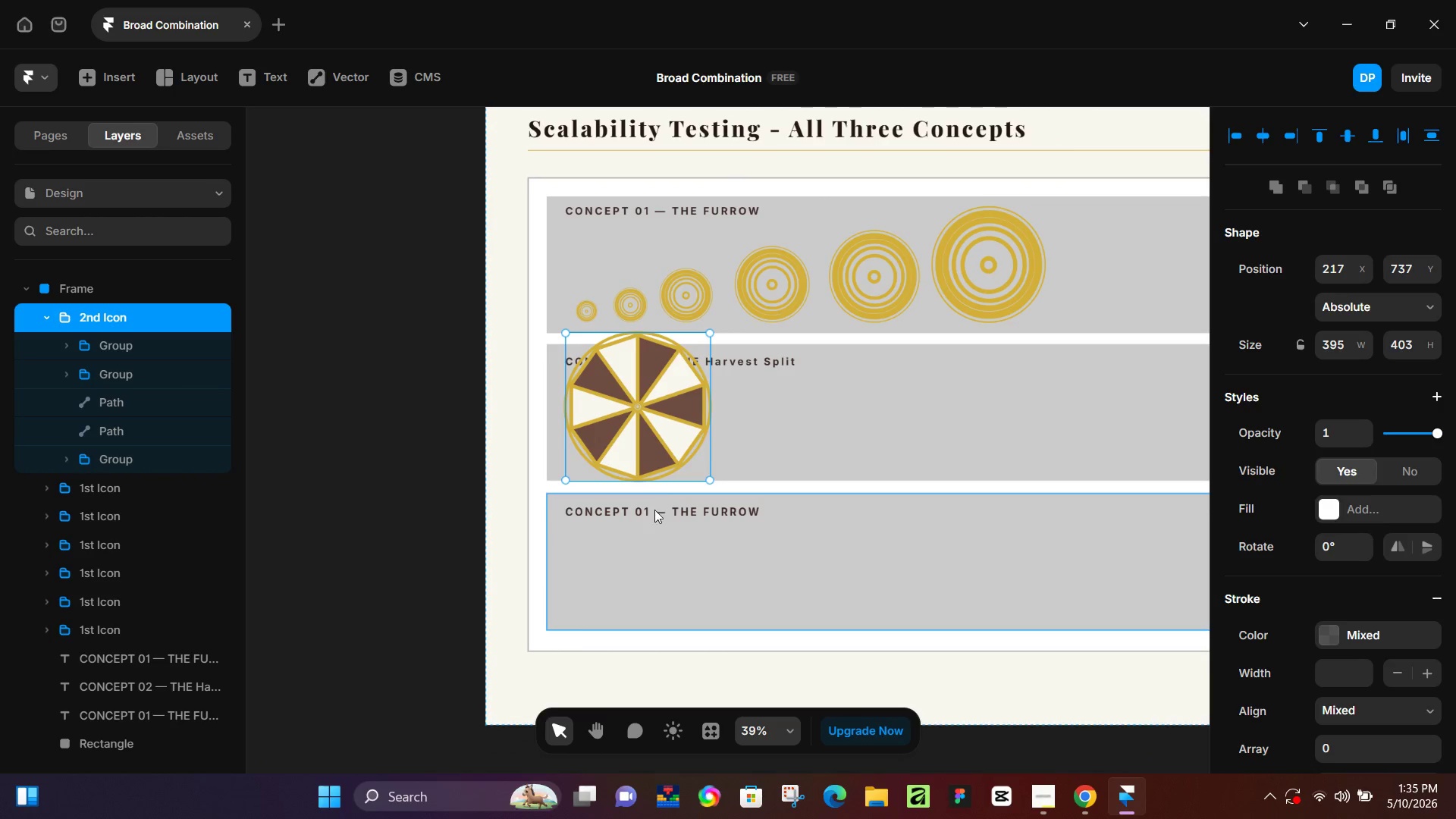 
scroll: coordinate [438, 592], scroll_direction: up, amount: 4.0
 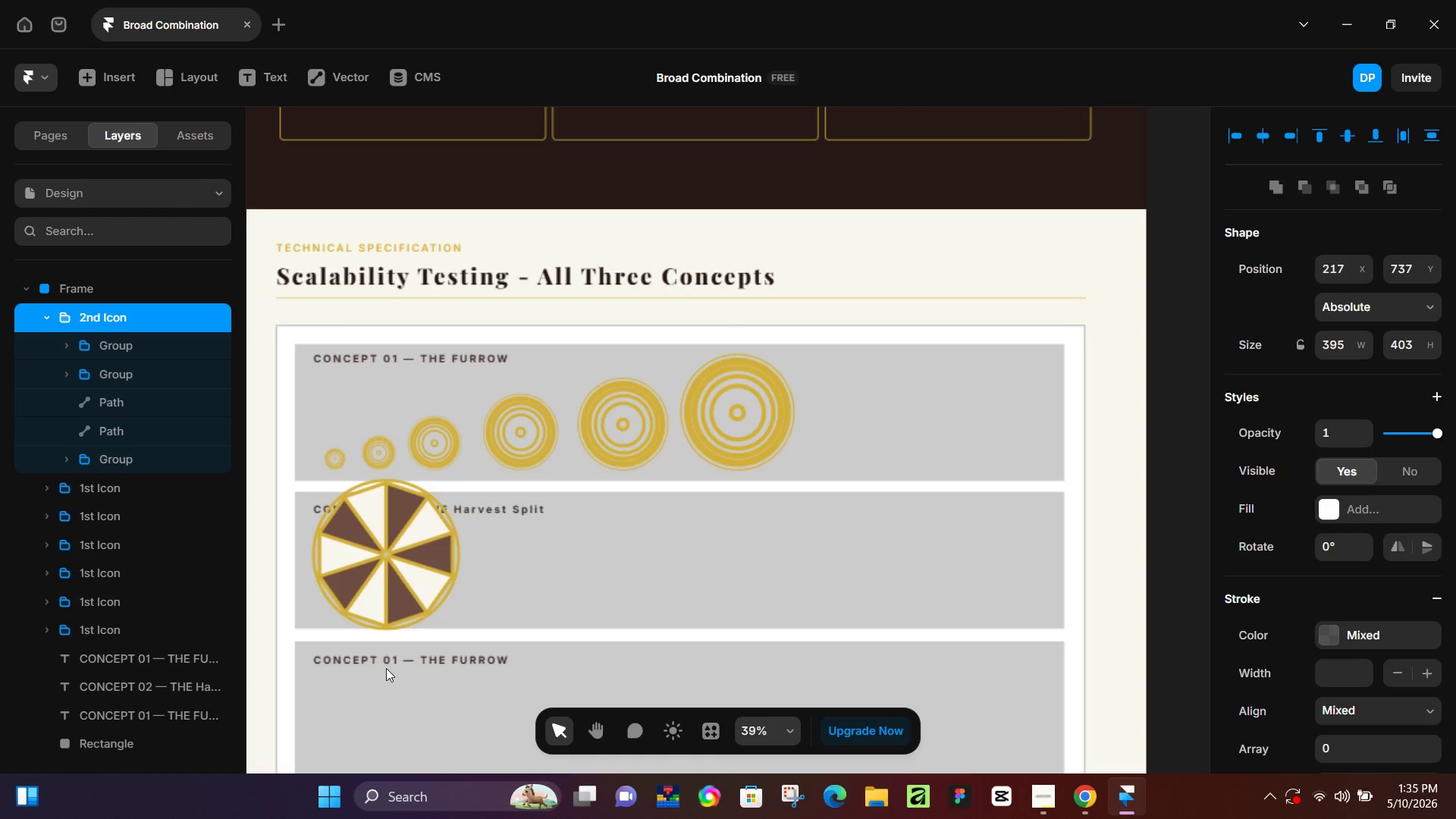 
key(K)
 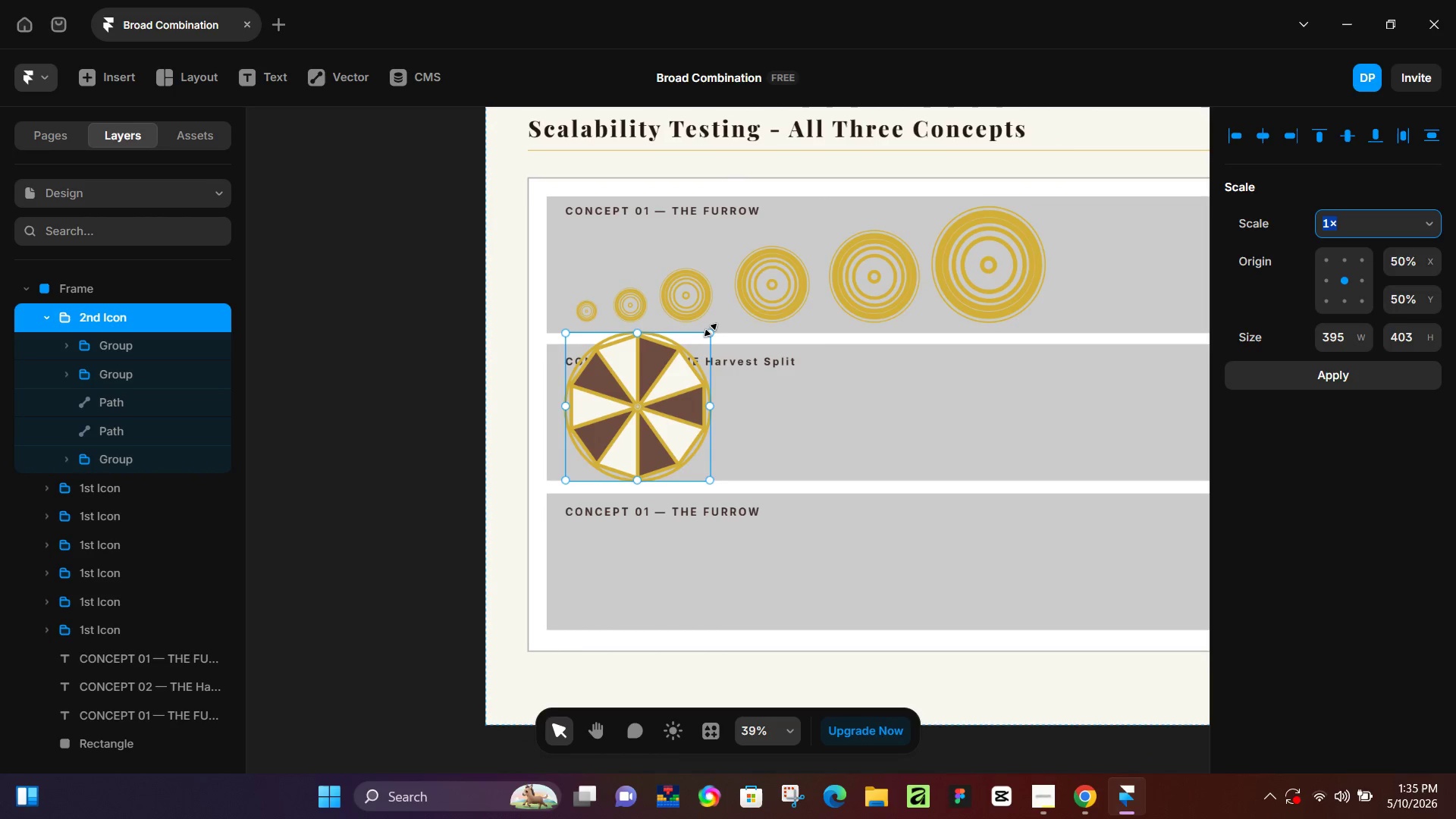 
left_click_drag(start_coordinate=[708, 331], to_coordinate=[580, 452])
 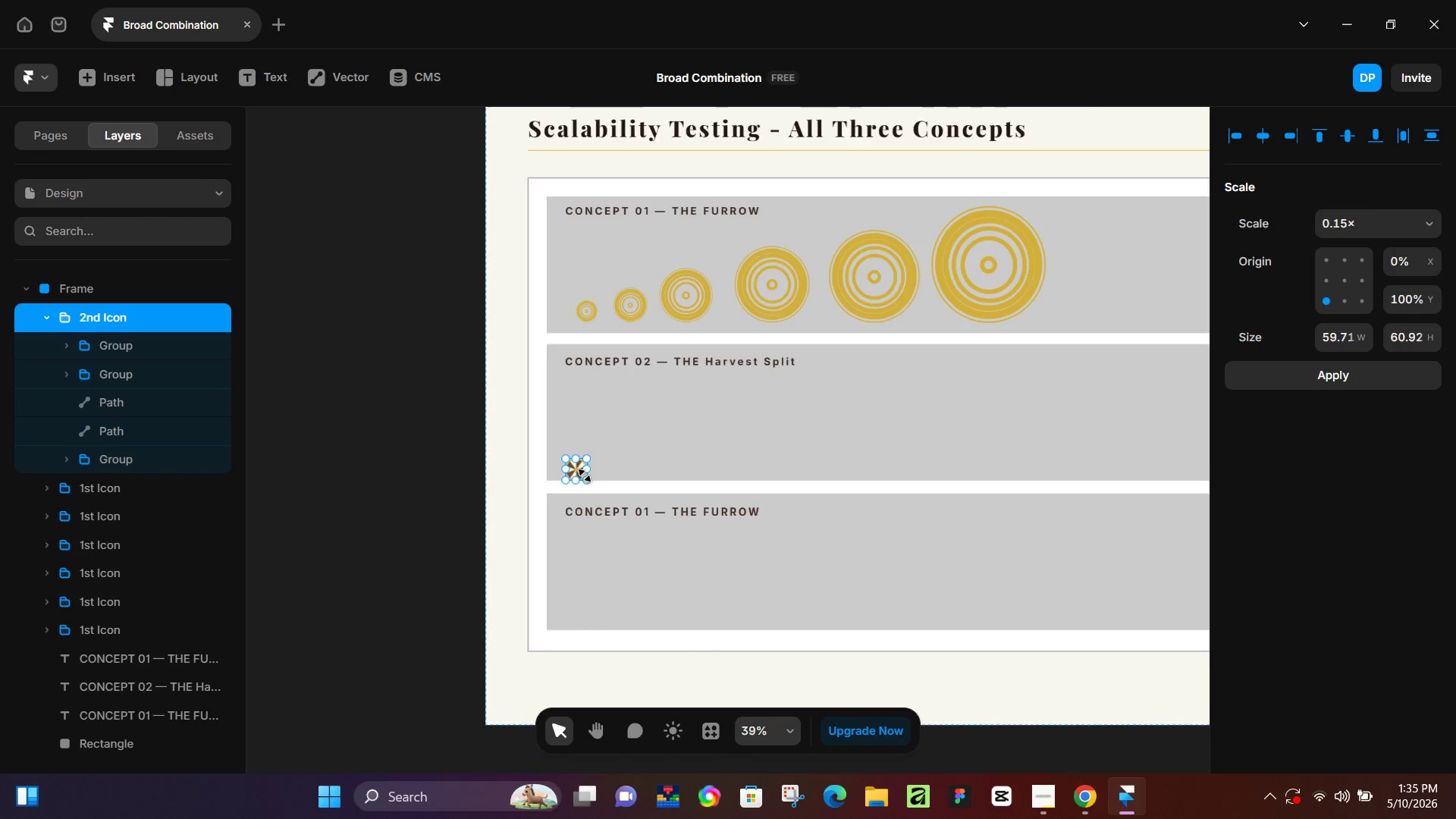 
hold_key(key=ControlLeft, duration=0.42)
scroll: coordinate [590, 475], scroll_direction: up, amount: 7.0
 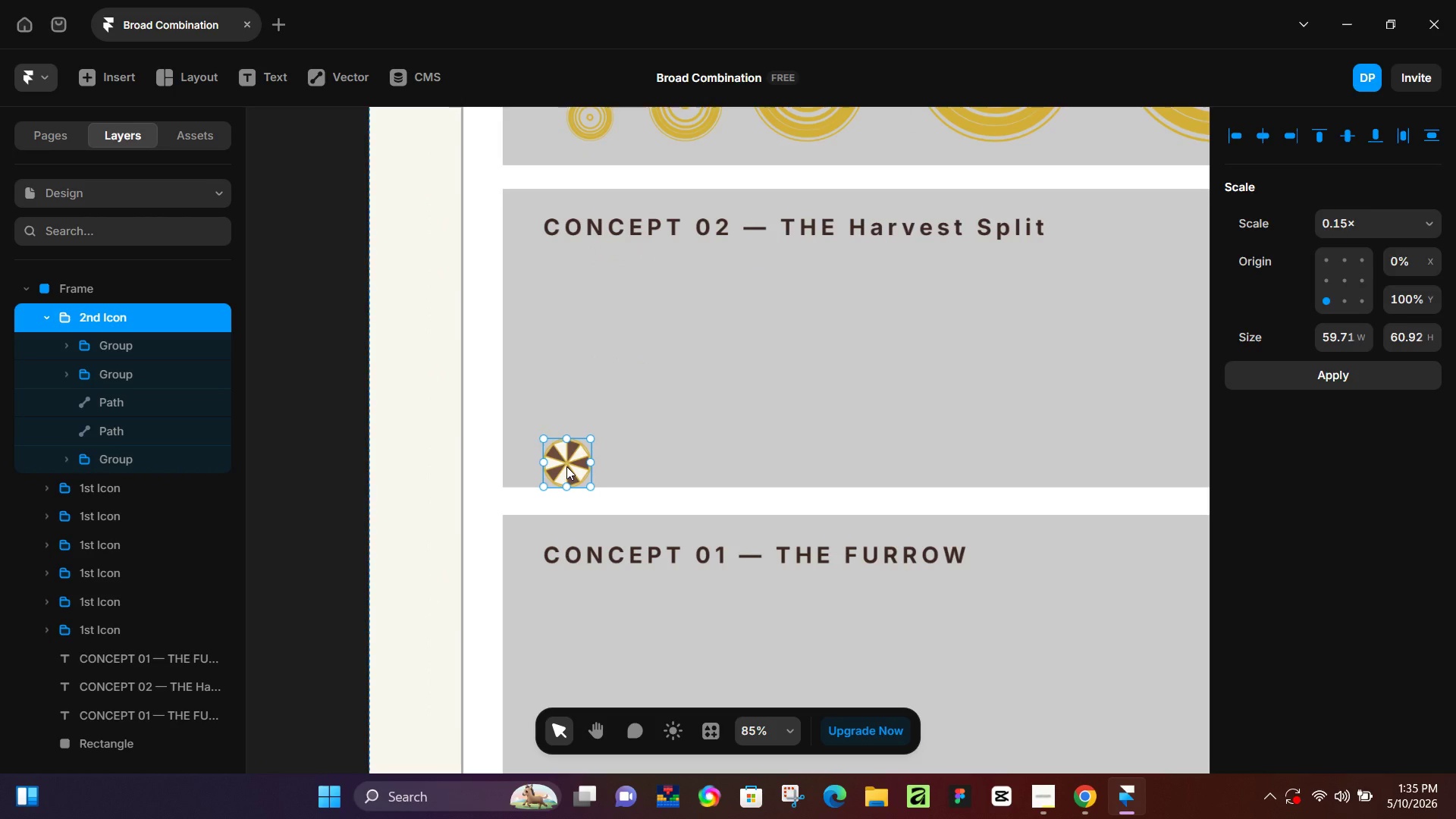 
left_click_drag(start_coordinate=[566, 466], to_coordinate=[578, 455])
 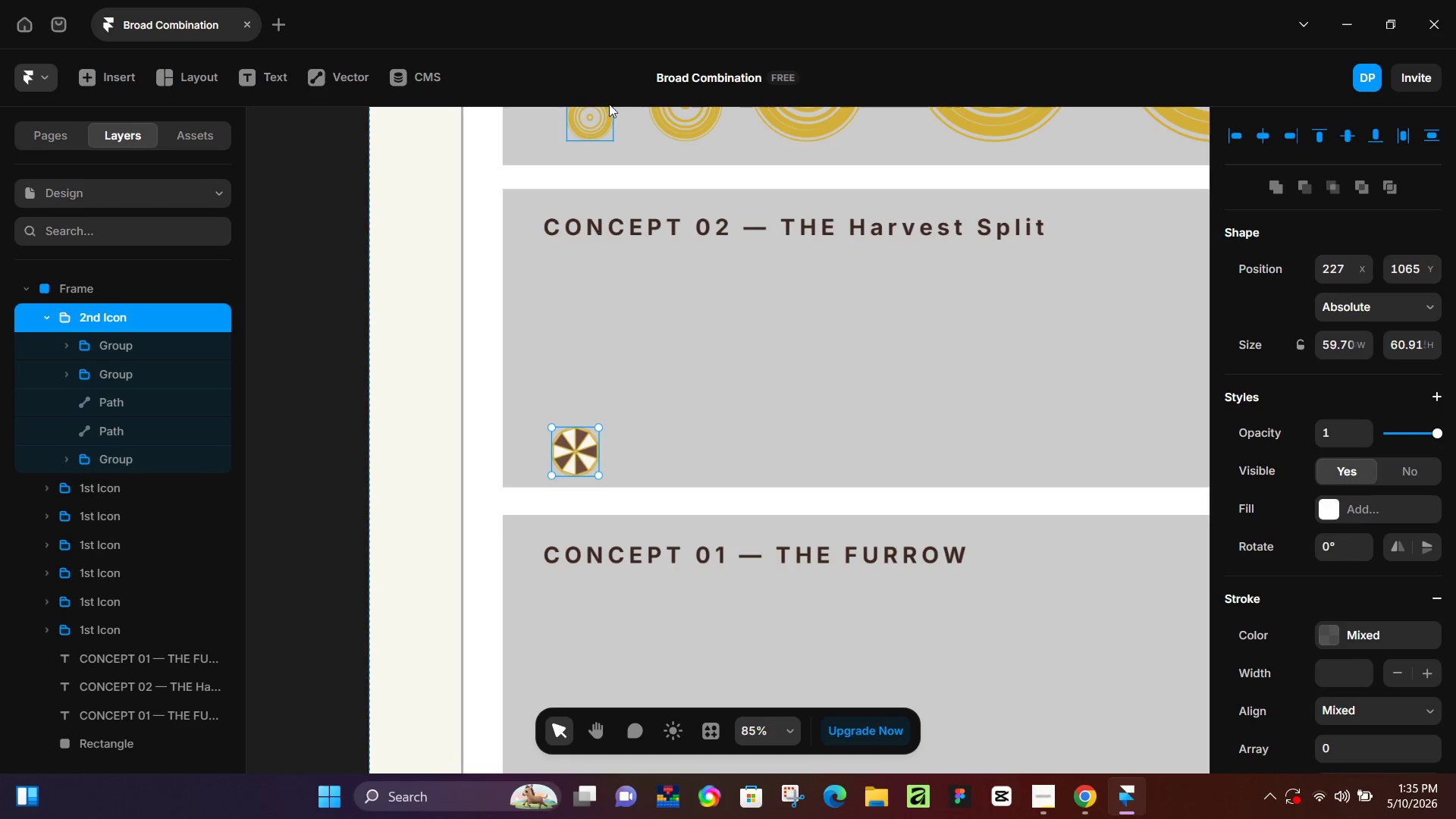 
left_click([601, 128])
 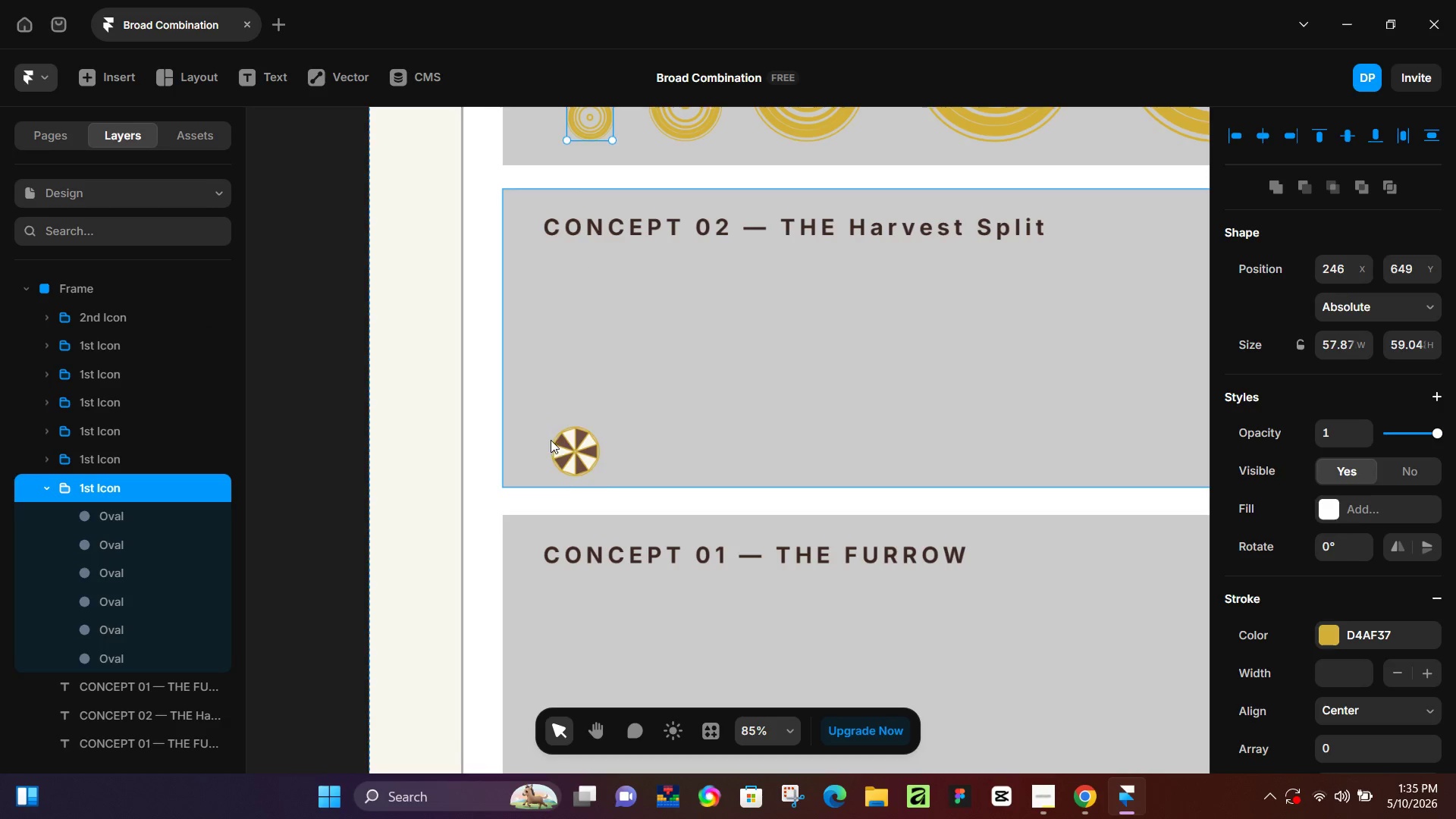 
left_click([567, 443])
 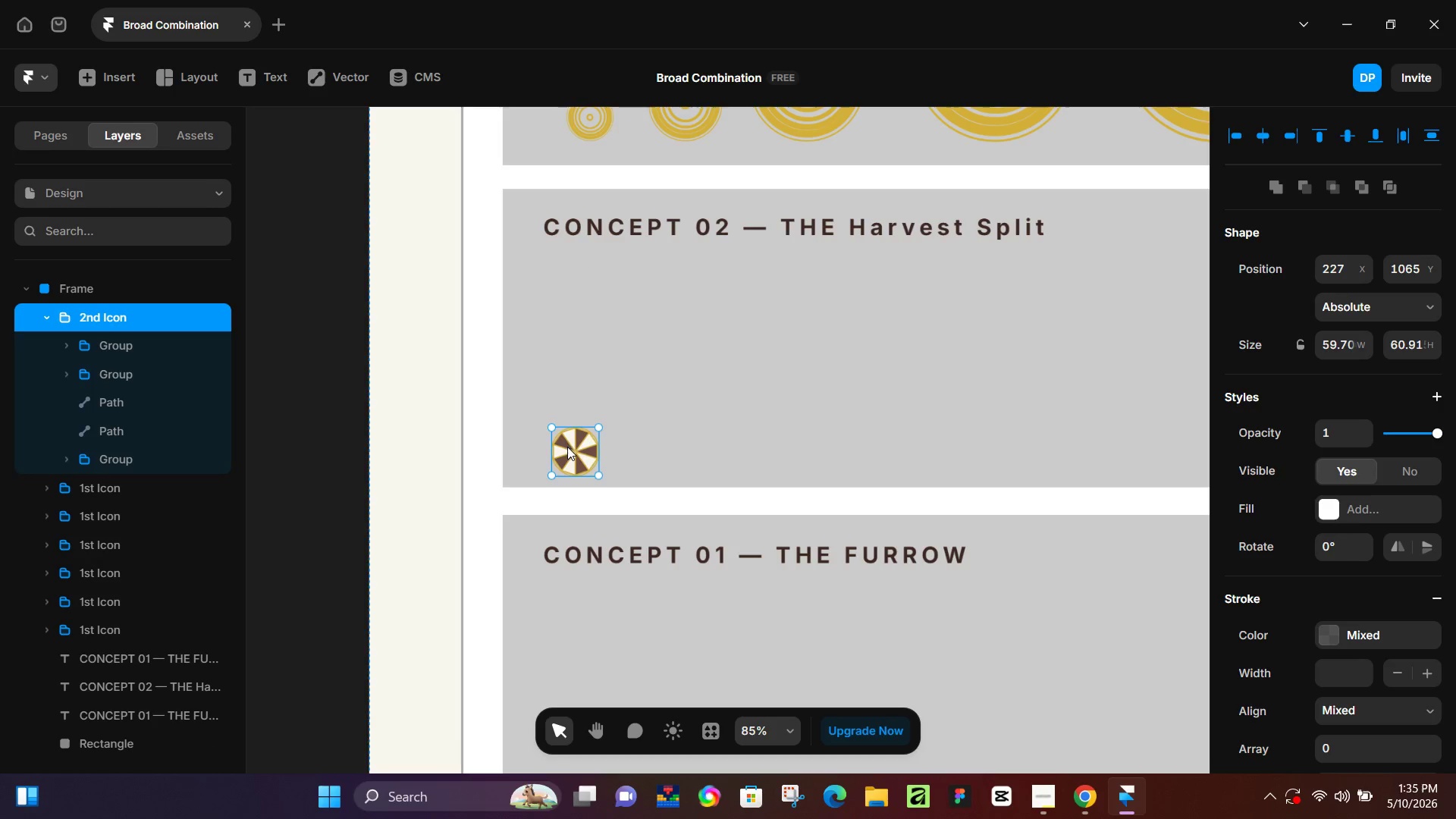 
left_click_drag(start_coordinate=[567, 447], to_coordinate=[578, 447])
 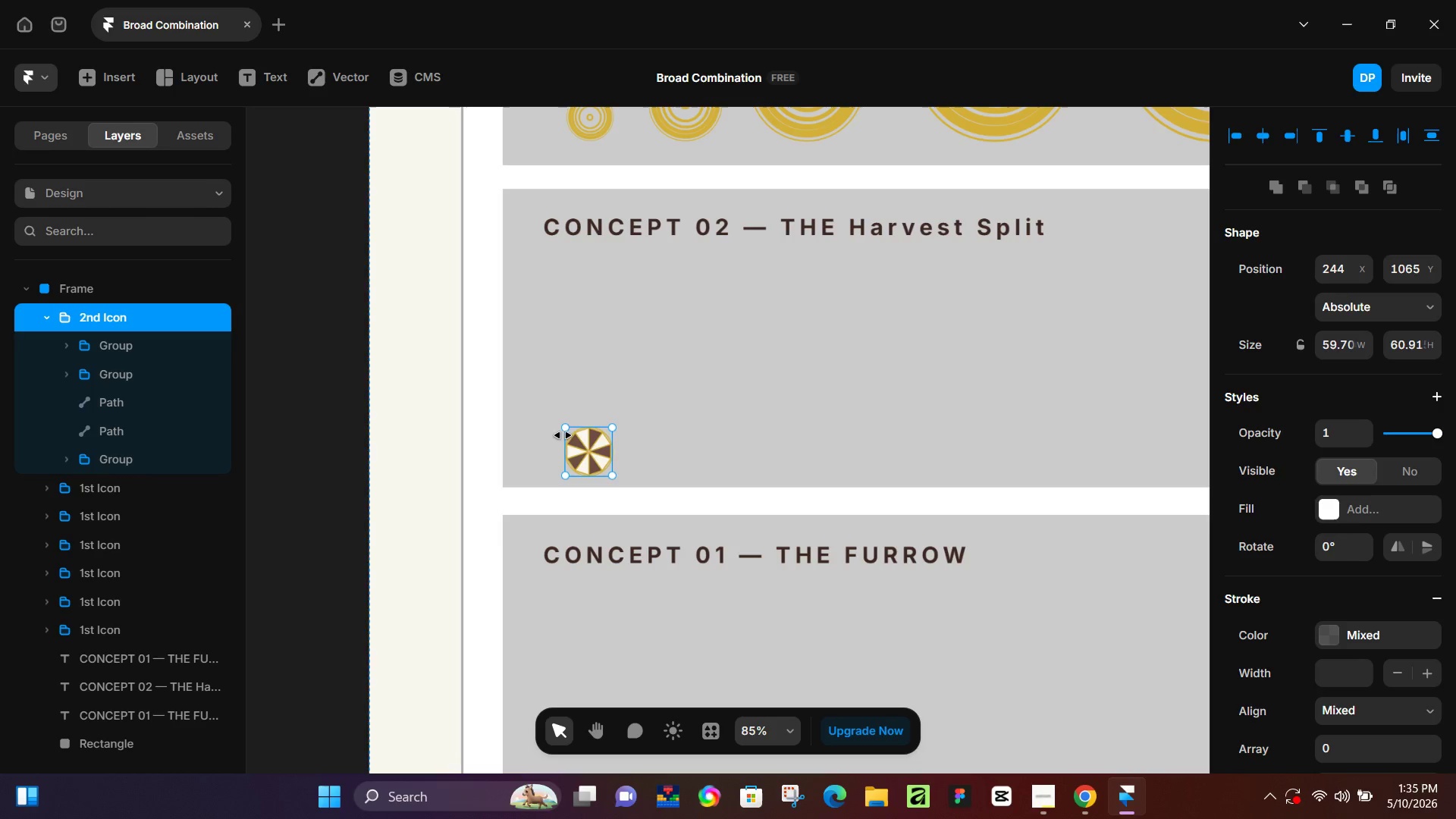 
key(Control+D)
 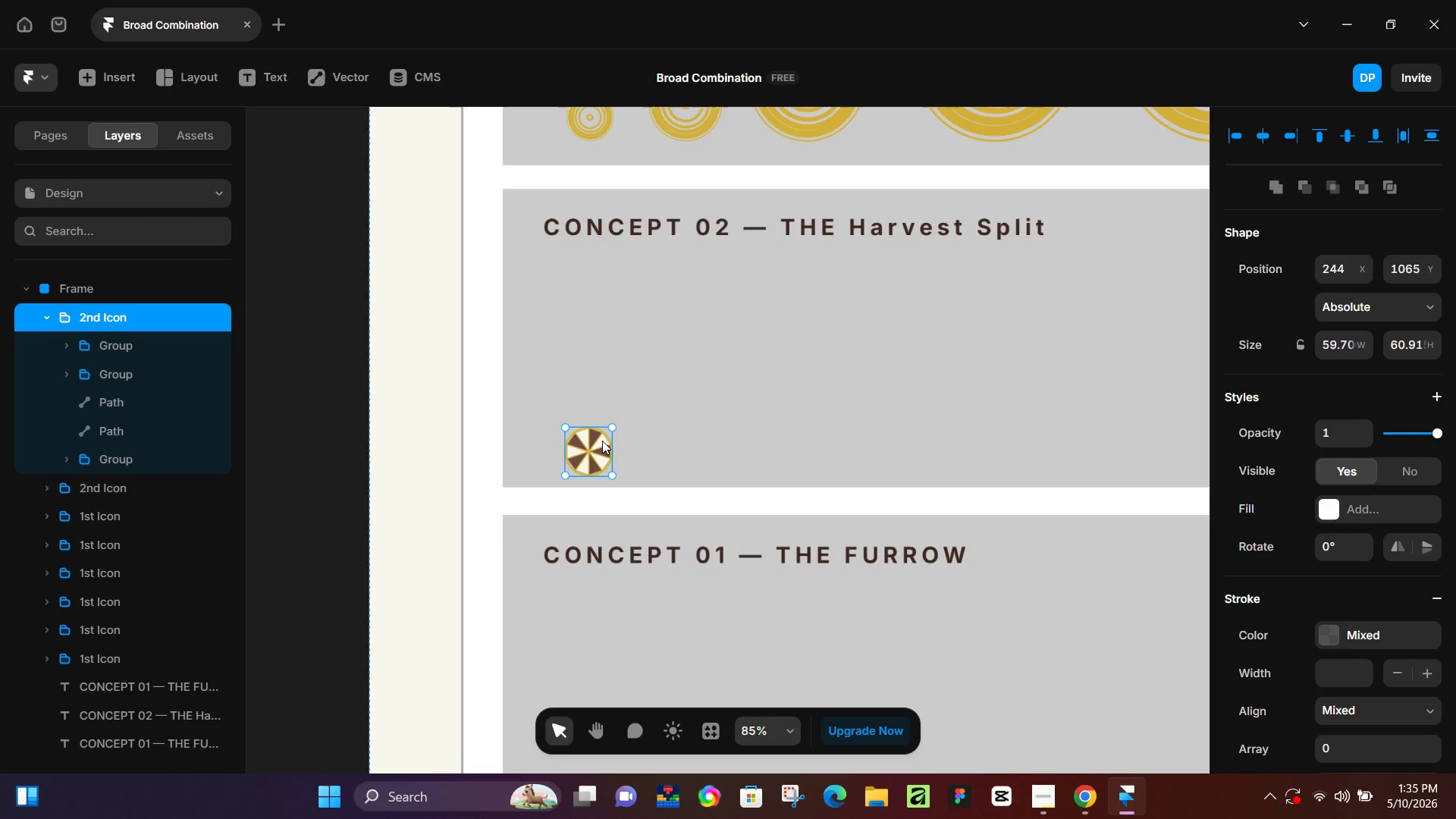 
left_click_drag(start_coordinate=[601, 443], to_coordinate=[686, 425])
 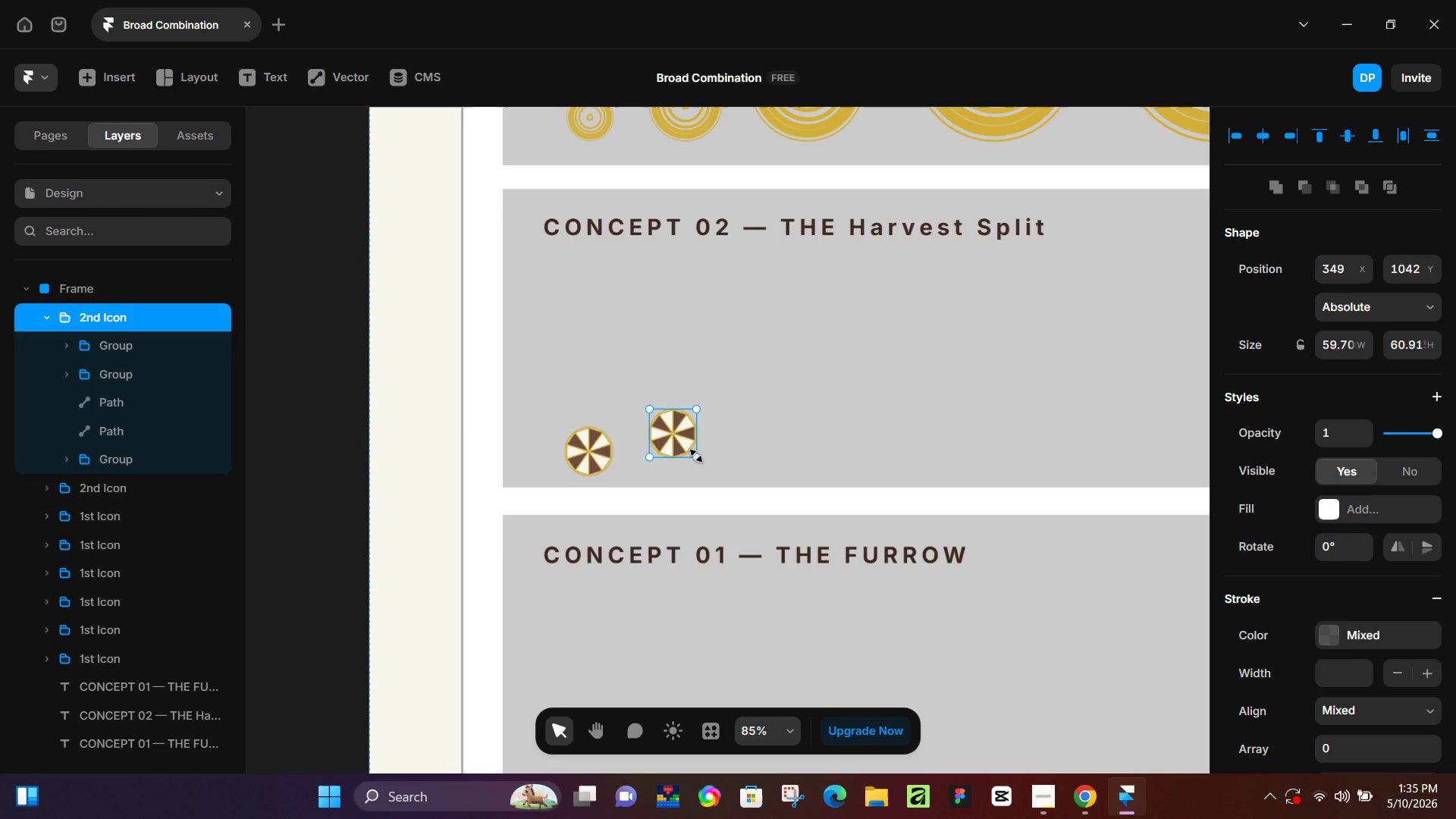 
left_click_drag(start_coordinate=[698, 456], to_coordinate=[724, 475])
 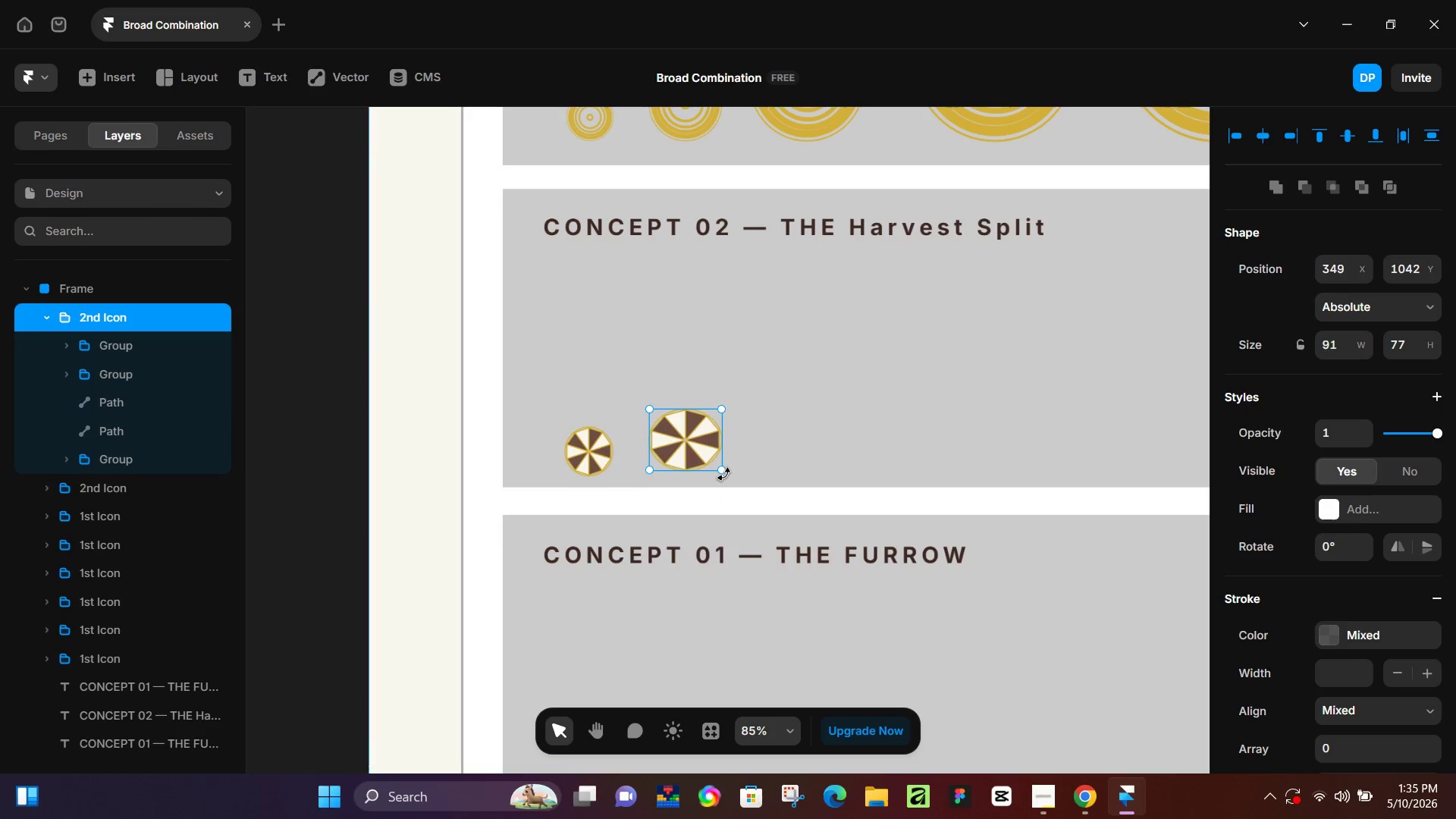 
key(Control+Z)
 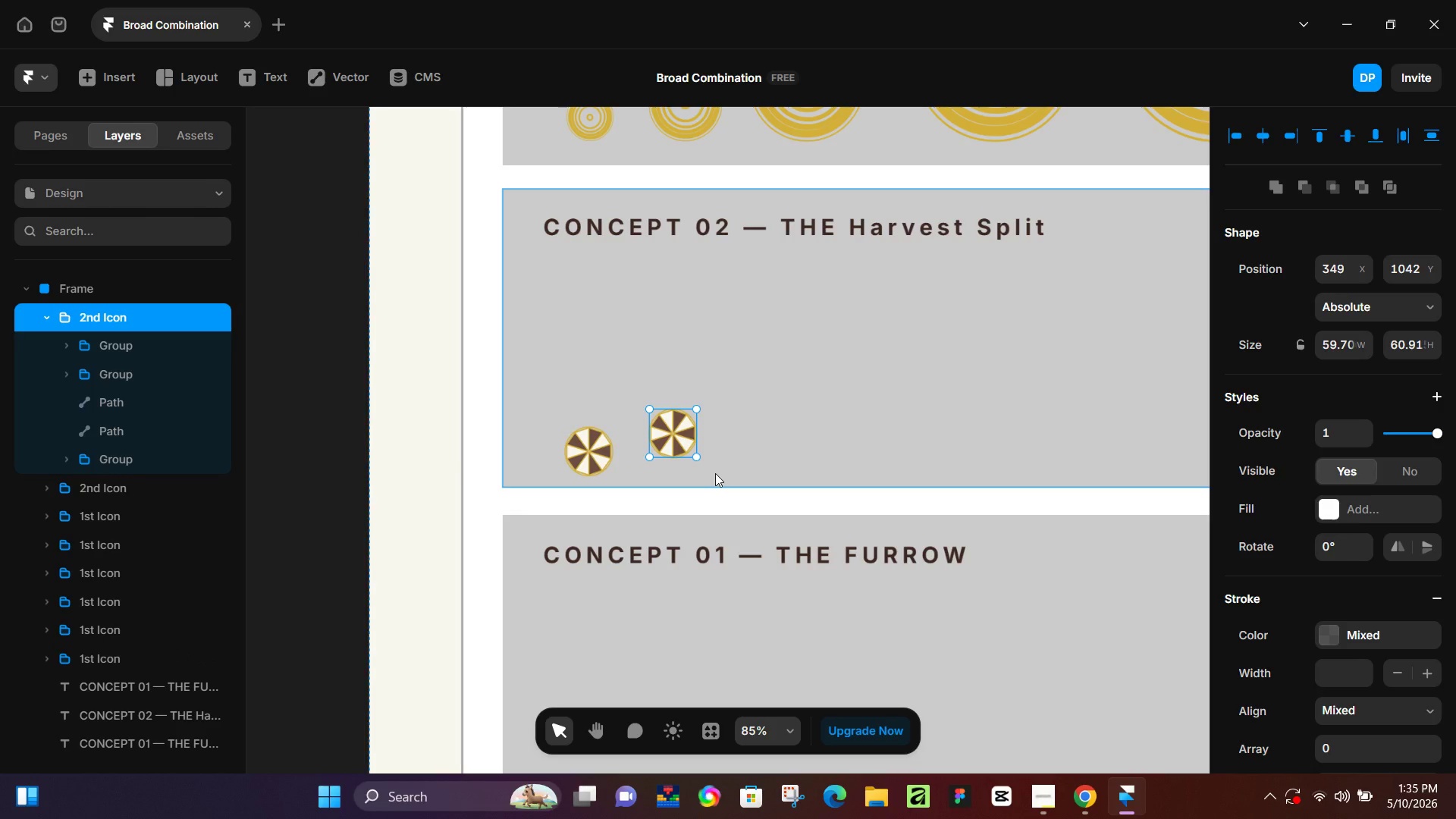 
key(K)
 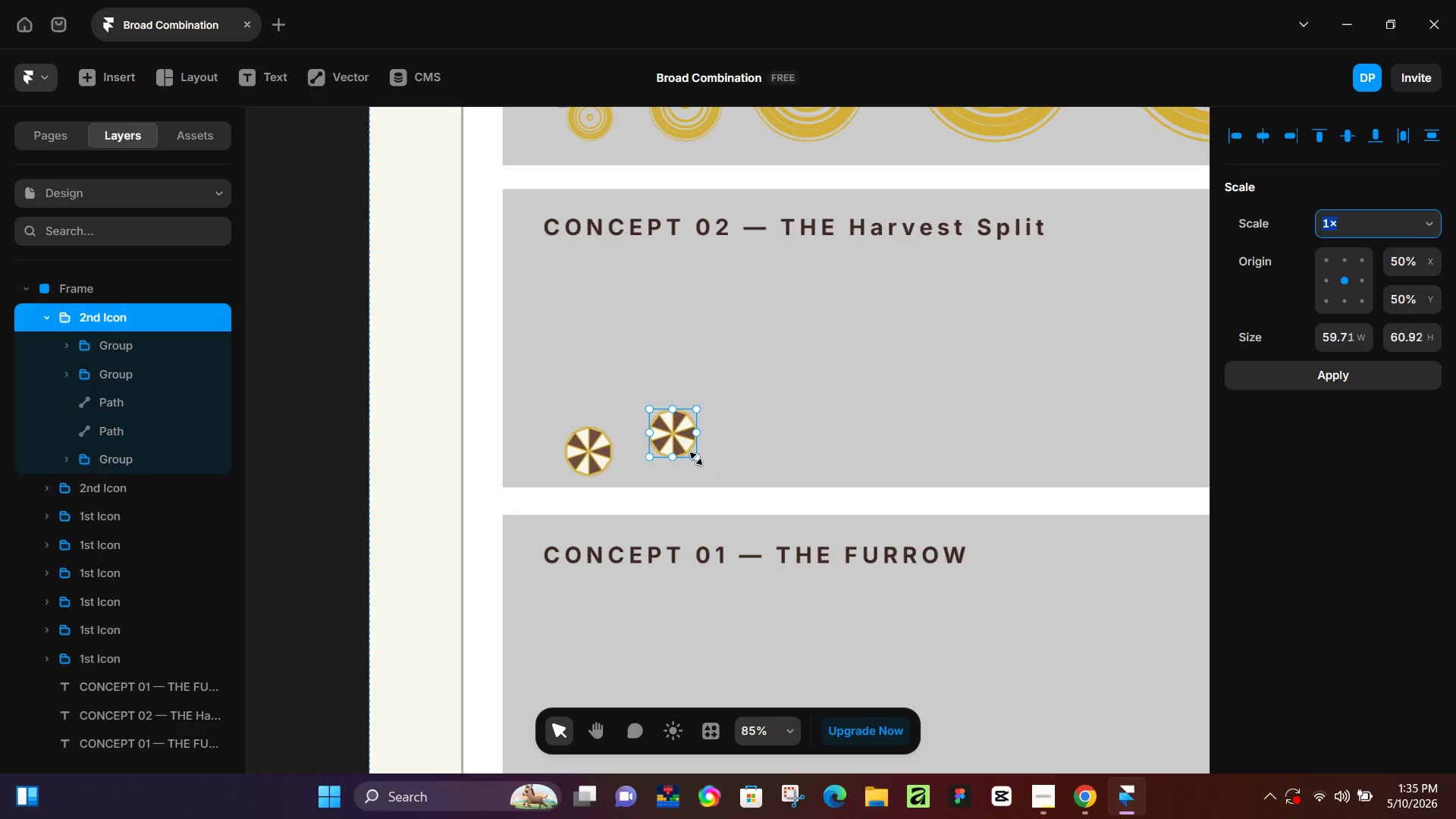 
left_click_drag(start_coordinate=[696, 459], to_coordinate=[716, 466])
 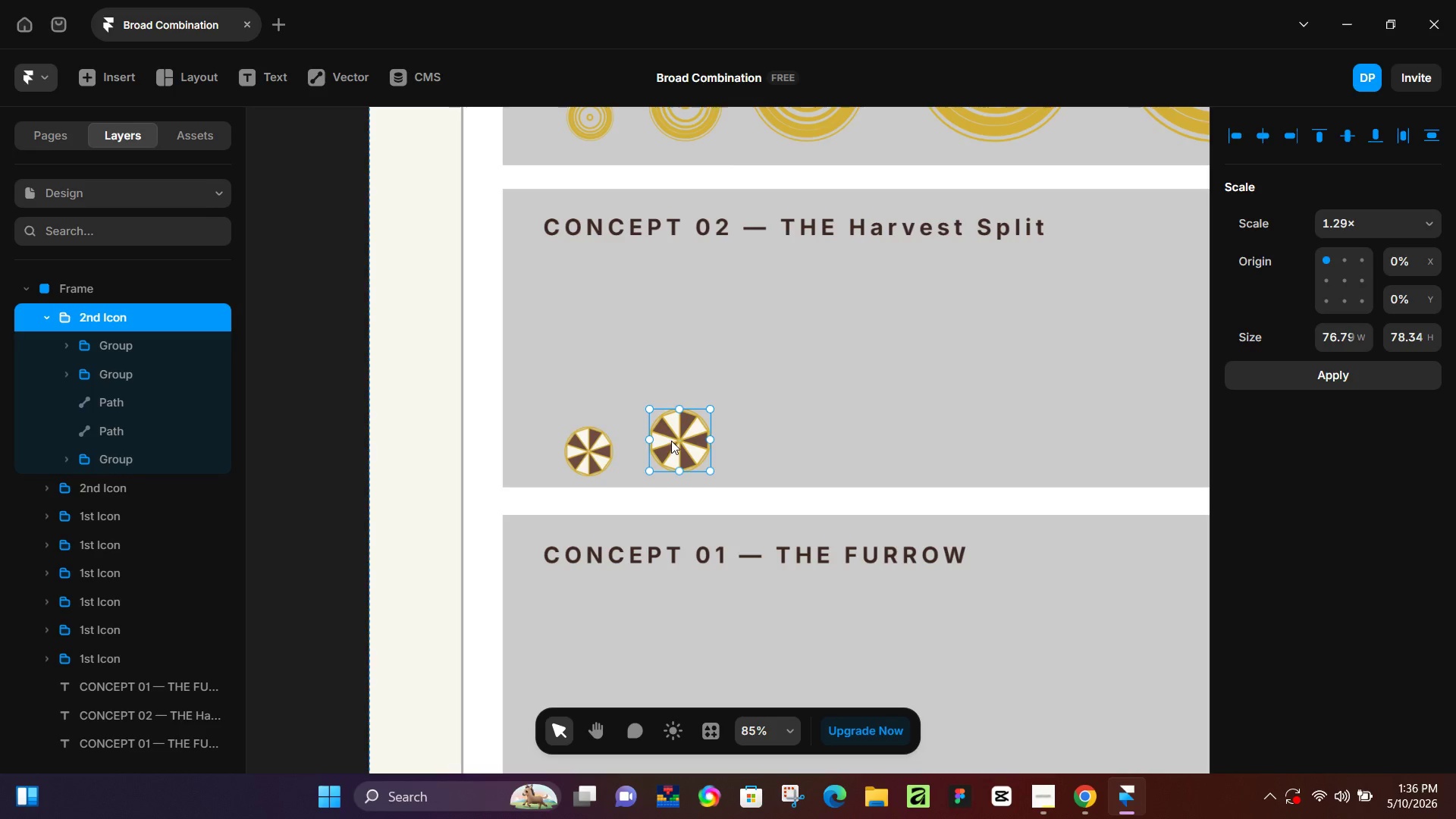 
left_click_drag(start_coordinate=[675, 439], to_coordinate=[676, 445])
 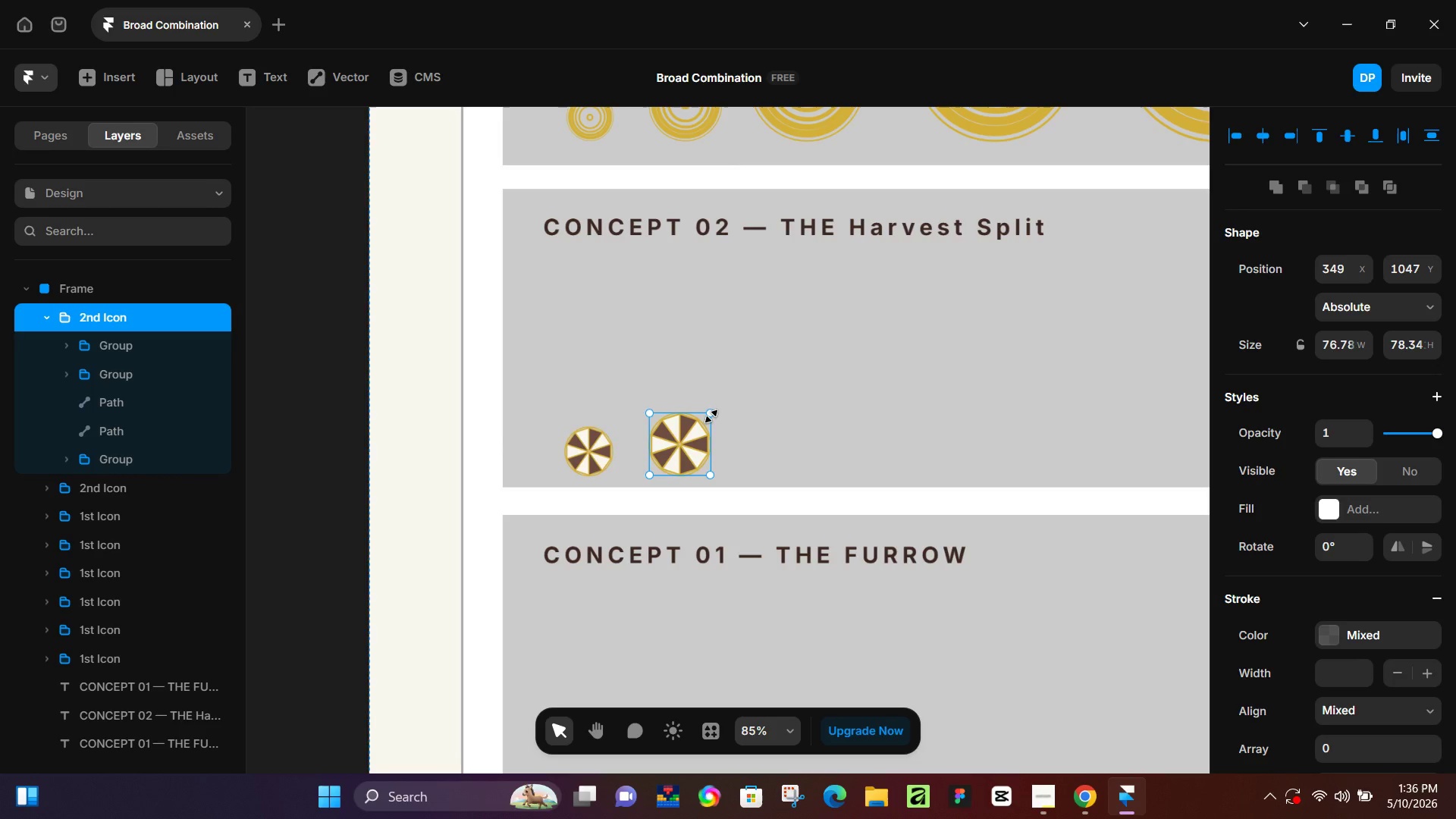 
left_click_drag(start_coordinate=[711, 416], to_coordinate=[718, 407])
 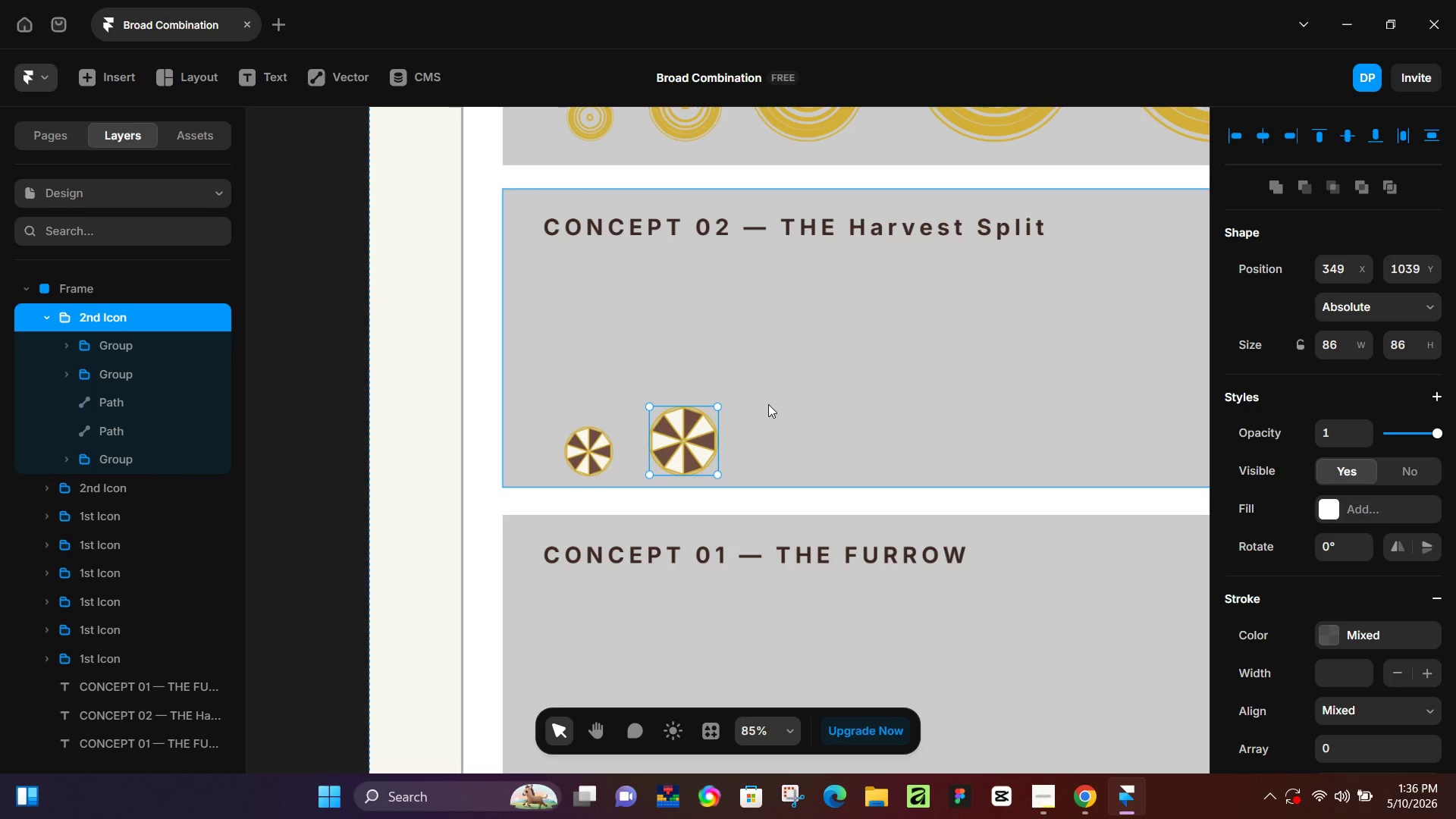 
hold_key(key=ControlLeft, duration=0.89)
scroll: coordinate [768, 404], scroll_direction: down, amount: 3.0
 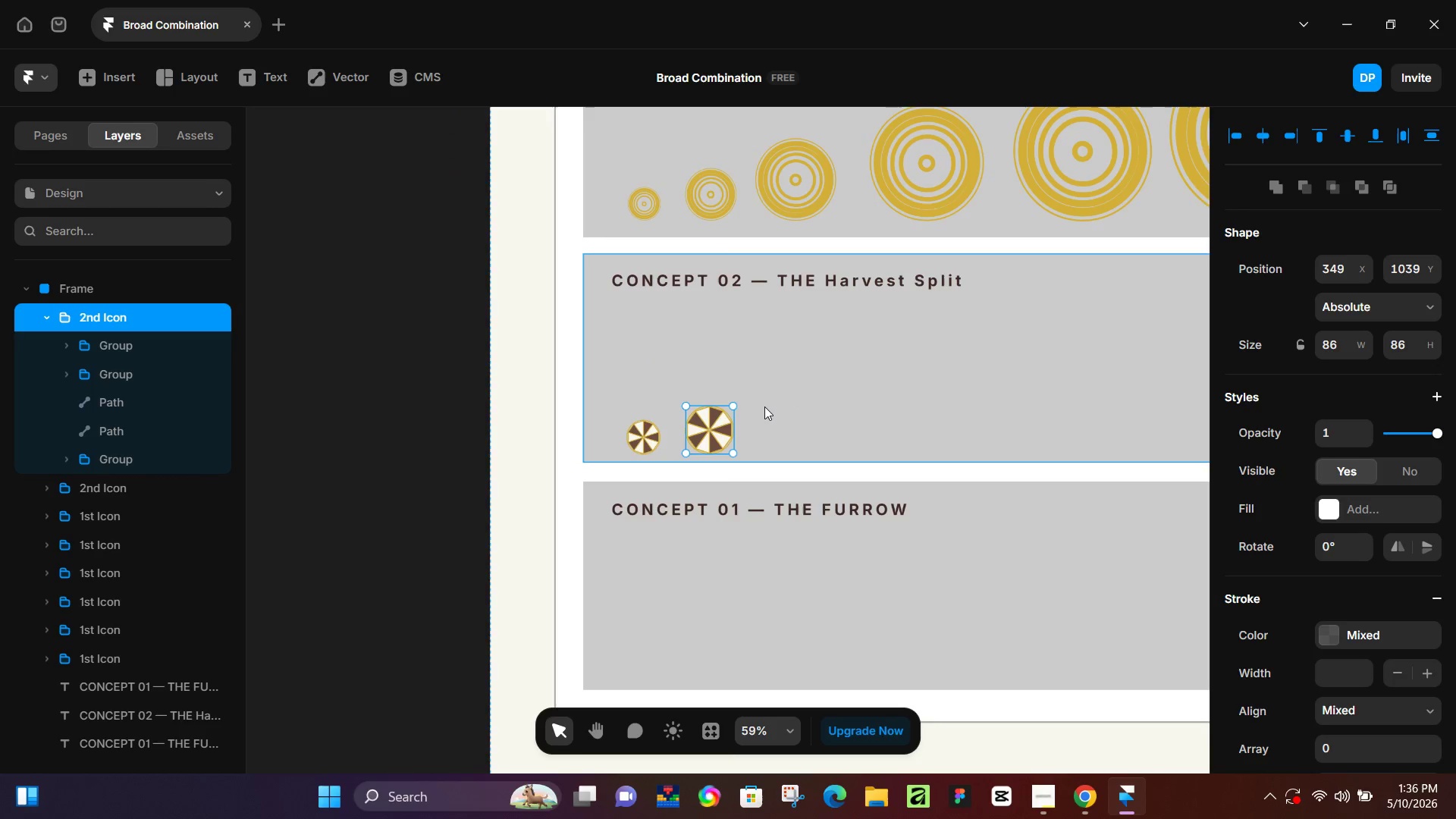 
key(Control+D)
 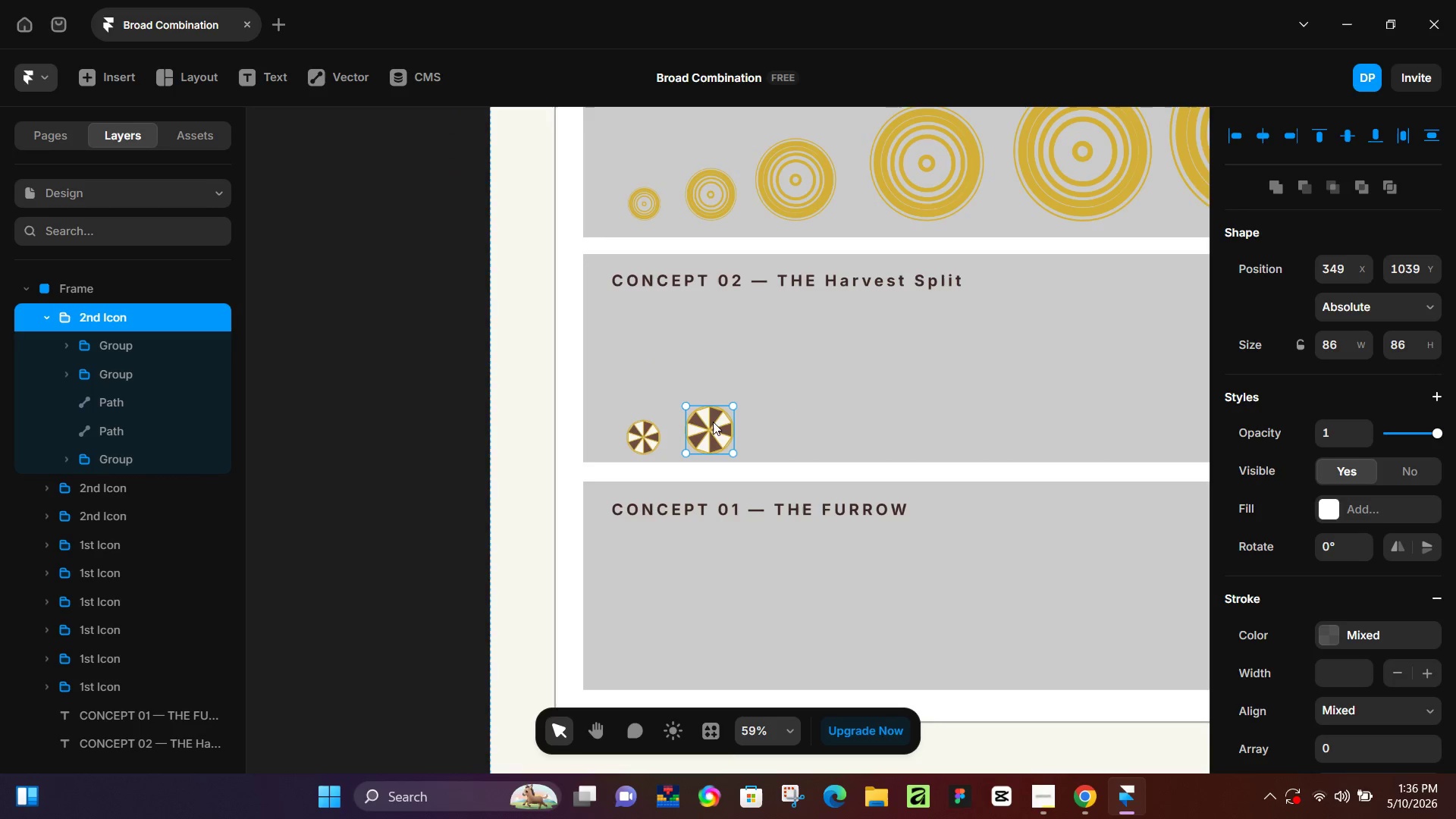 
left_click_drag(start_coordinate=[708, 422], to_coordinate=[778, 420])
 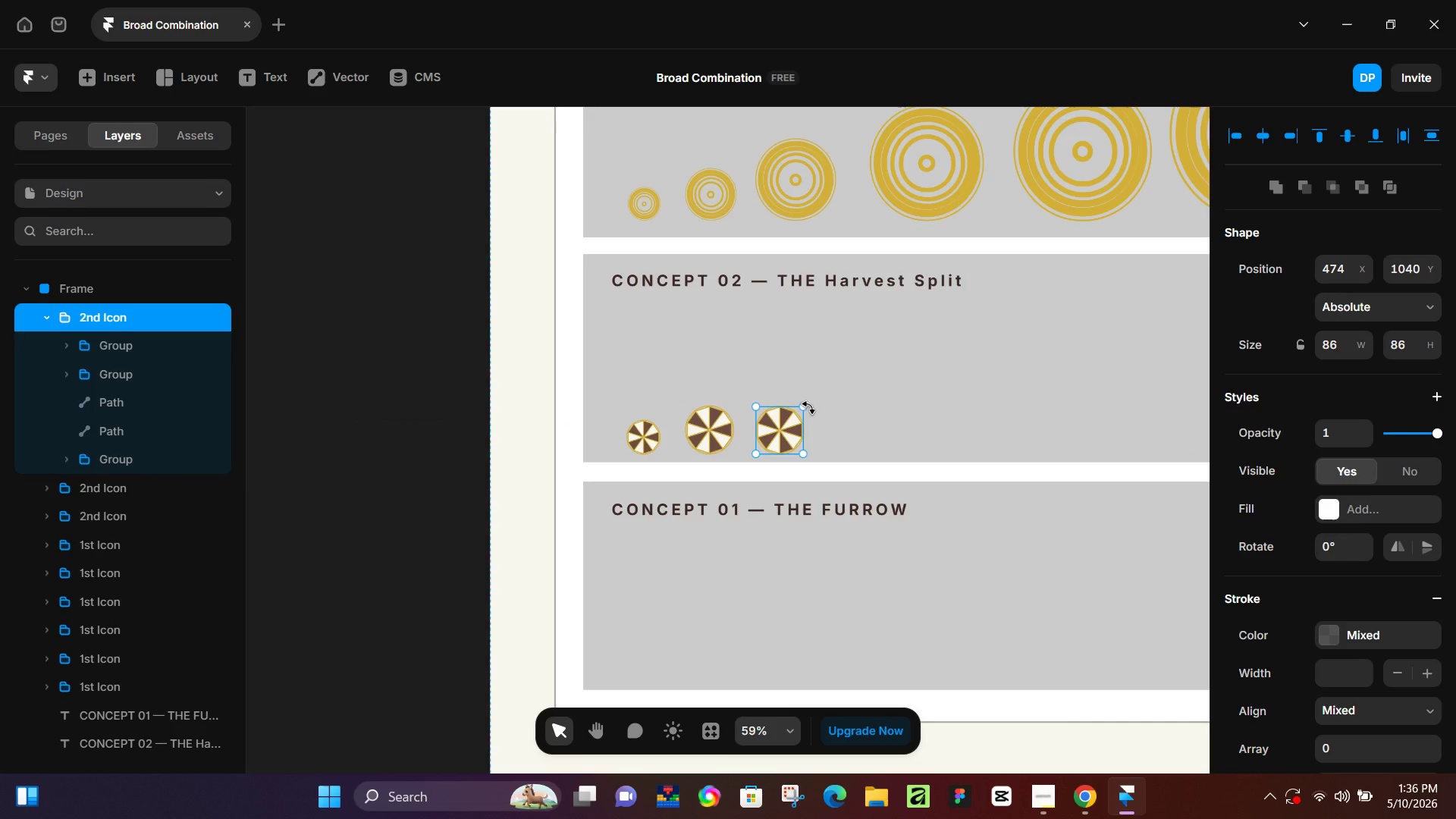 
key(K)
 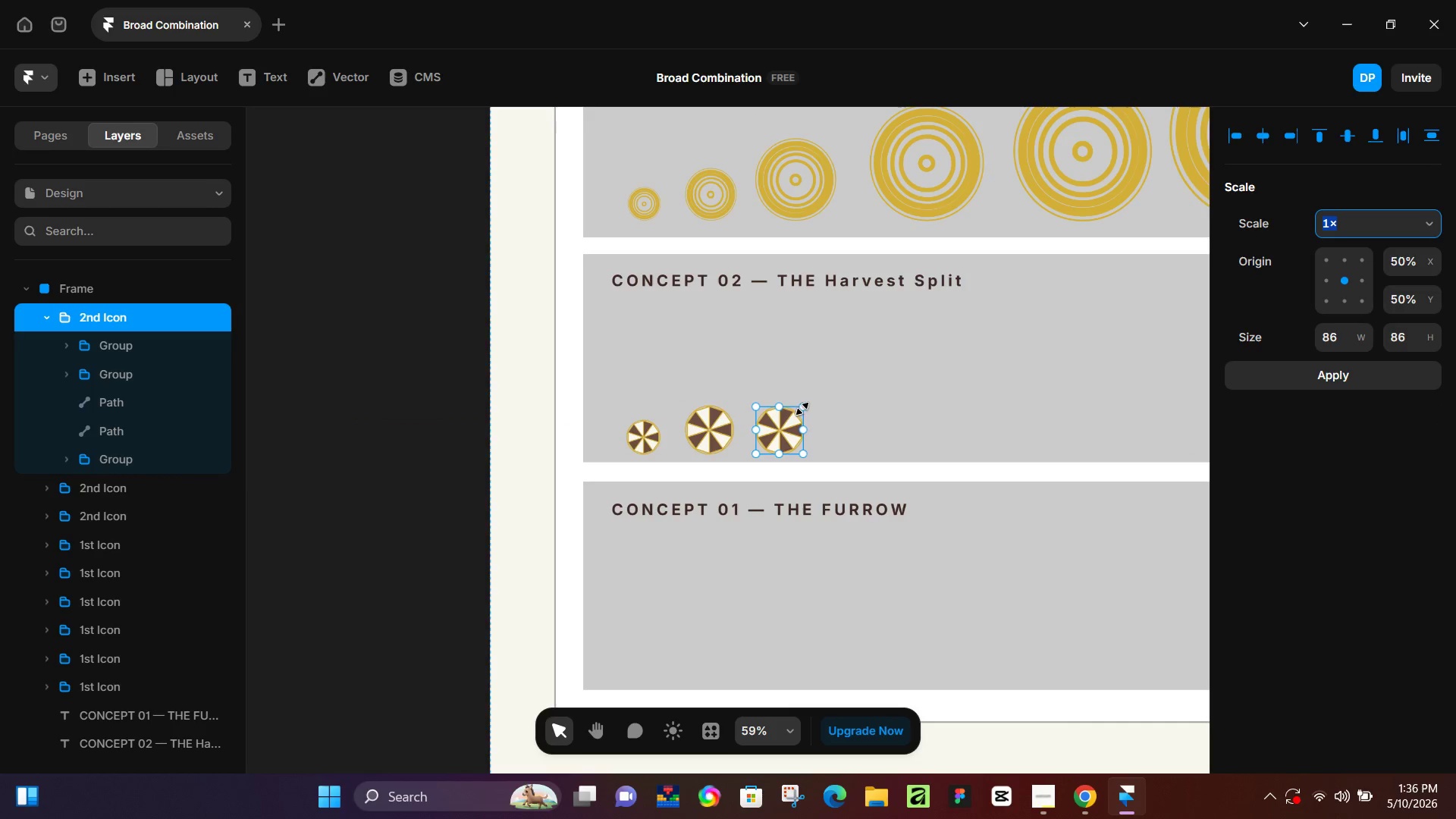 
left_click_drag(start_coordinate=[802, 409], to_coordinate=[842, 381])
 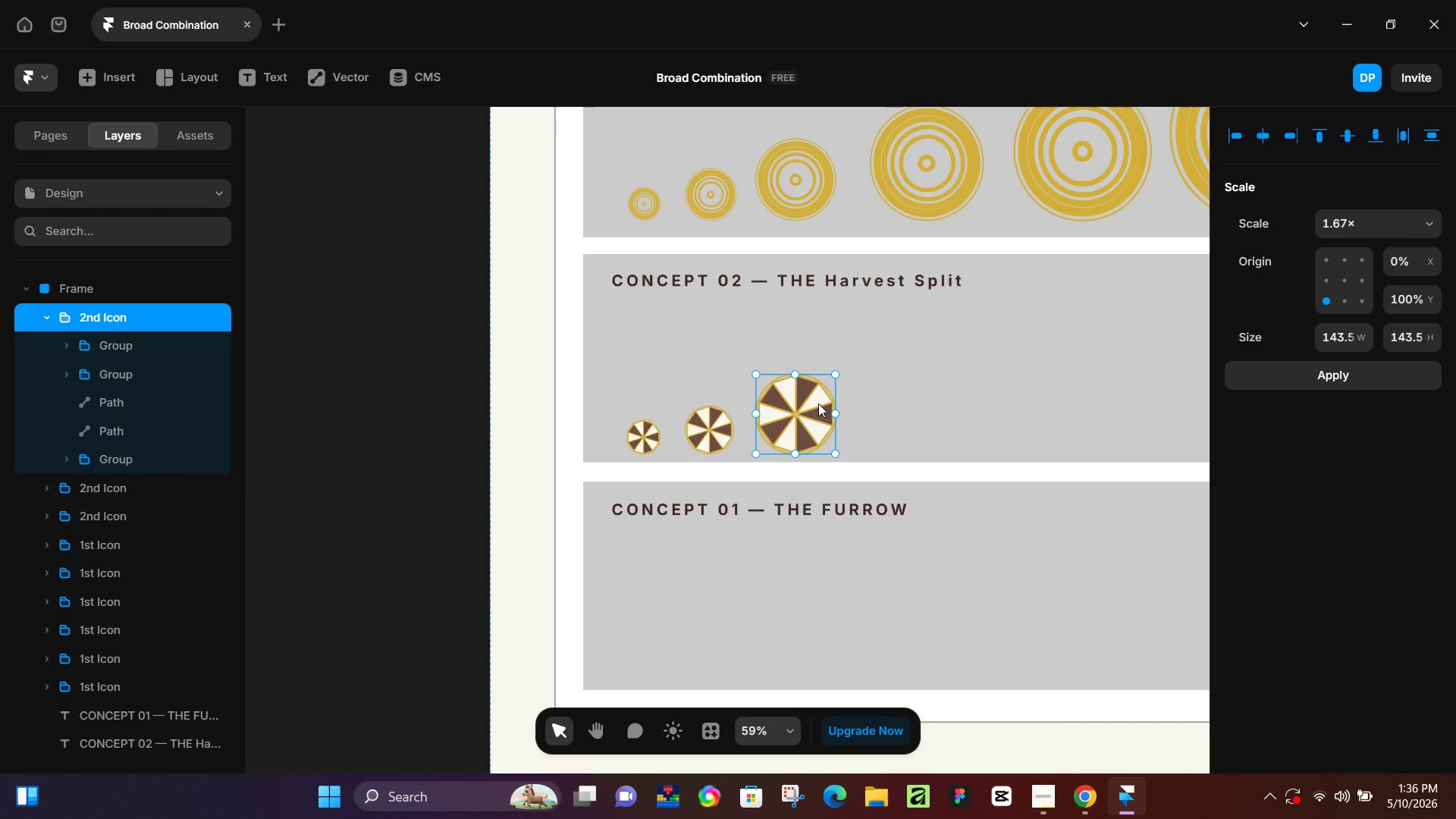 
key(Control+D)
 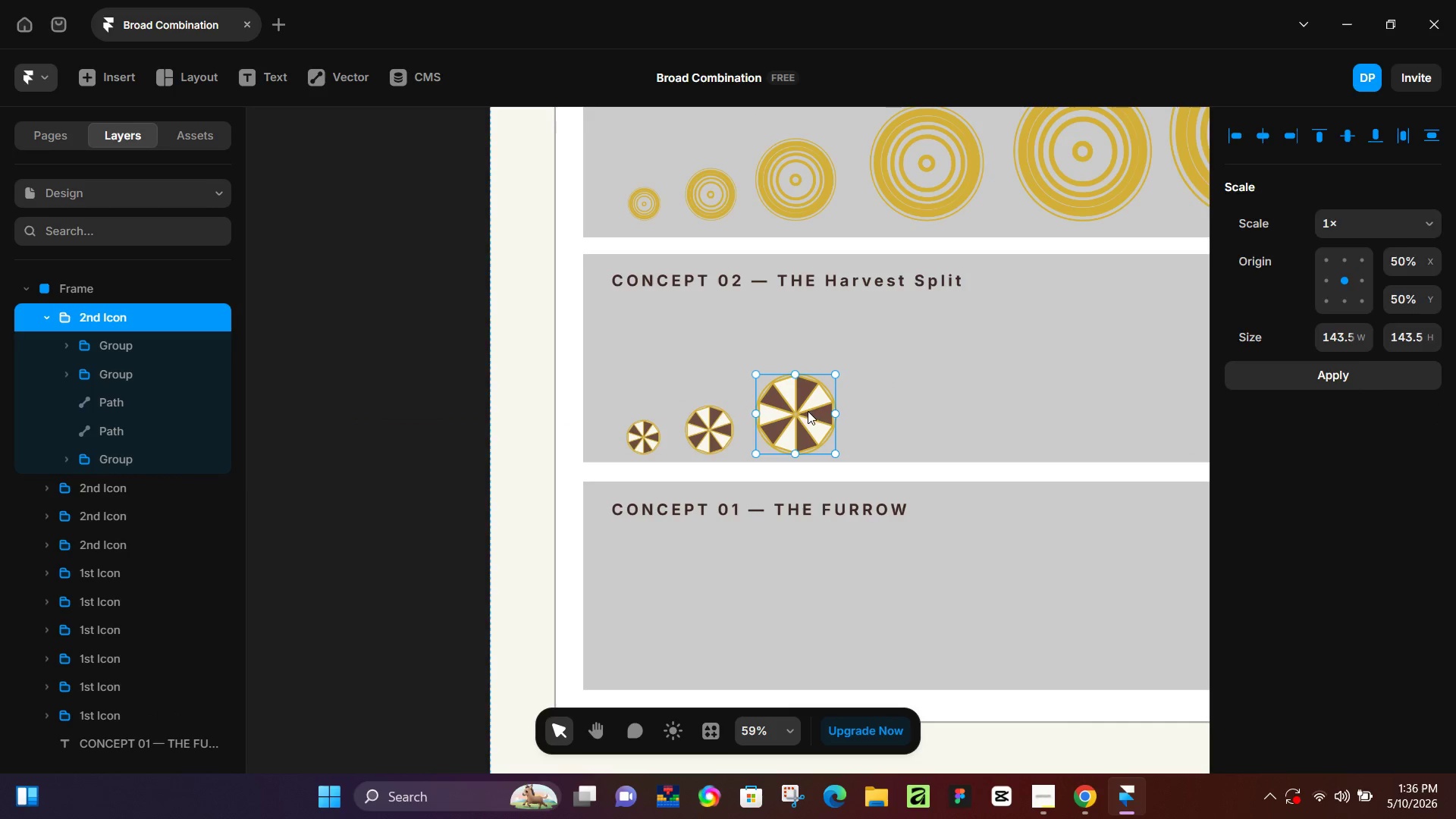 
left_click_drag(start_coordinate=[808, 411], to_coordinate=[922, 411])
 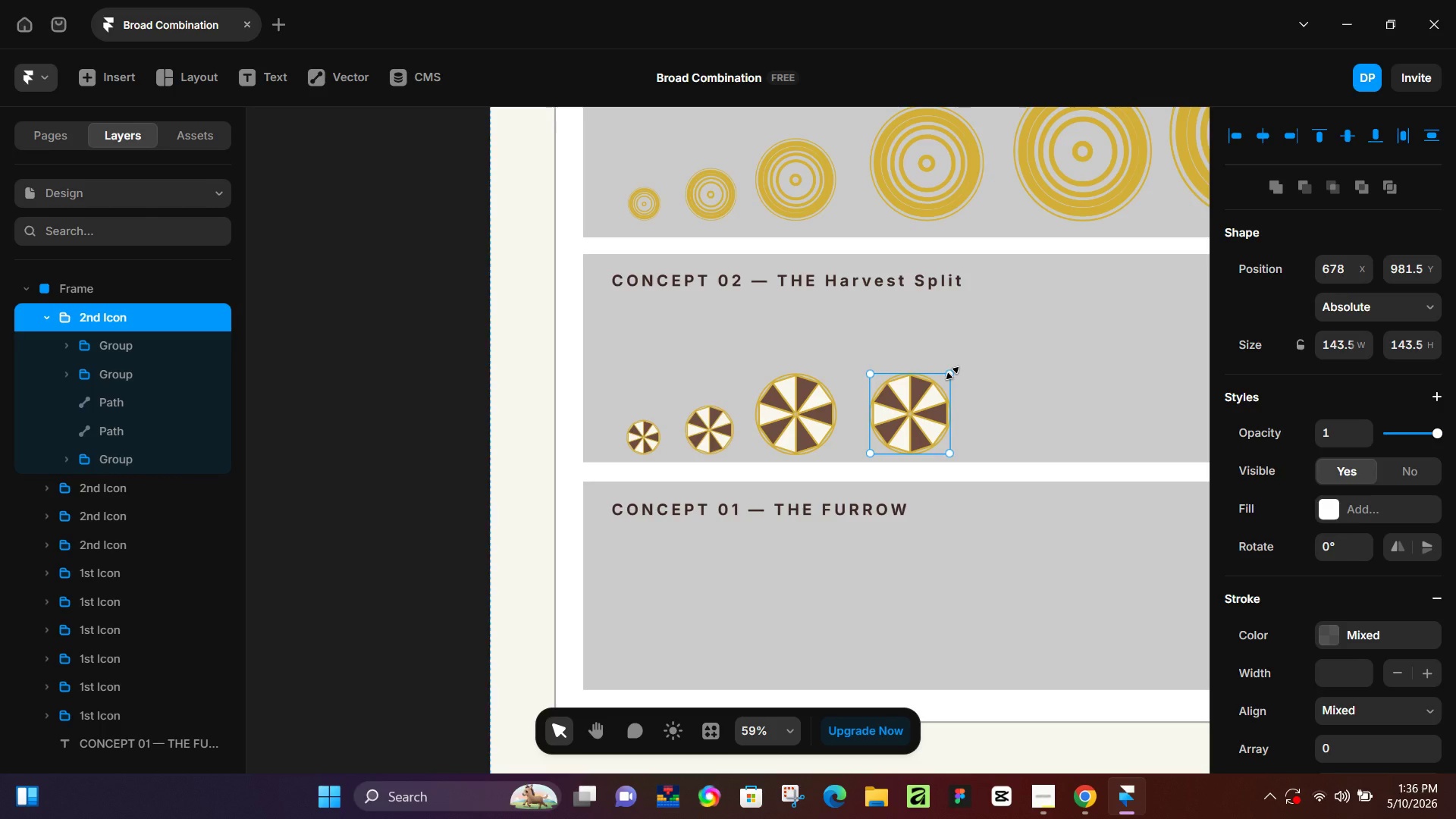 
key(K)
 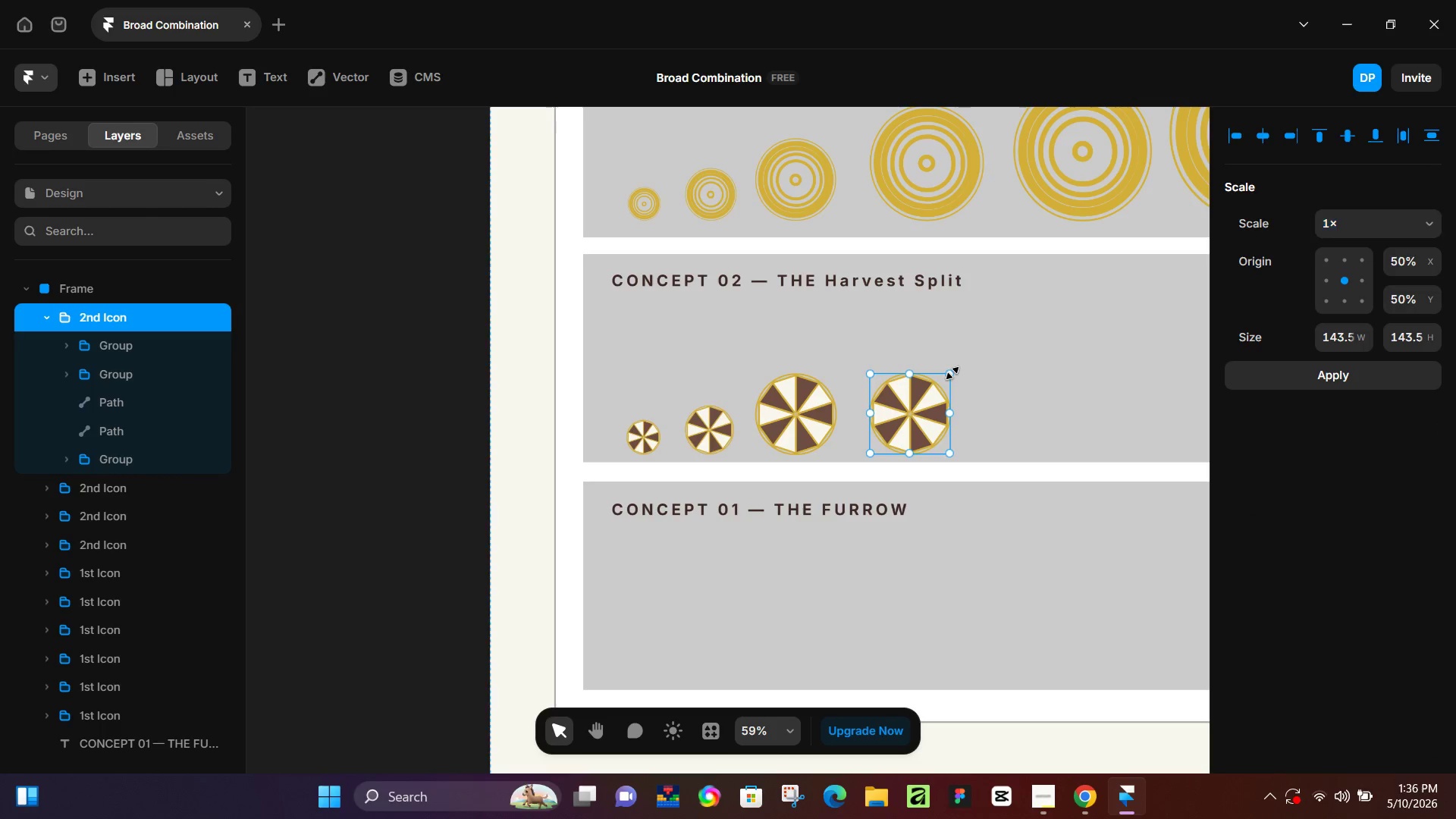 
left_click_drag(start_coordinate=[952, 373], to_coordinate=[978, 354])
 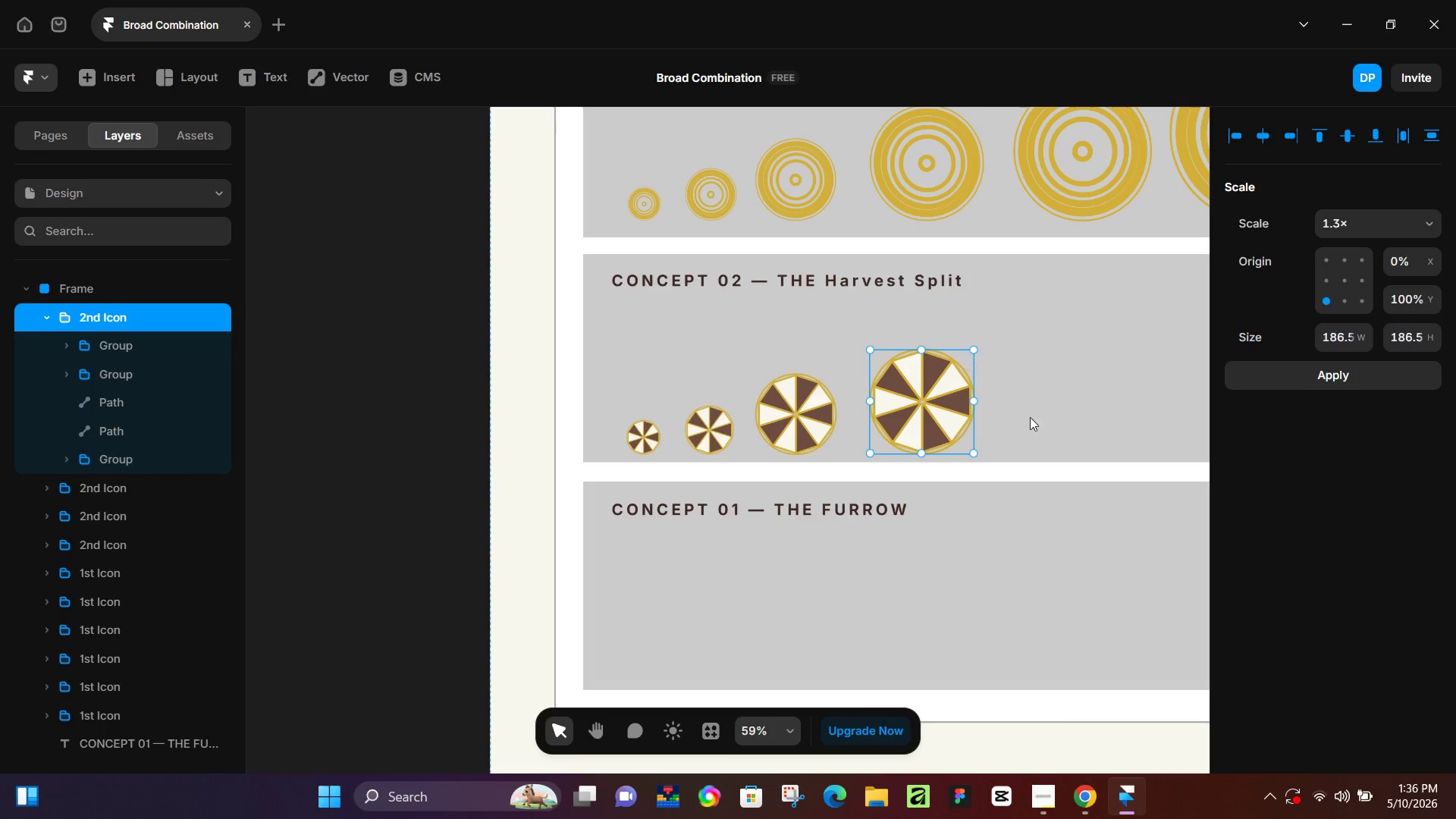 
hold_key(key=Space, duration=0.67)
 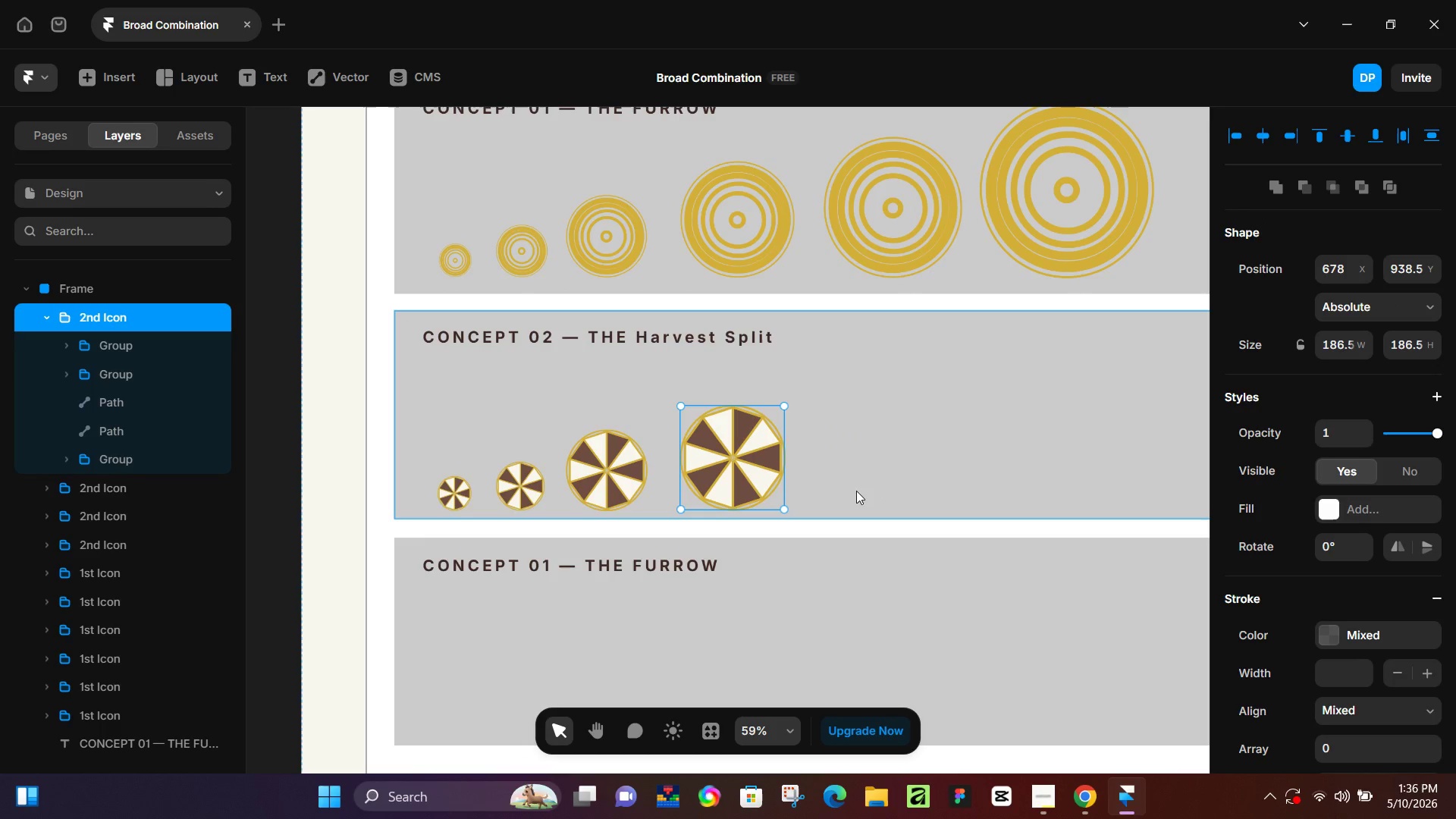 
left_click_drag(start_coordinate=[1093, 430], to_coordinate=[905, 487])
 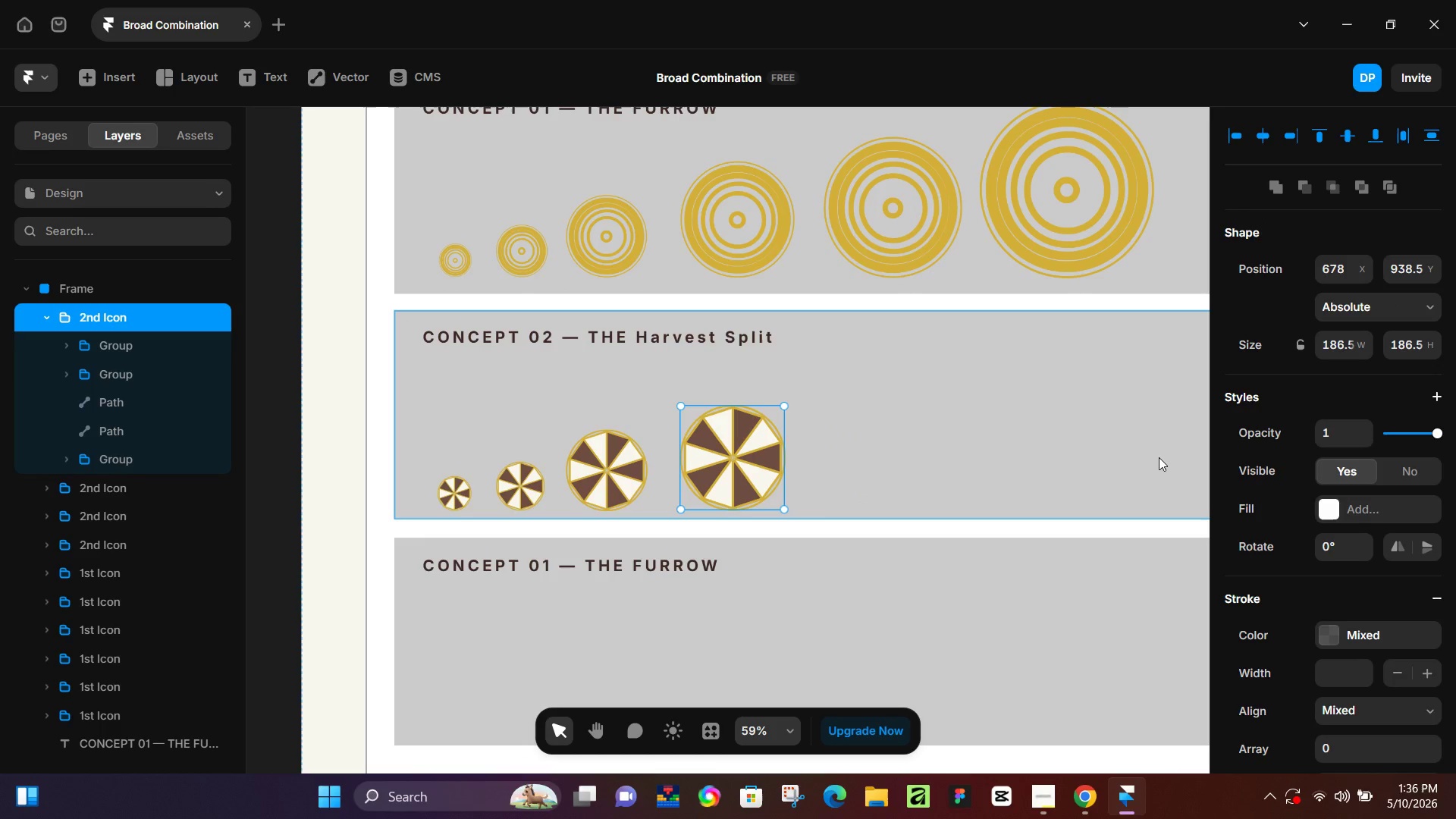 
key(Control+D)
 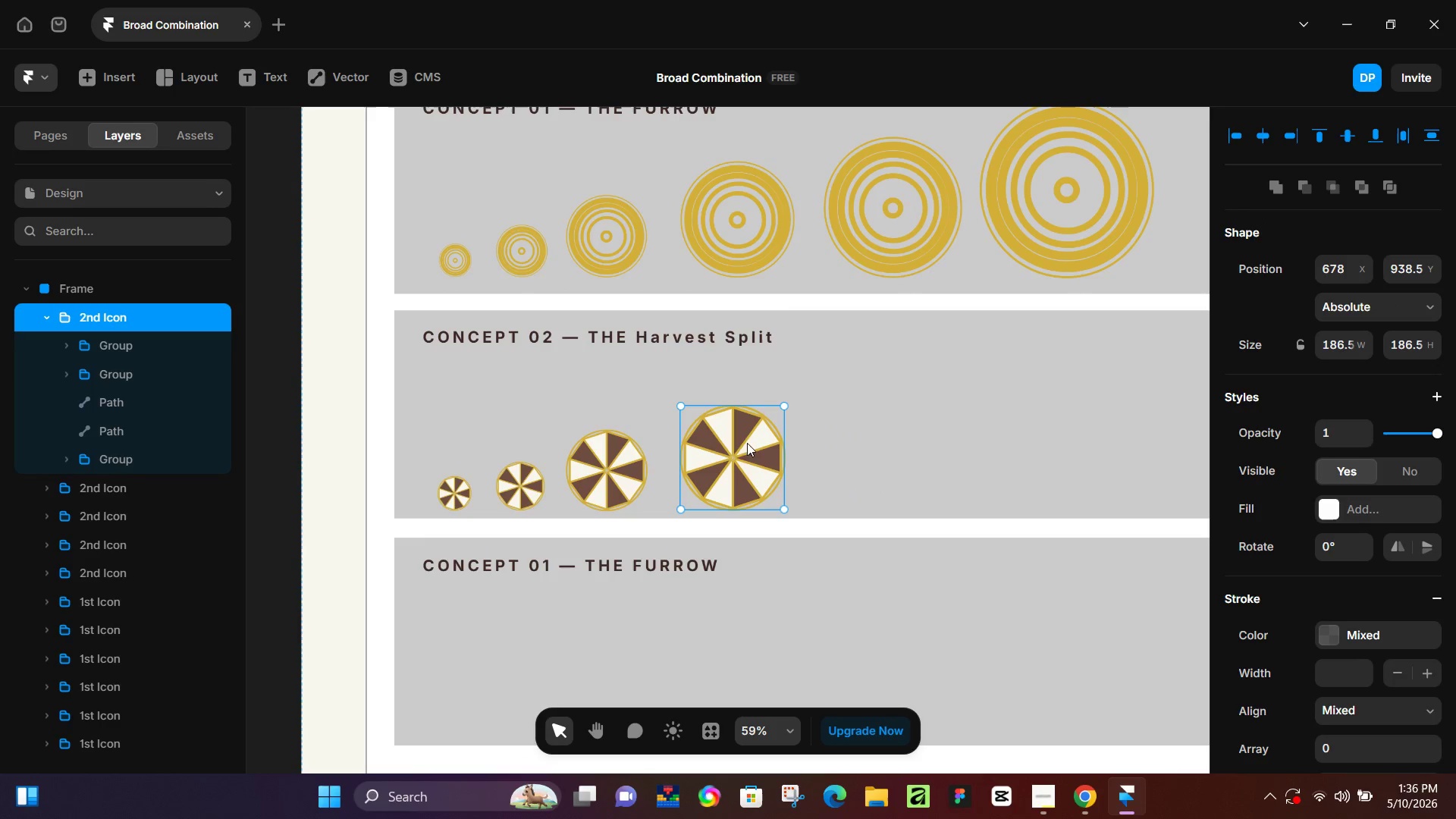 
left_click_drag(start_coordinate=[734, 448], to_coordinate=[880, 452])
 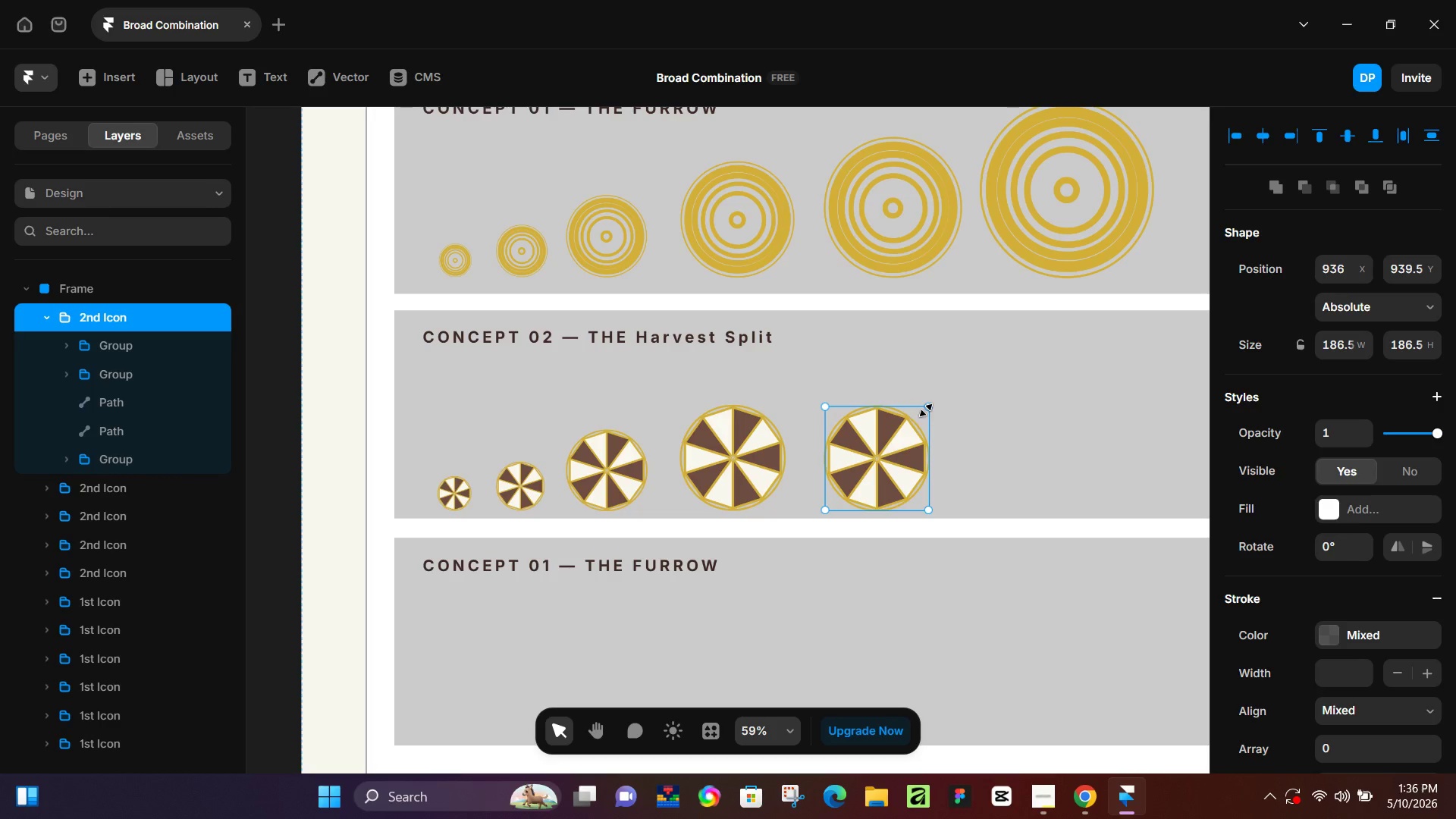 
key(K)
 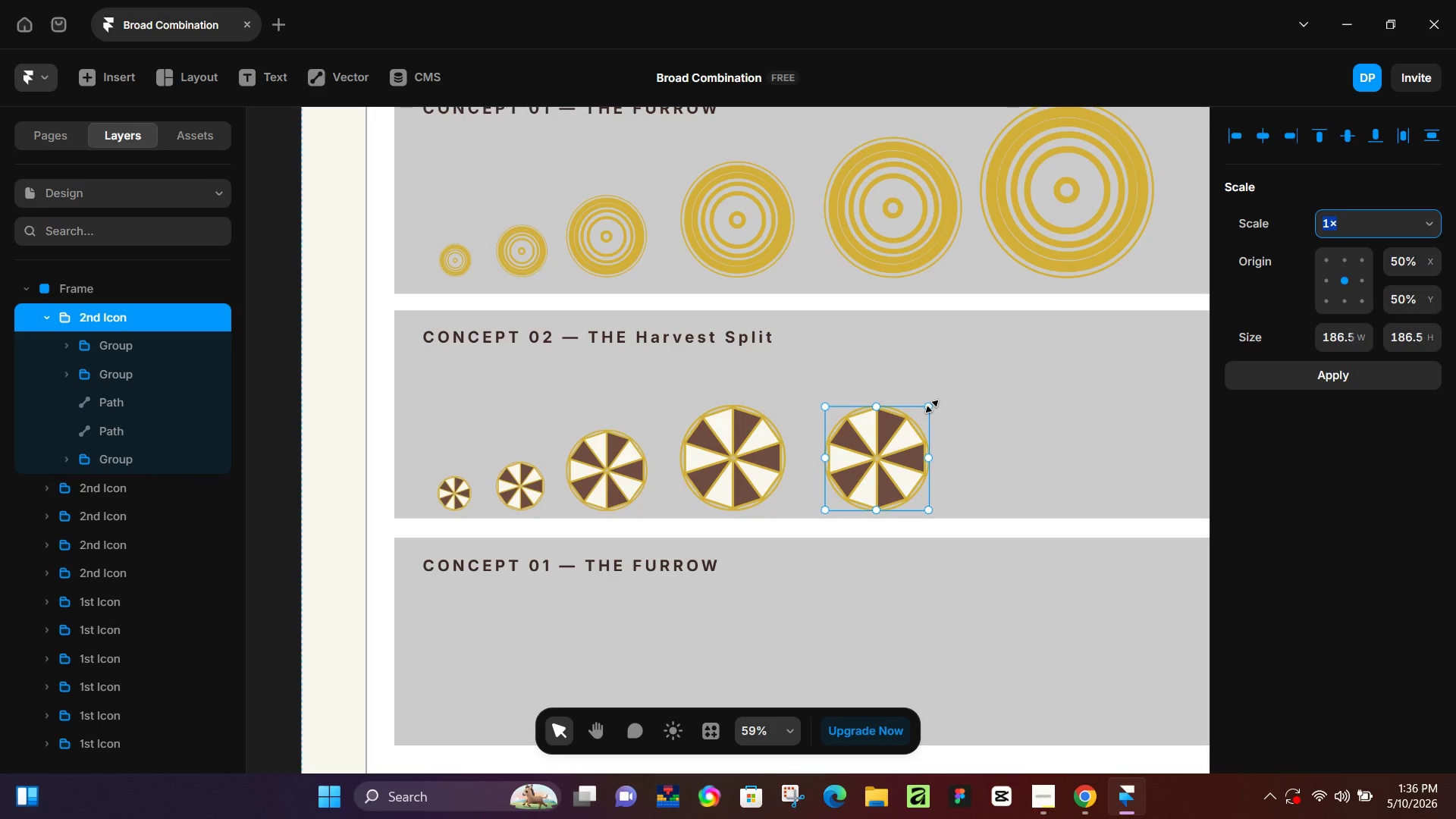 
left_click_drag(start_coordinate=[932, 406], to_coordinate=[970, 383])
 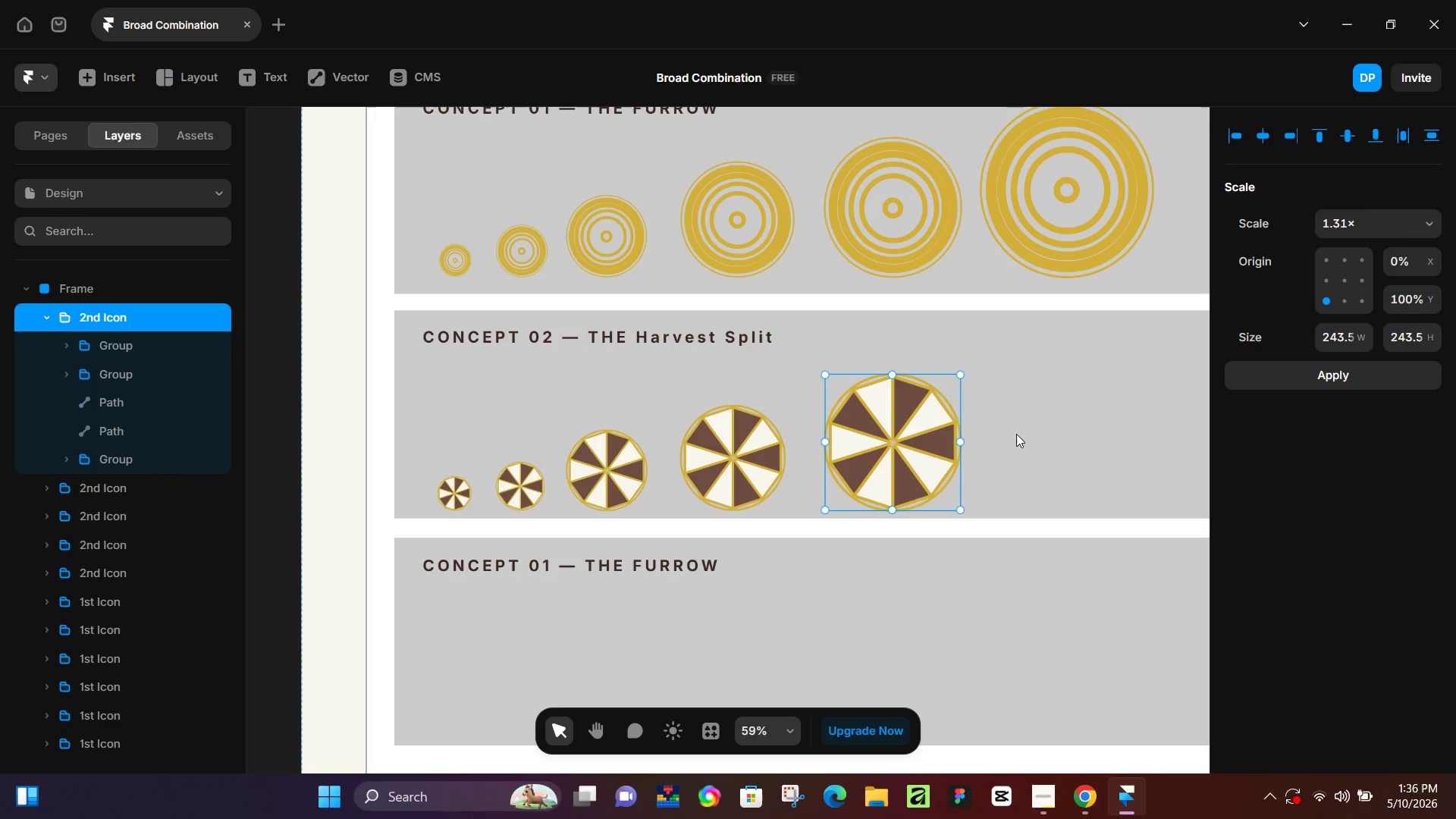 
hold_key(key=Space, duration=0.72)
 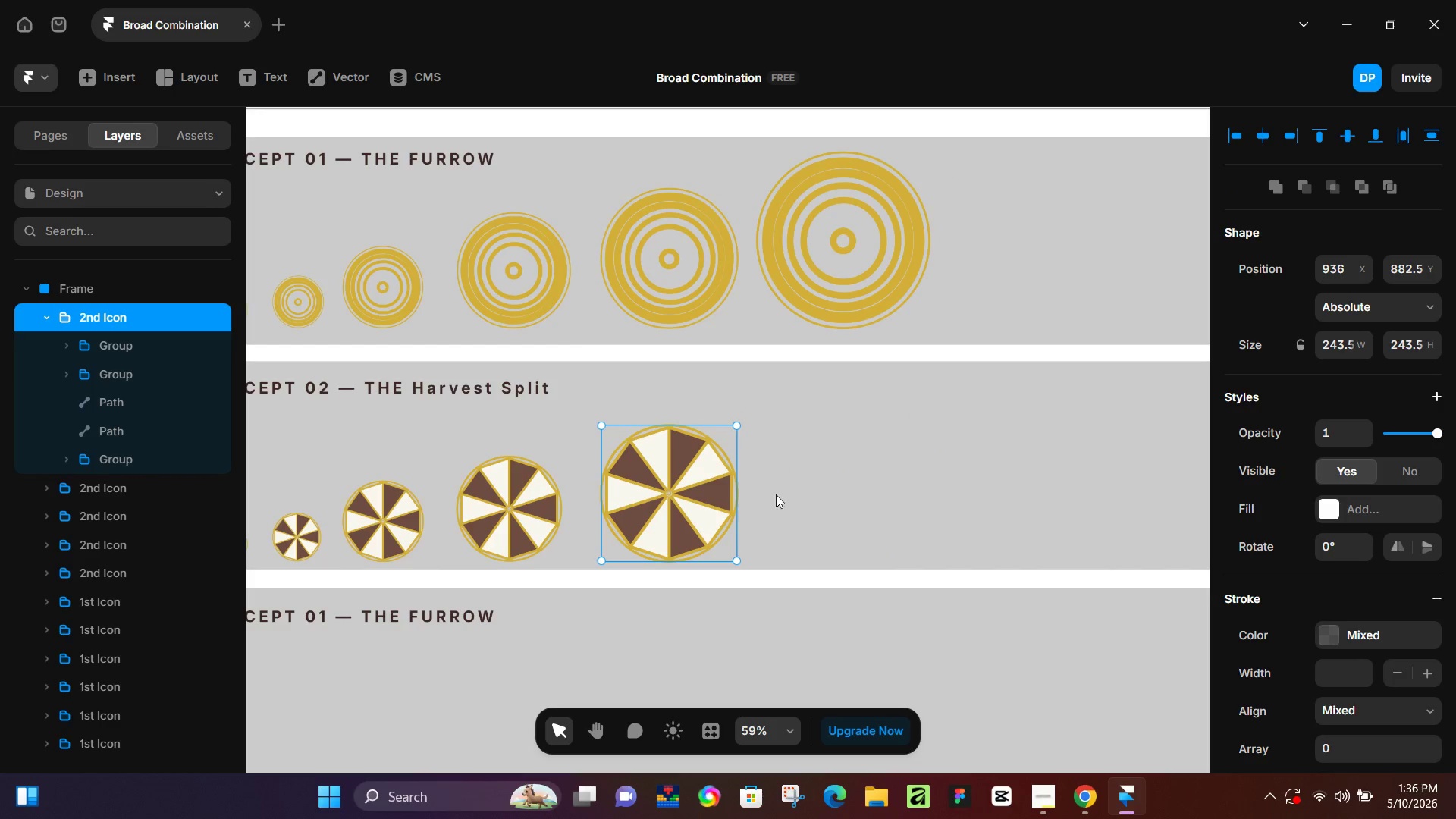 
left_click_drag(start_coordinate=[1041, 442], to_coordinate=[817, 494])
 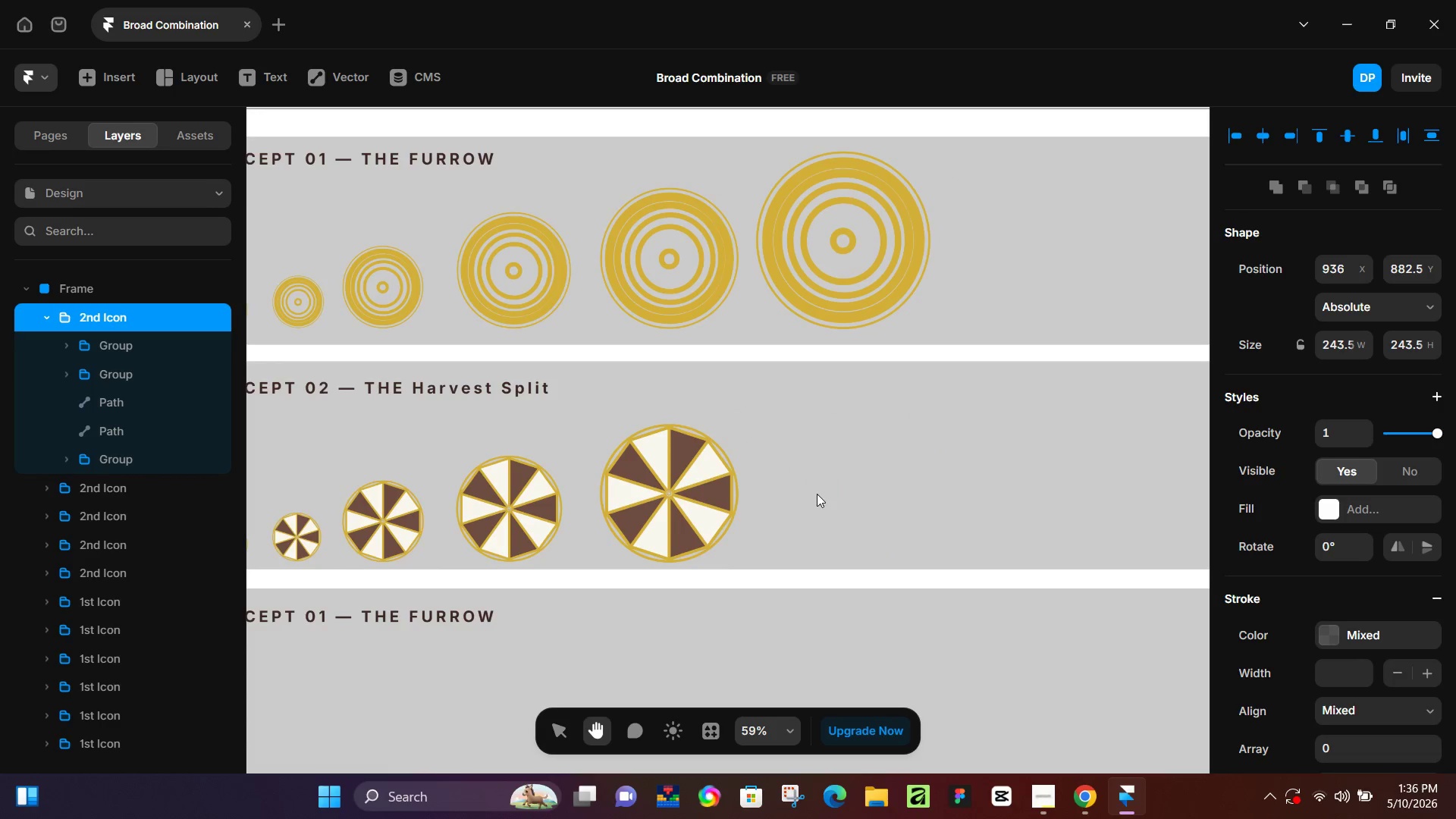 
key(Control+D)
 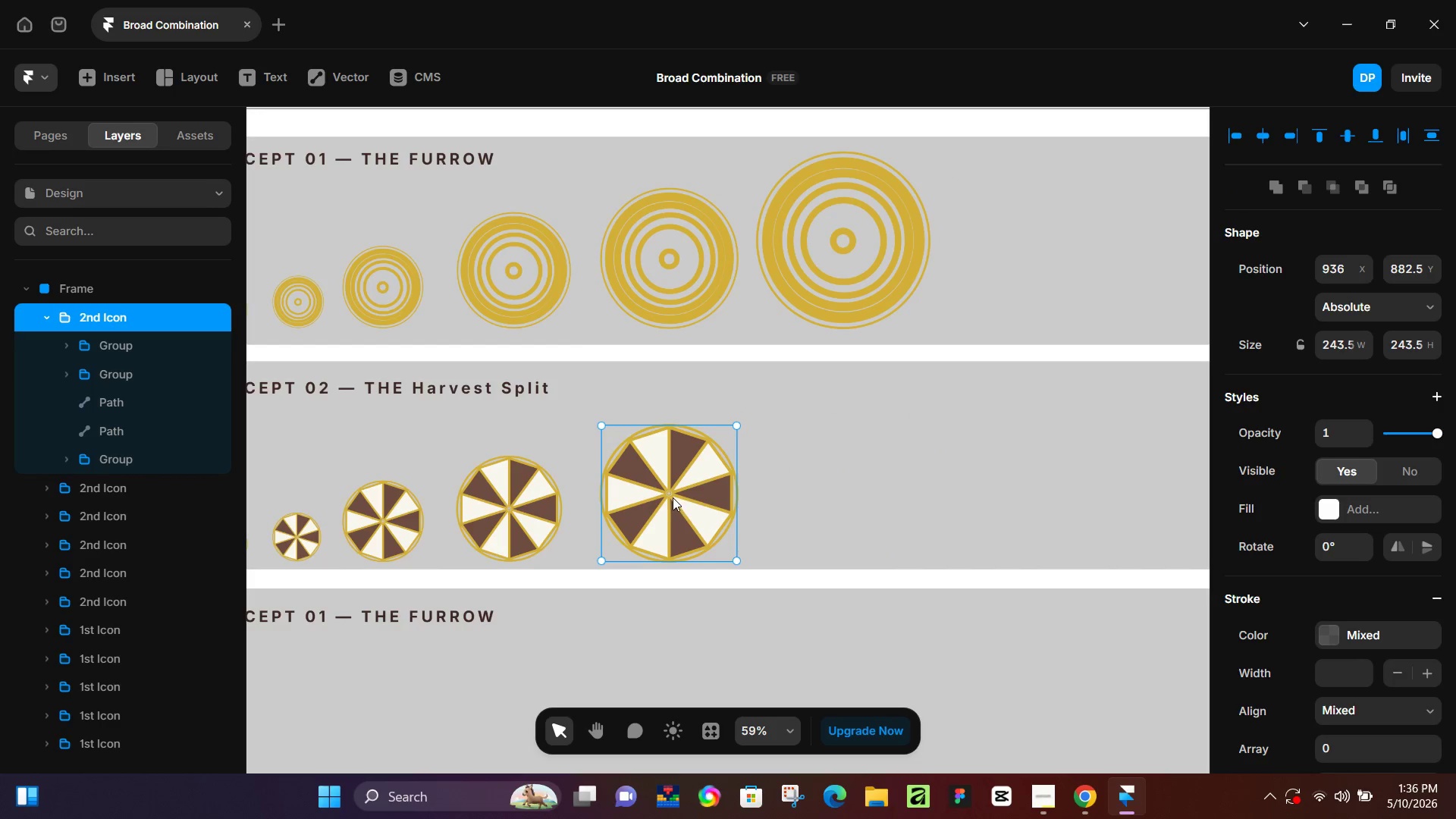 
left_click_drag(start_coordinate=[667, 497], to_coordinate=[824, 497])
 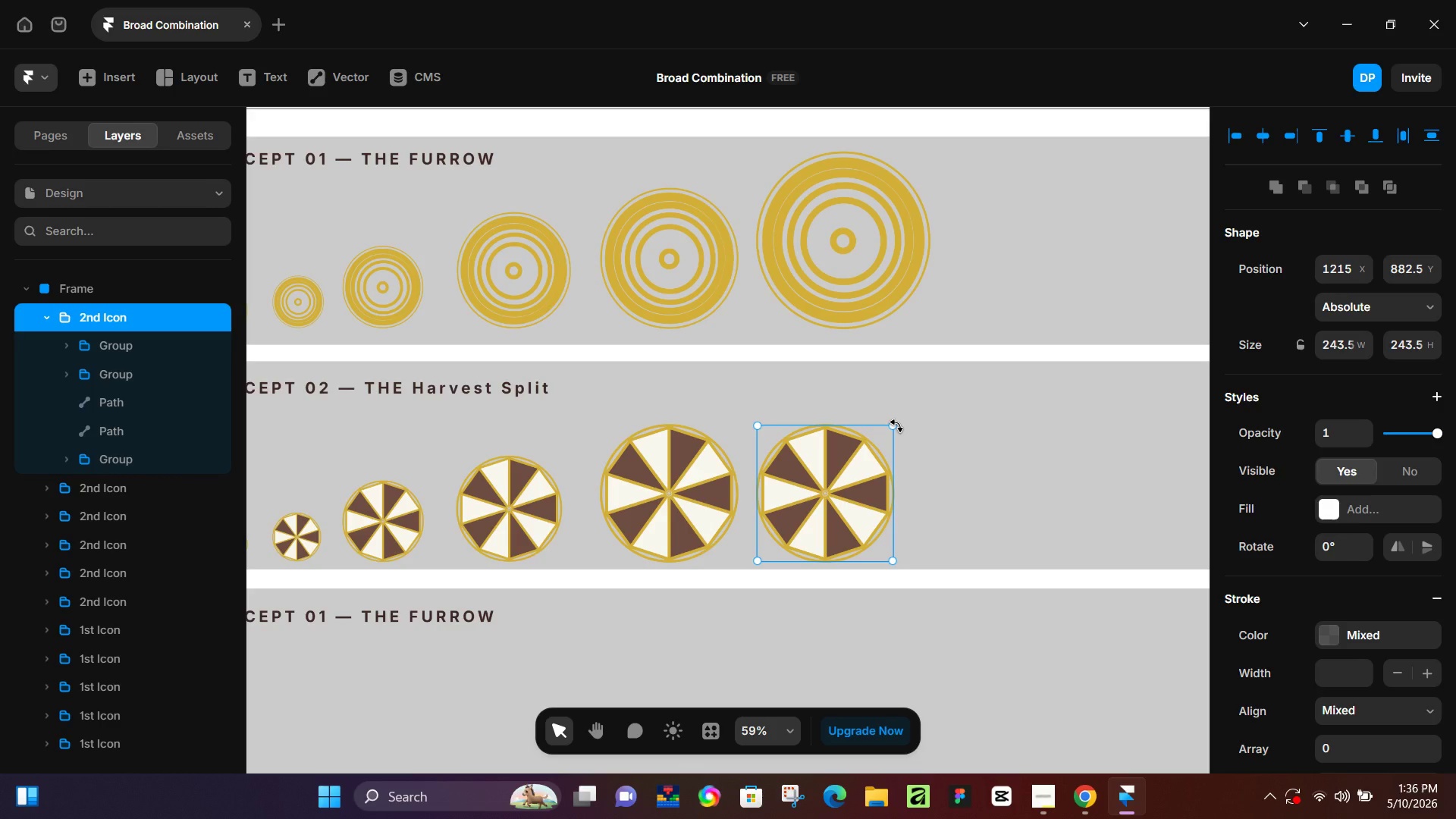 
key(K)
 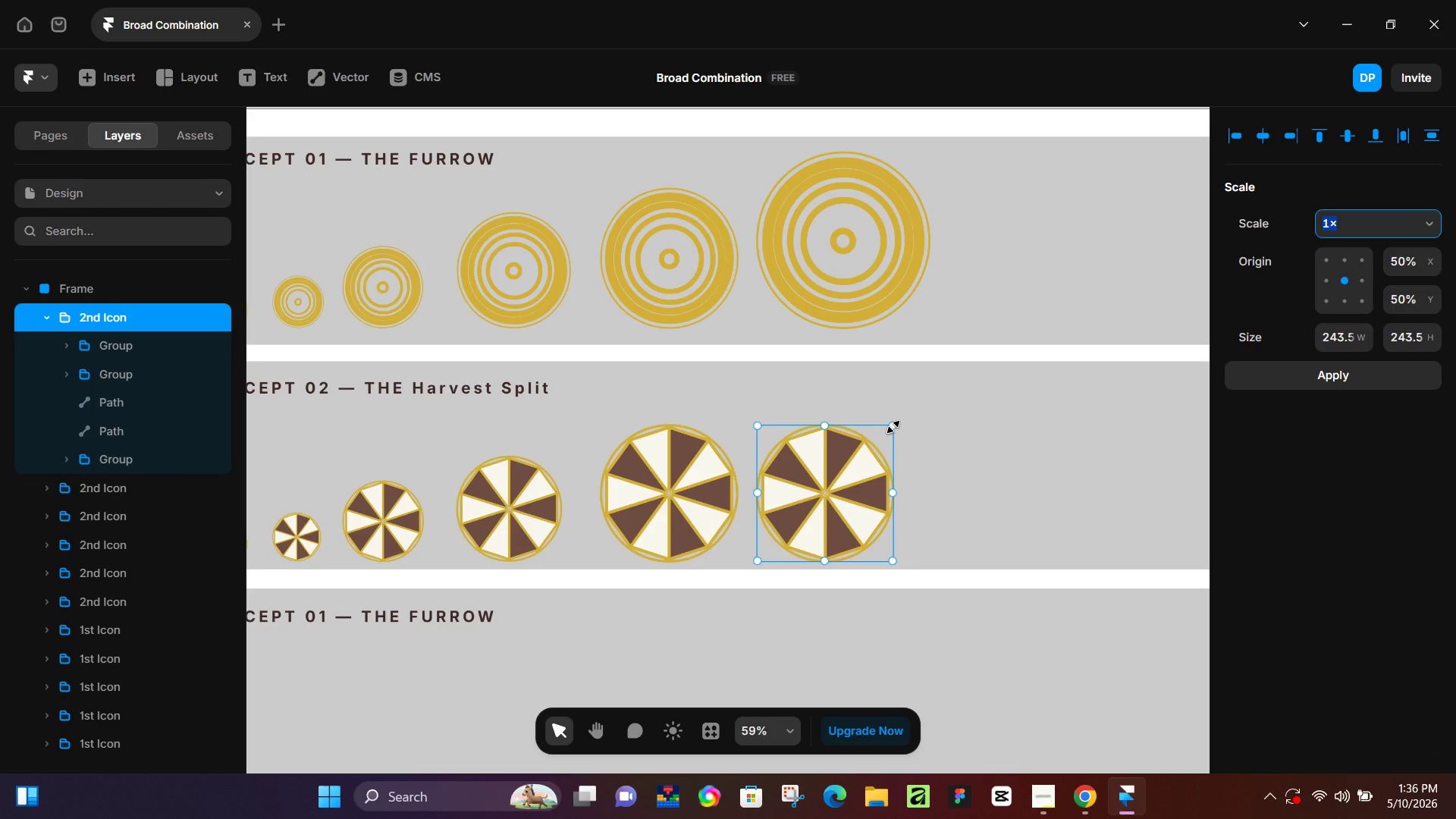 
left_click_drag(start_coordinate=[893, 427], to_coordinate=[936, 398])
 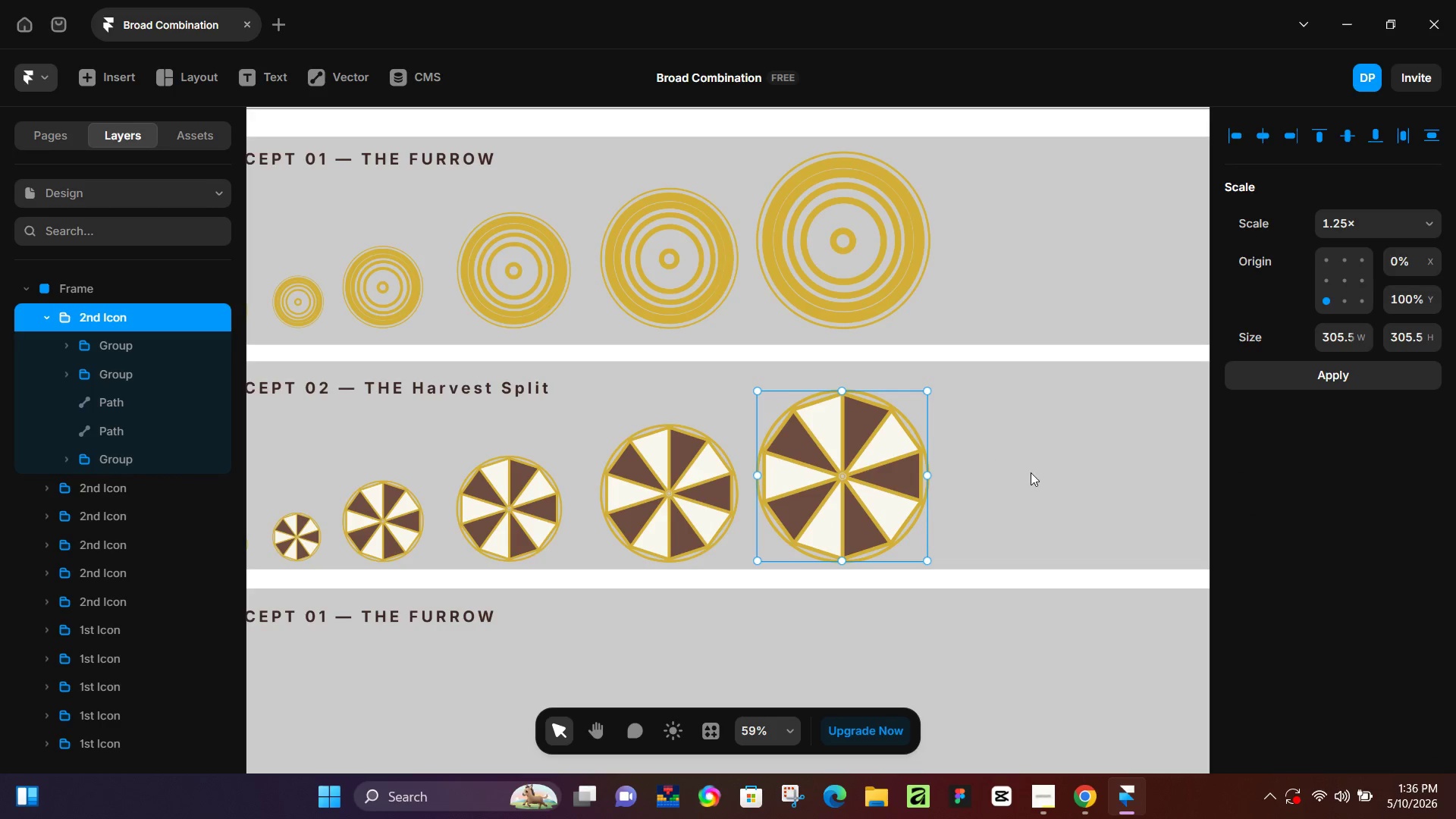 
left_click([1031, 472])
 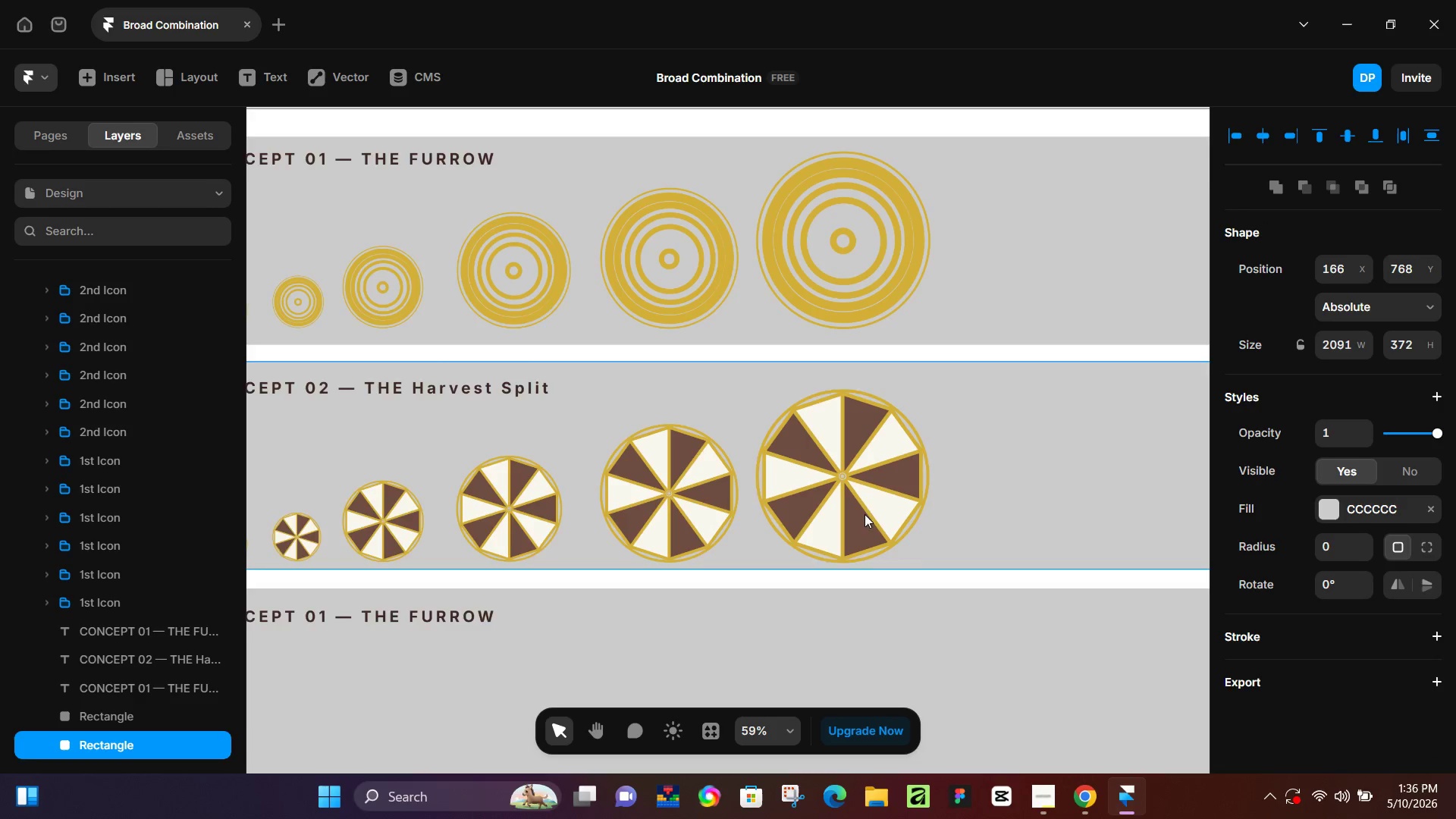 
hold_key(key=ControlLeft, duration=0.56)
scroll: coordinate [807, 524], scroll_direction: down, amount: 6.0
 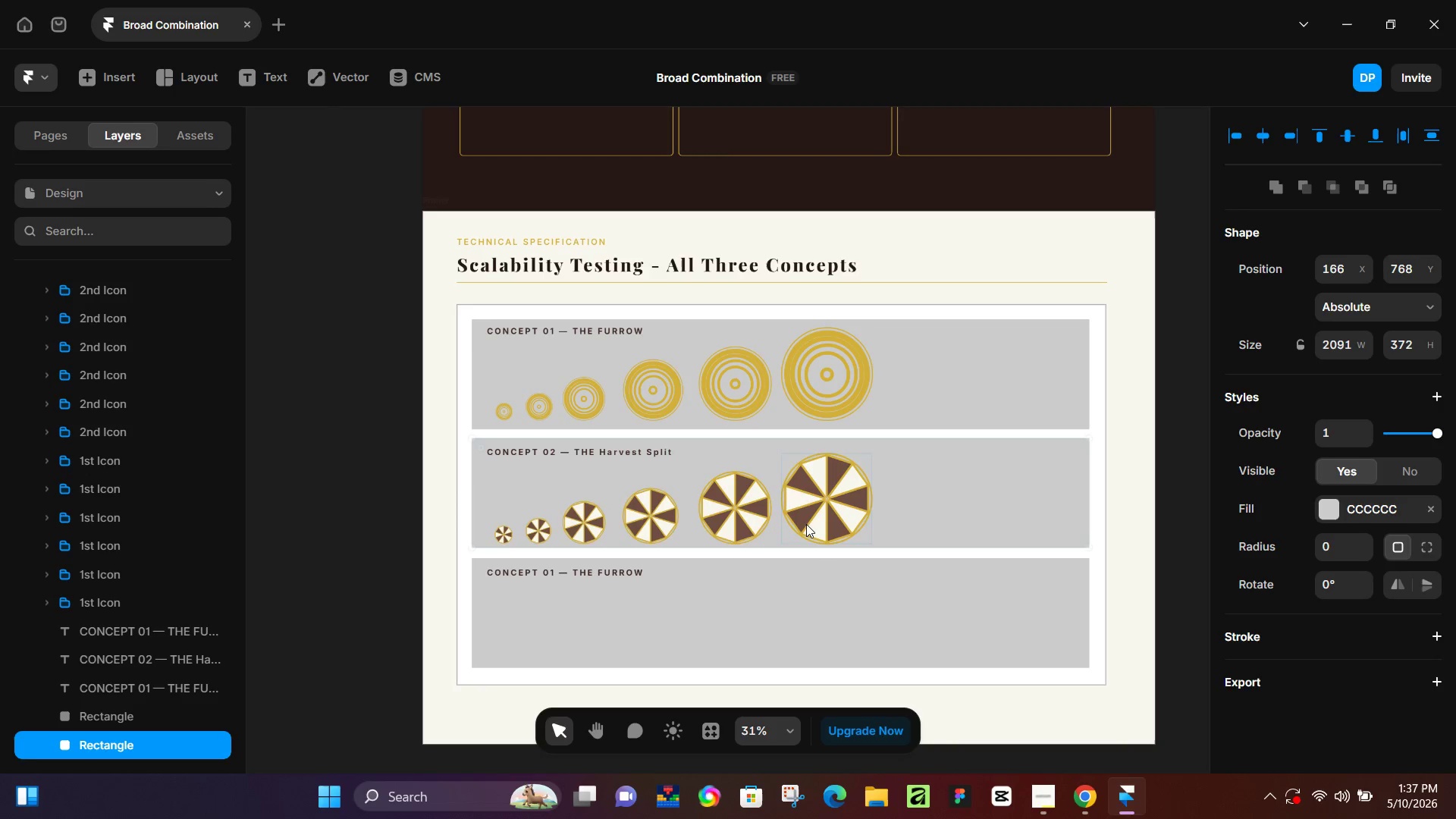 
hold_key(key=Space, duration=0.83)
 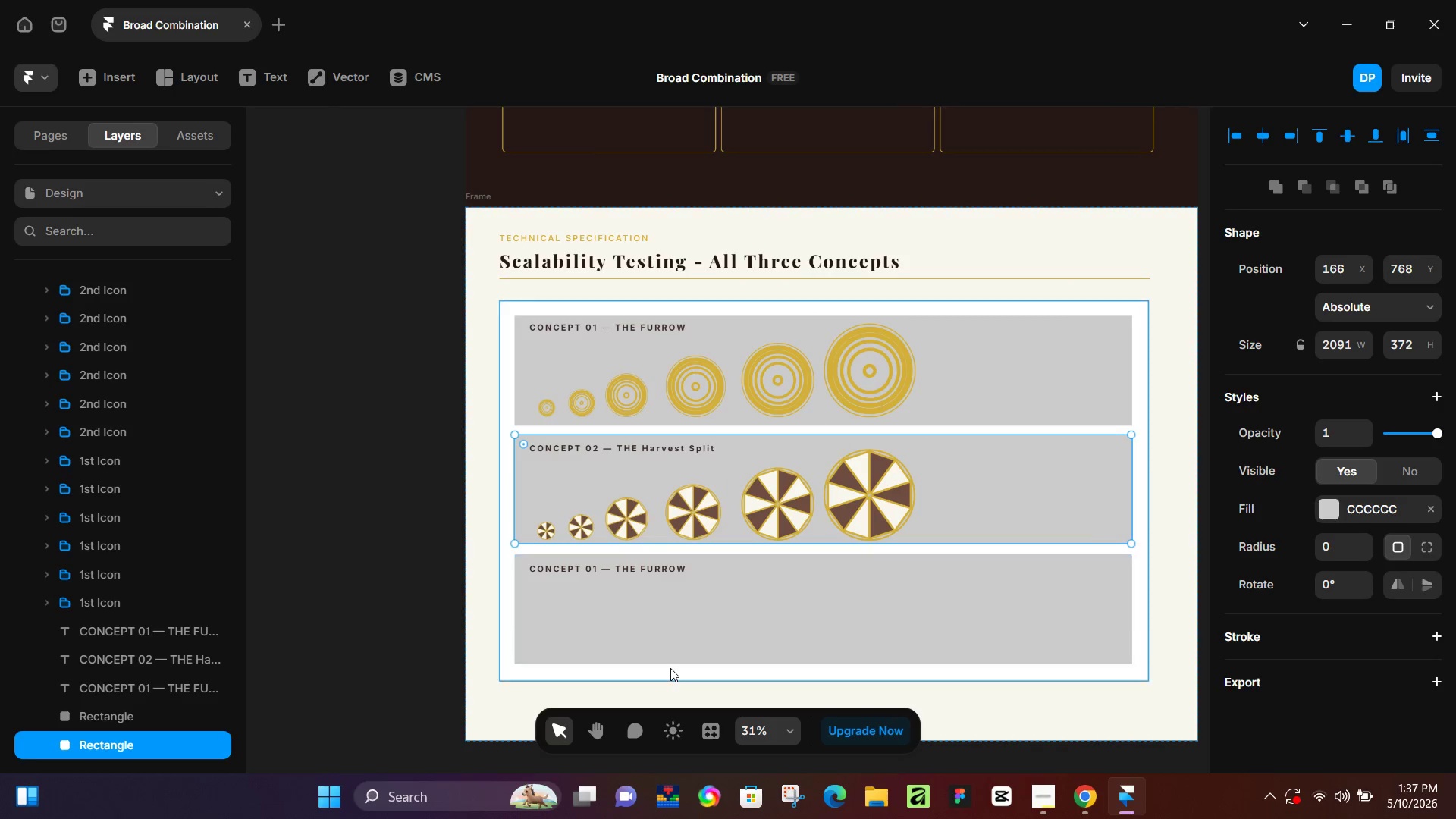 
left_click_drag(start_coordinate=[627, 671], to_coordinate=[670, 668])
 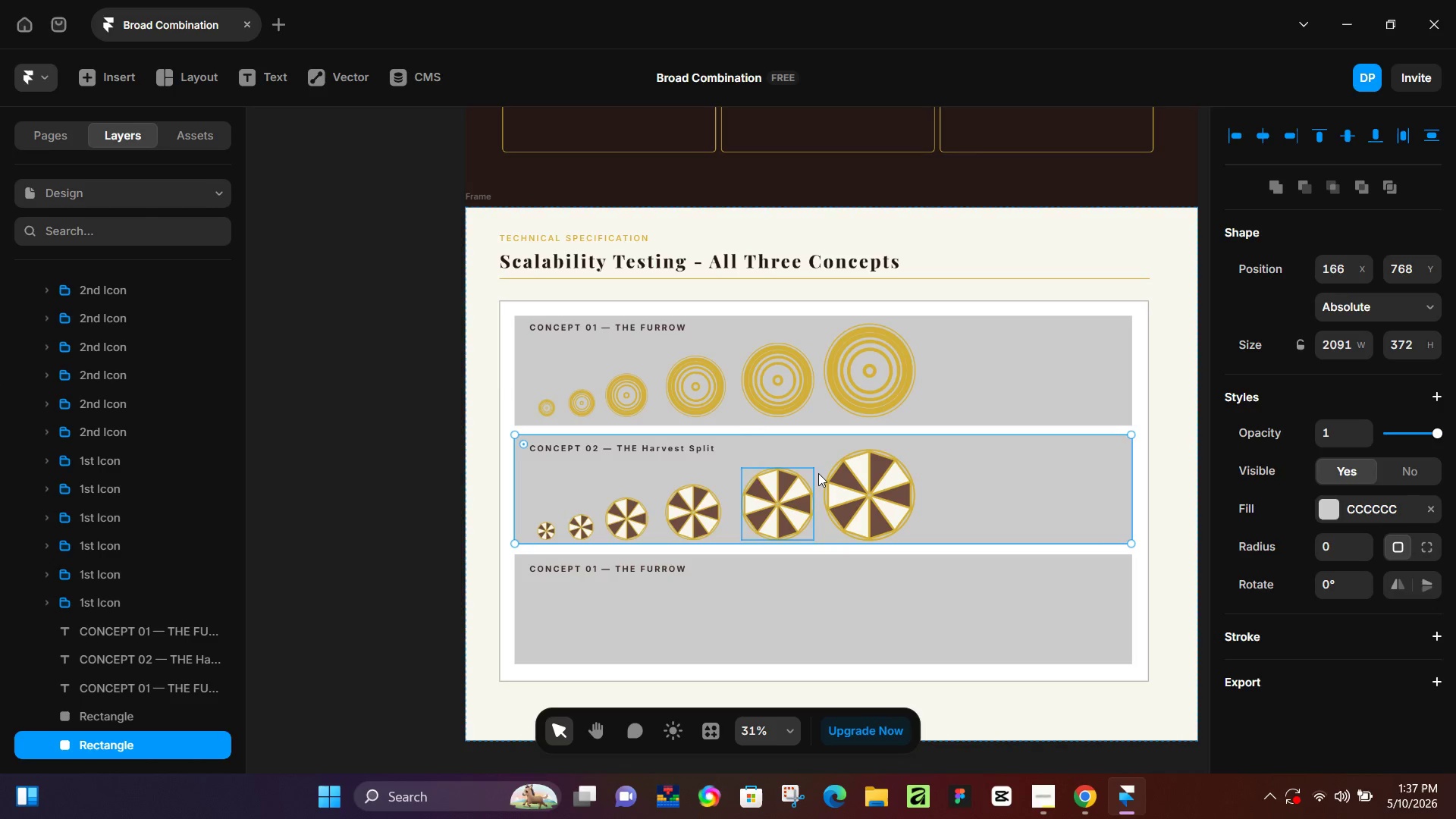 
wait(5.03)
 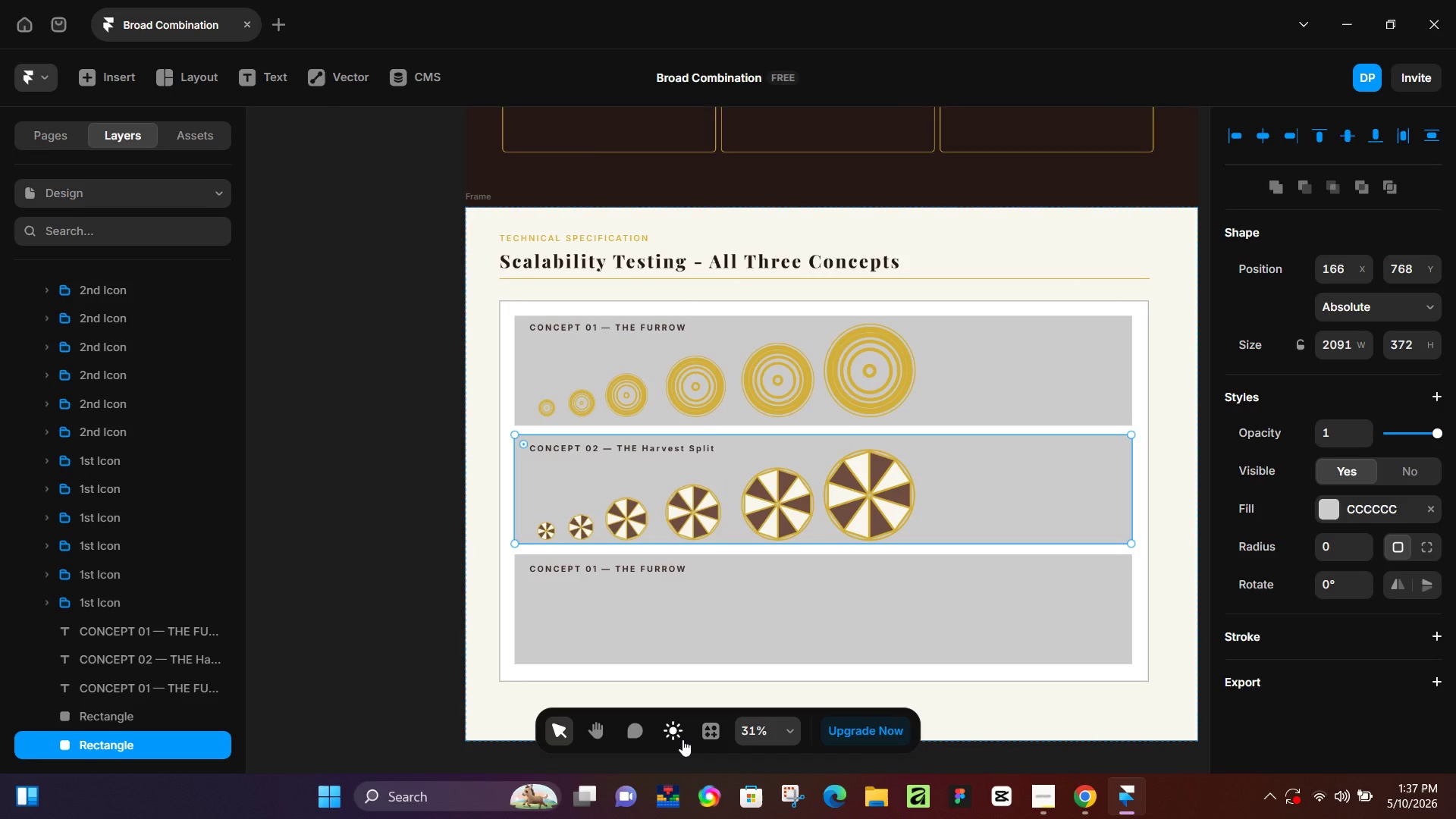 
left_click([1182, 571])
 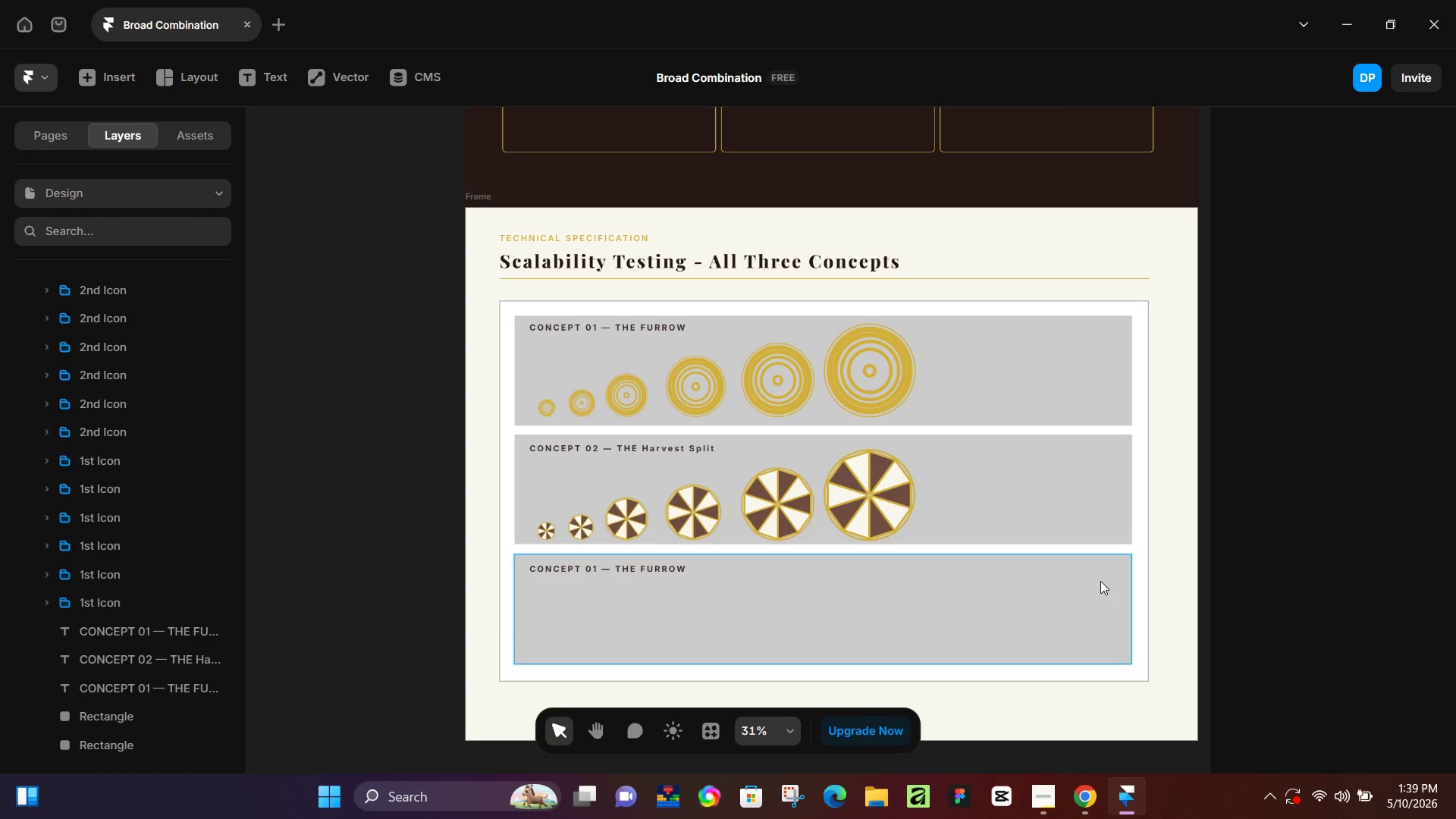 
wait(122.16)
 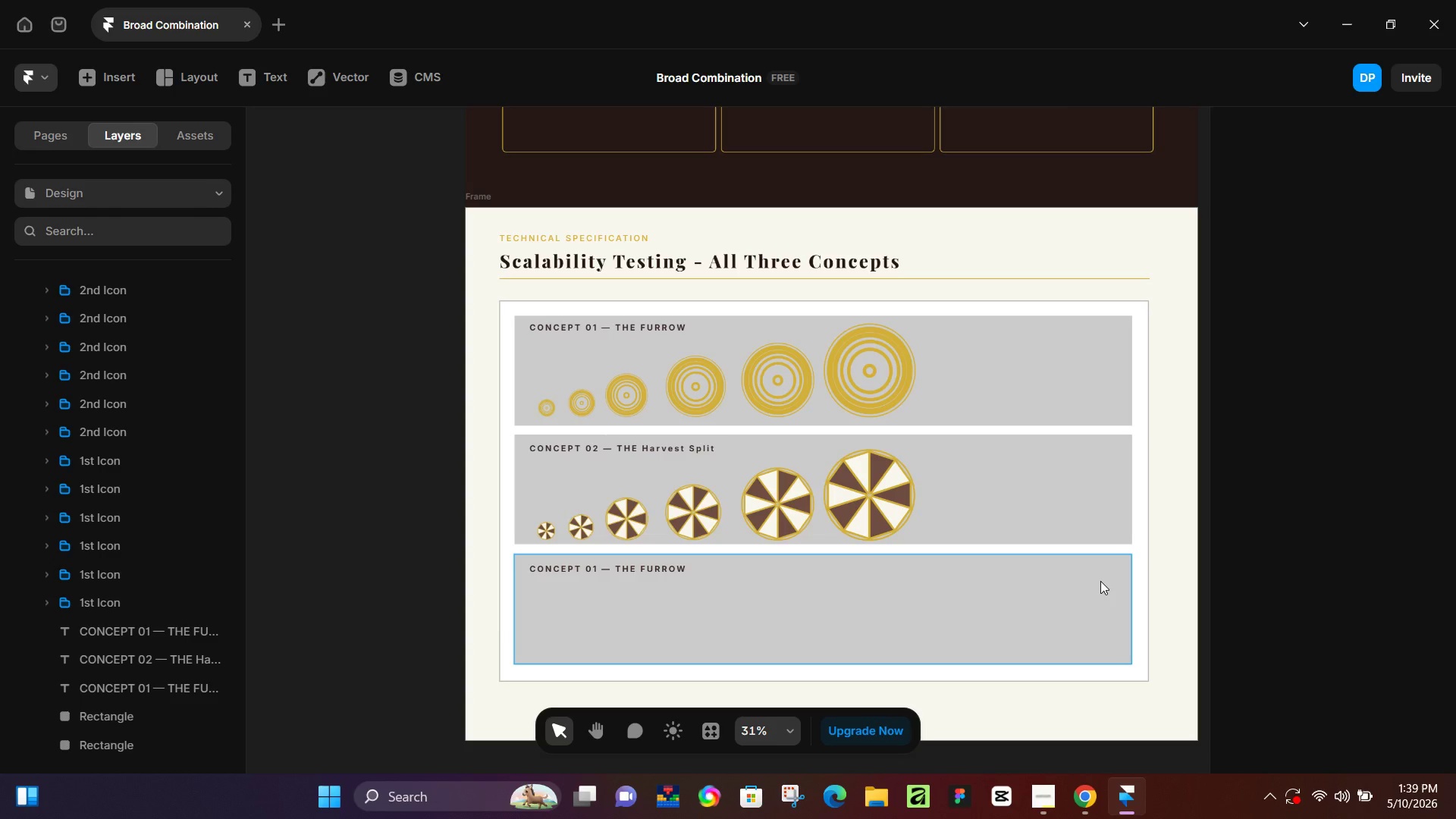 
hold_key(key=ControlLeft, duration=1.33)
scroll: coordinate [801, 507], scroll_direction: up, amount: 7.0
 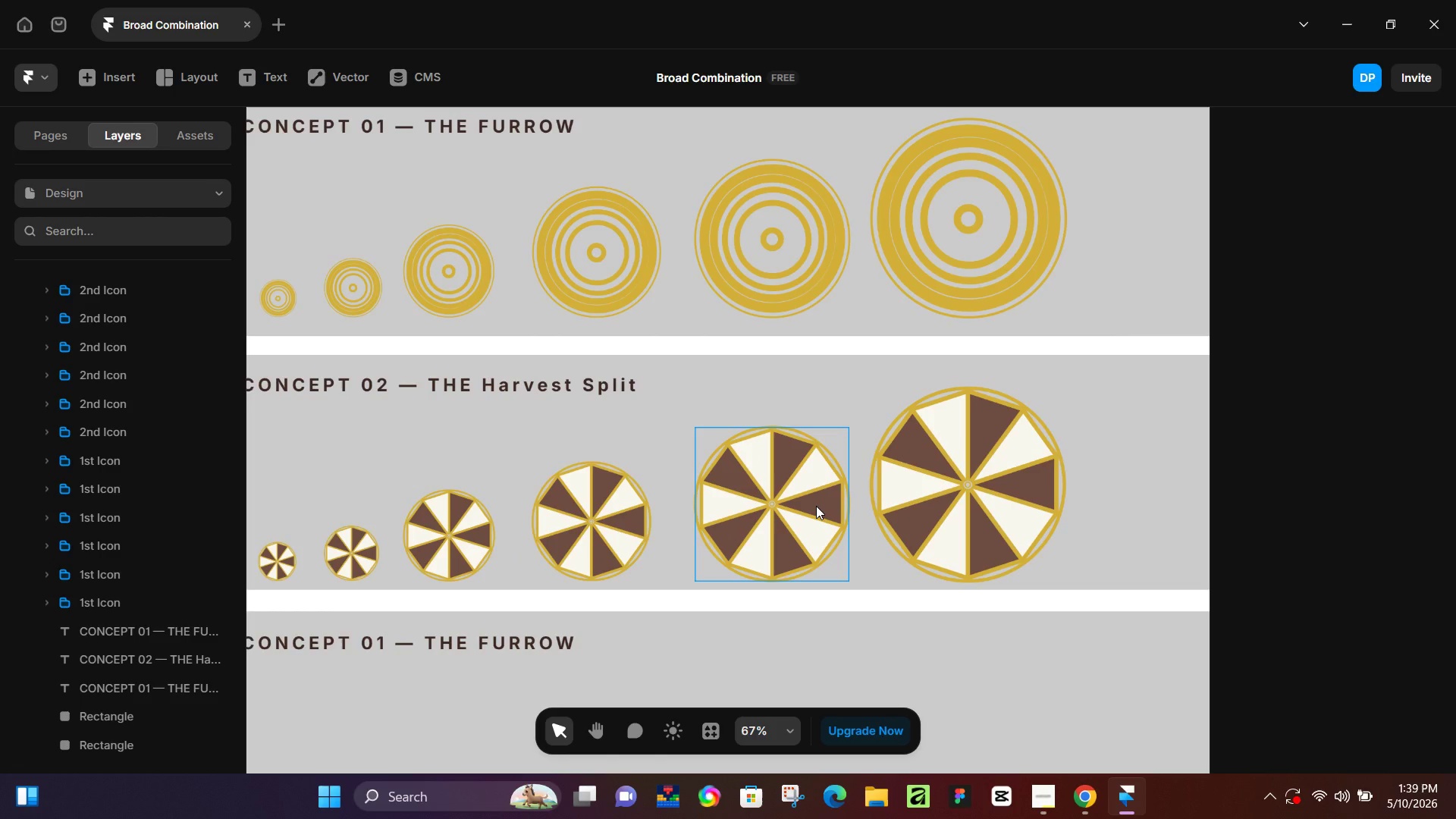 
left_click([282, 573])
 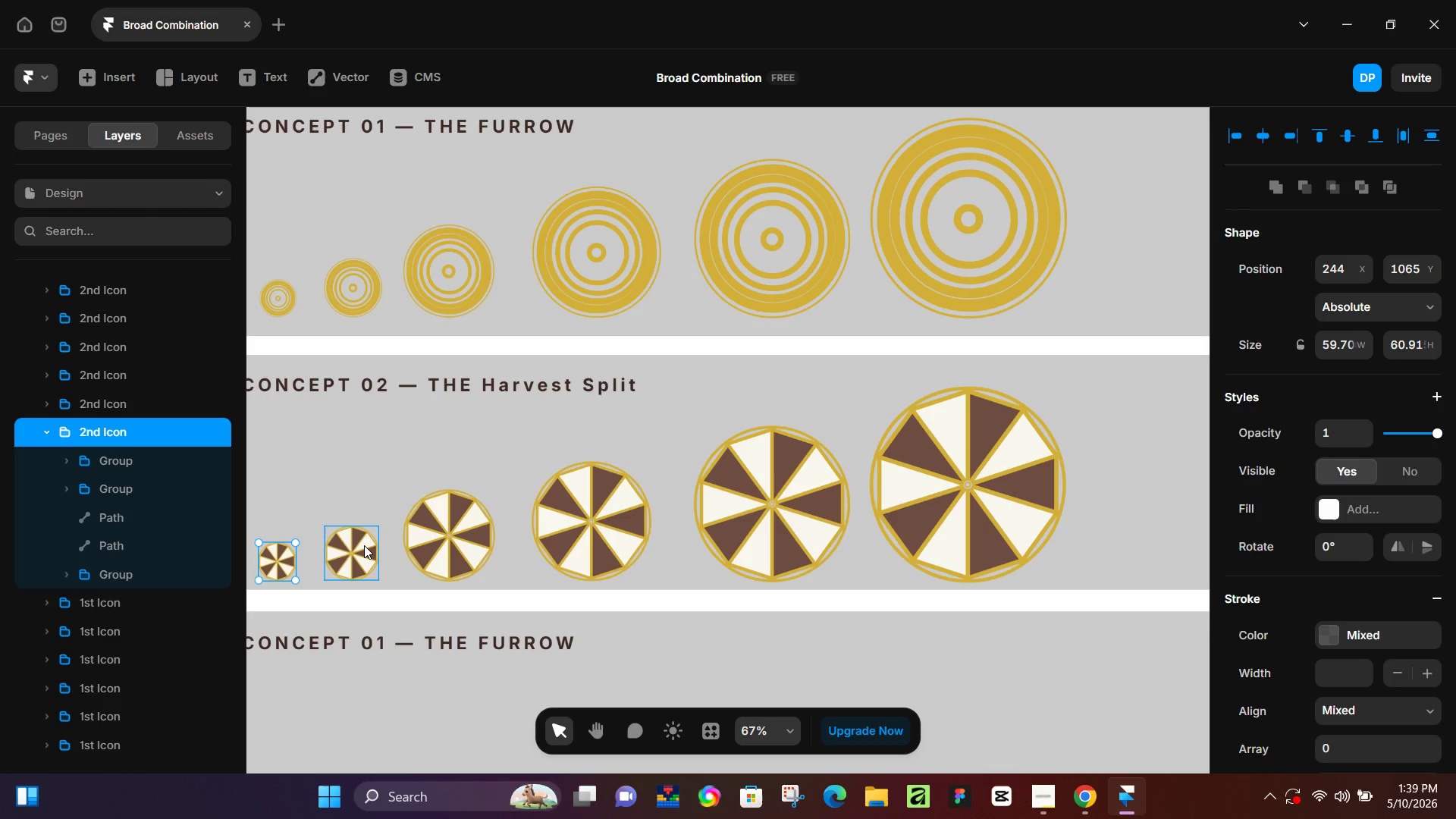 
hold_key(key=ShiftLeft, duration=1.51)
left_click([364, 545])
 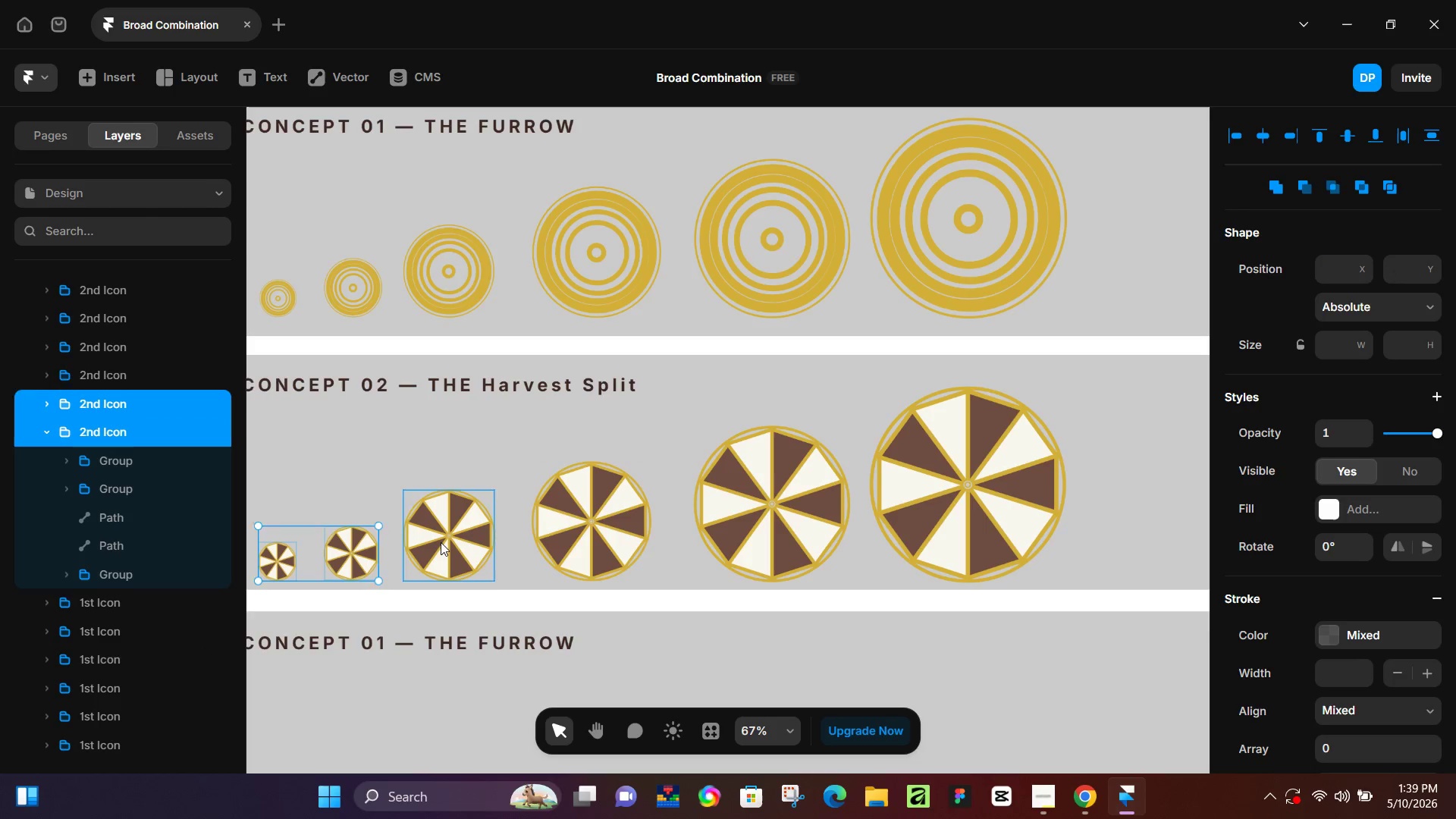 
double_click([441, 542])
 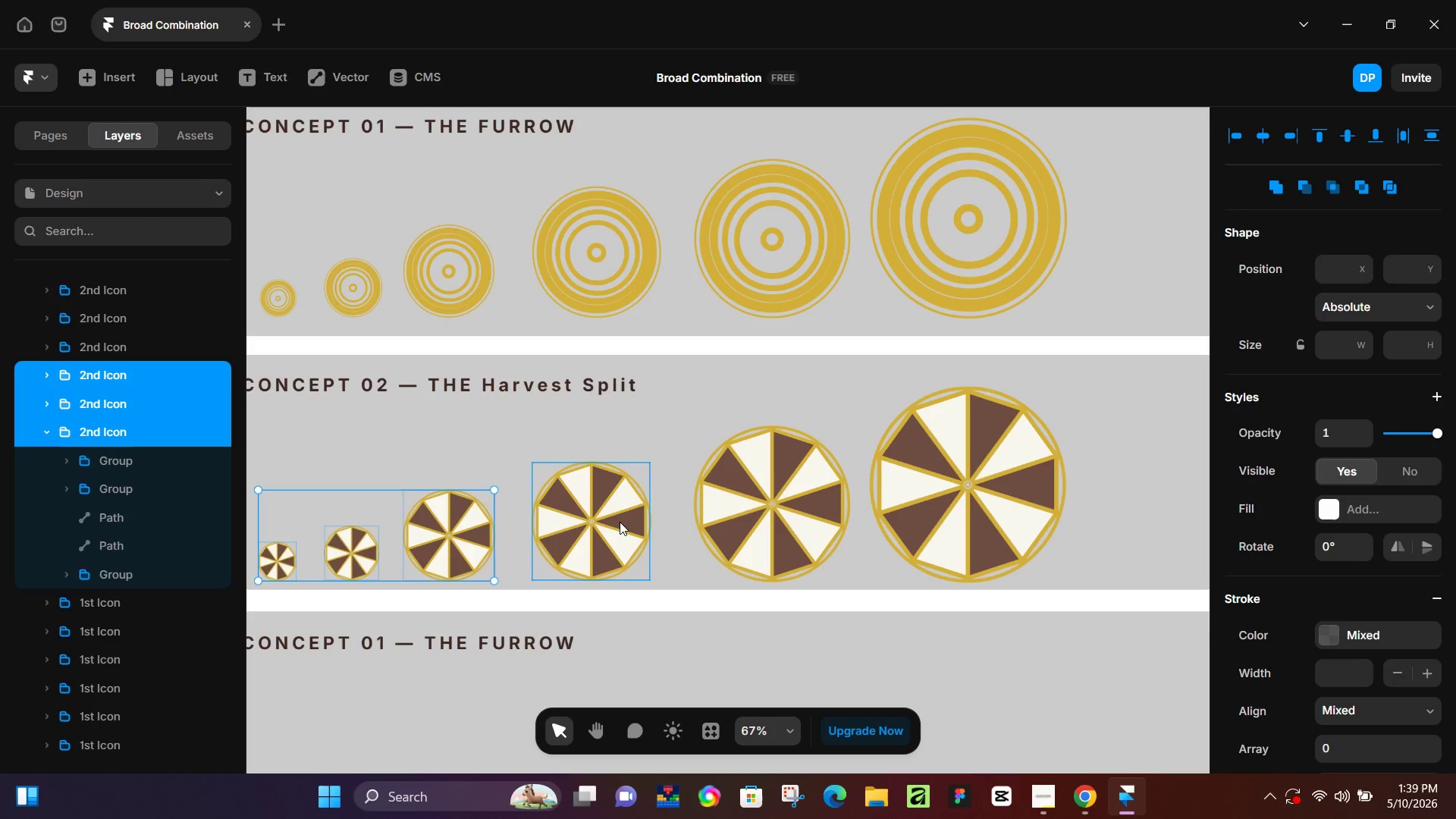 
triple_click([620, 522])
 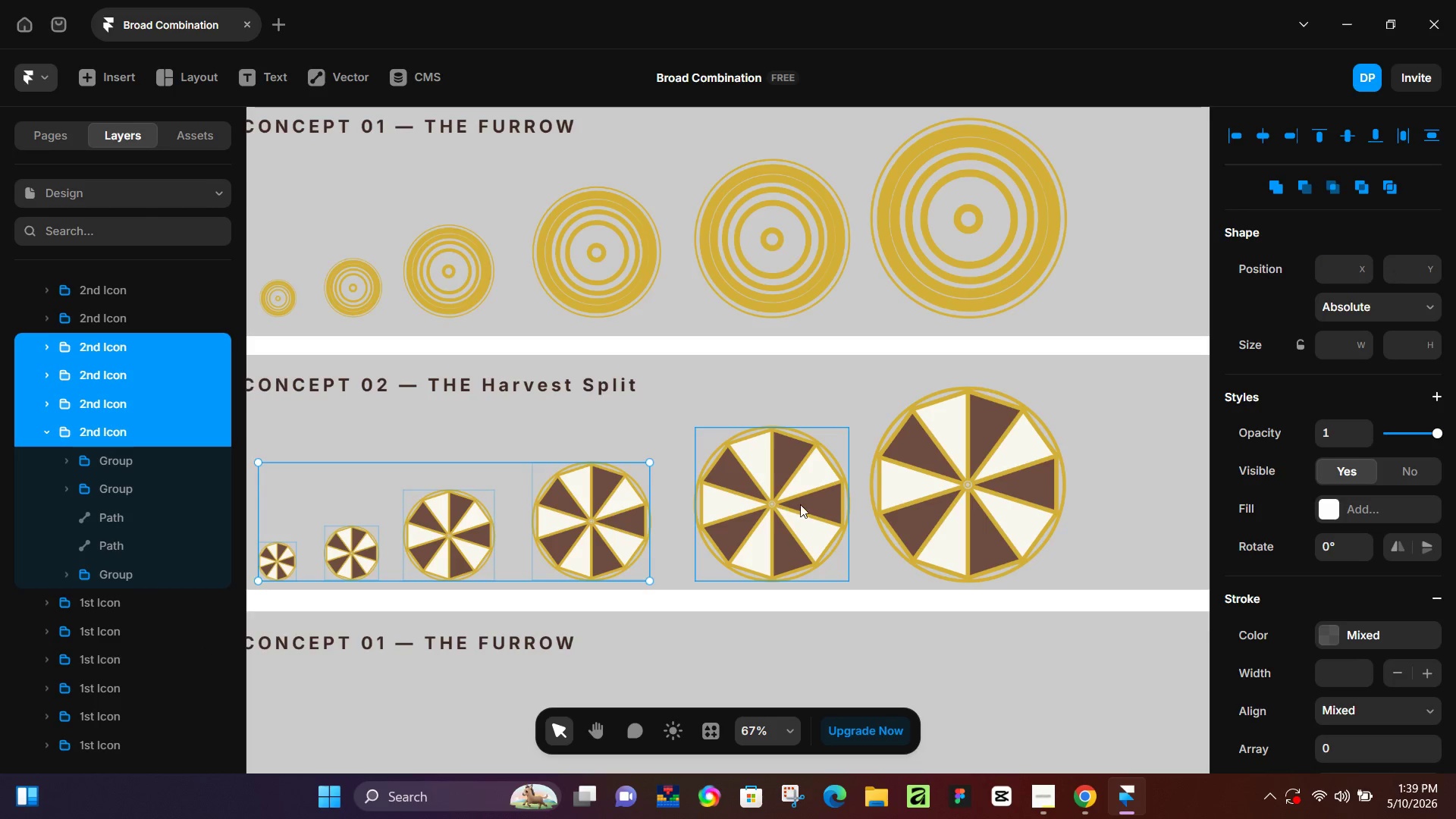 
triple_click([800, 504])
 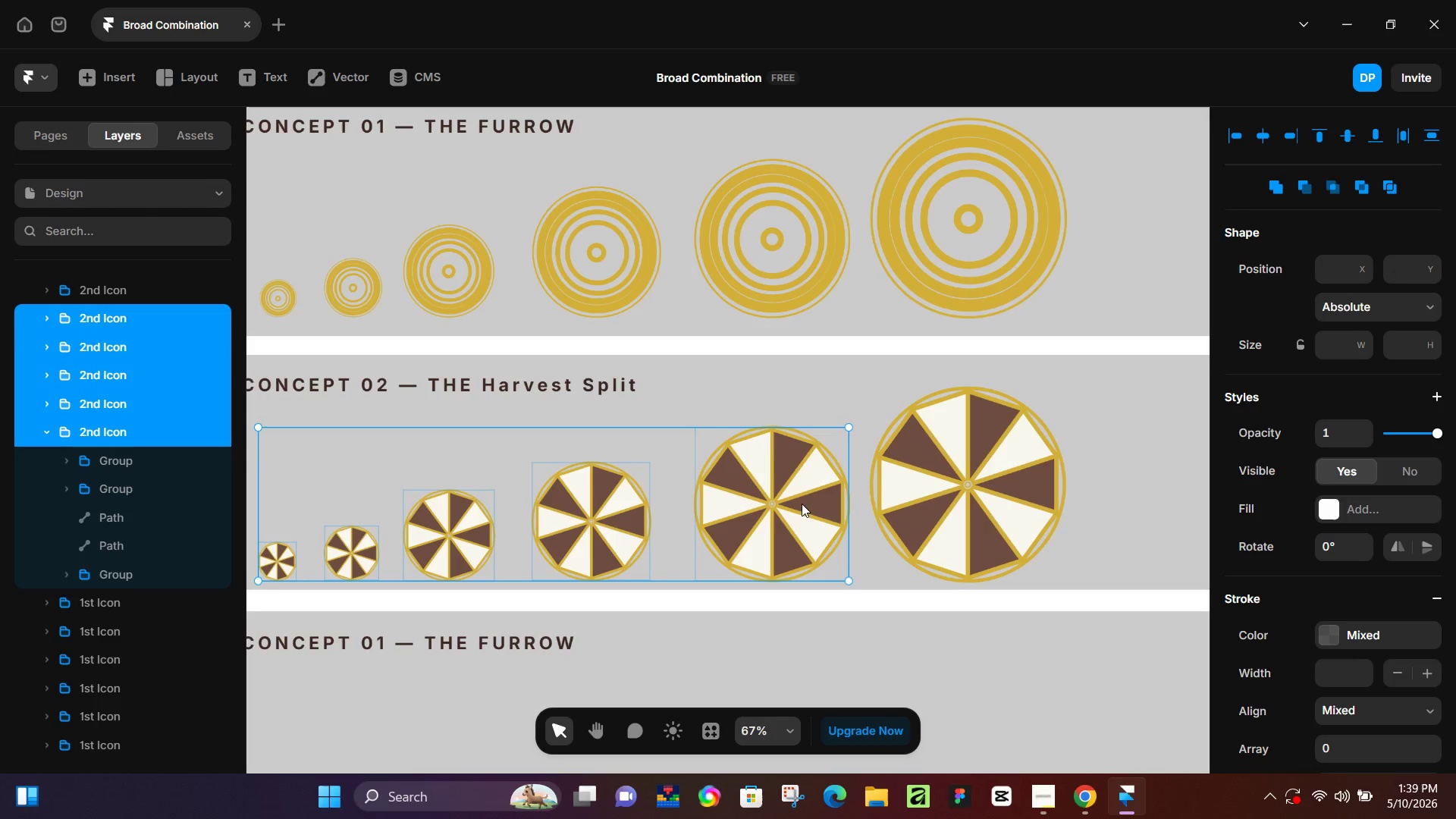 
hold_key(key=ShiftLeft, duration=1.0)
left_click([899, 483])
 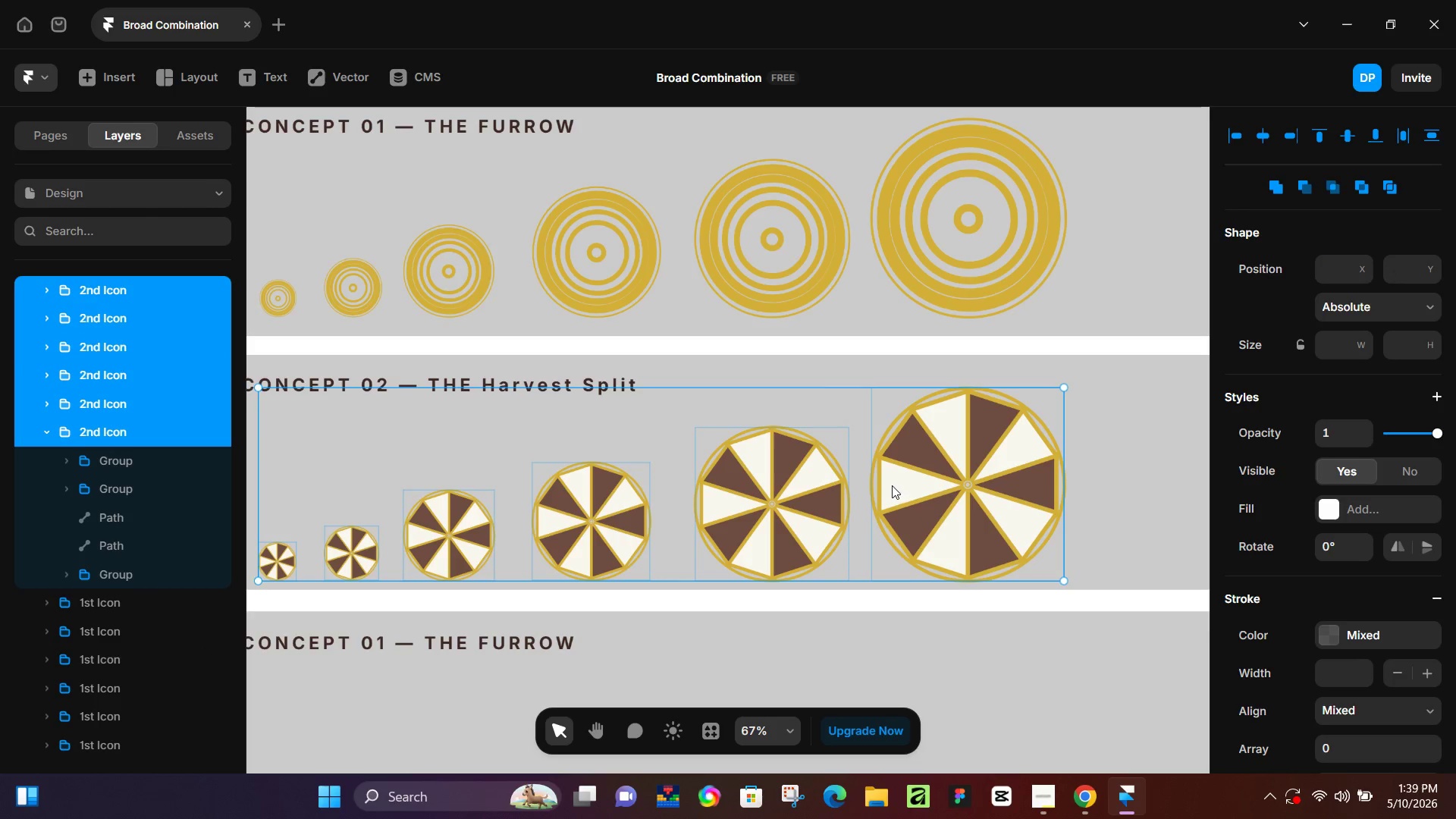 
hold_key(key=ArrowUp, duration=0.58)
 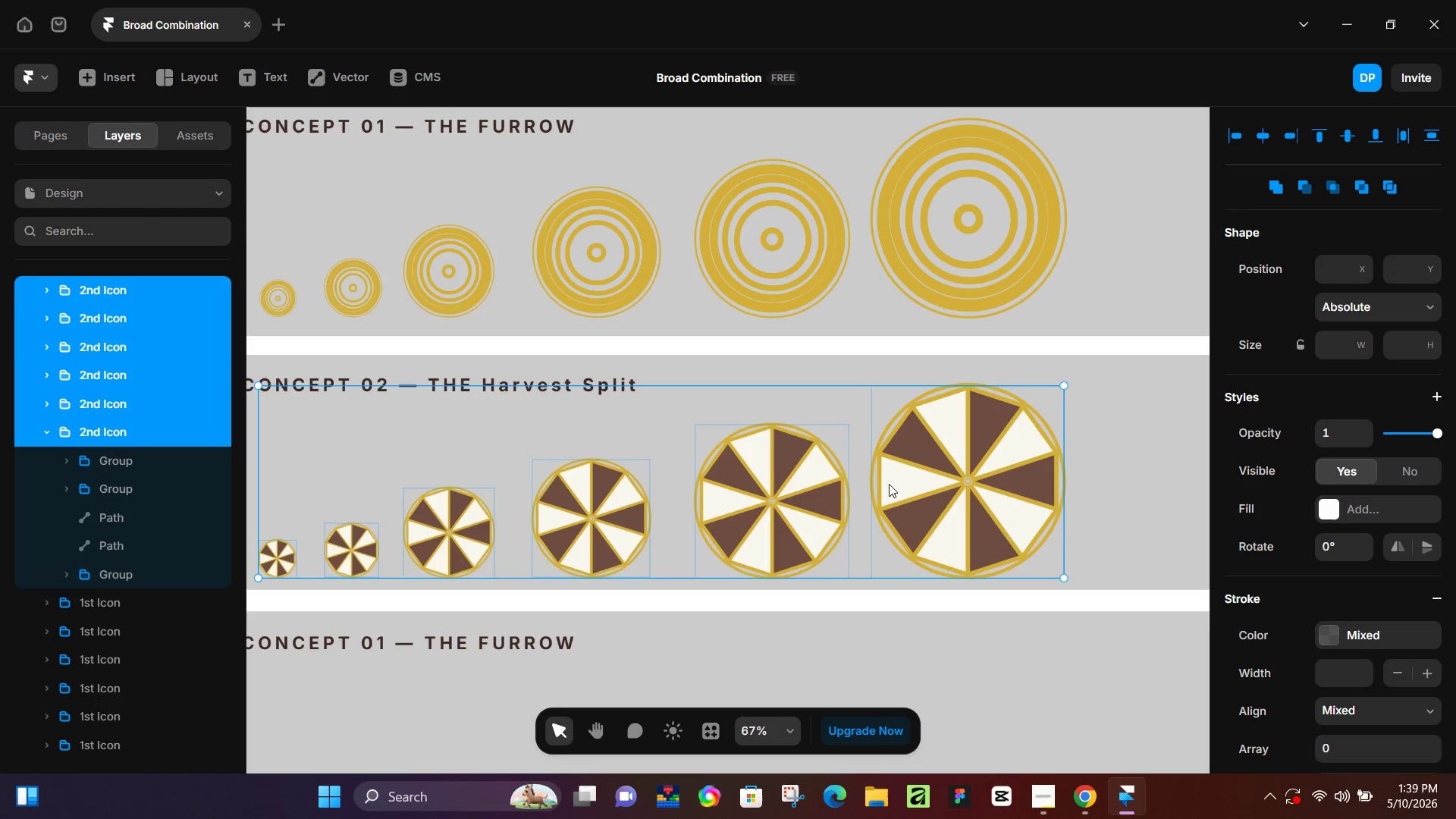 
key(ArrowUp)
 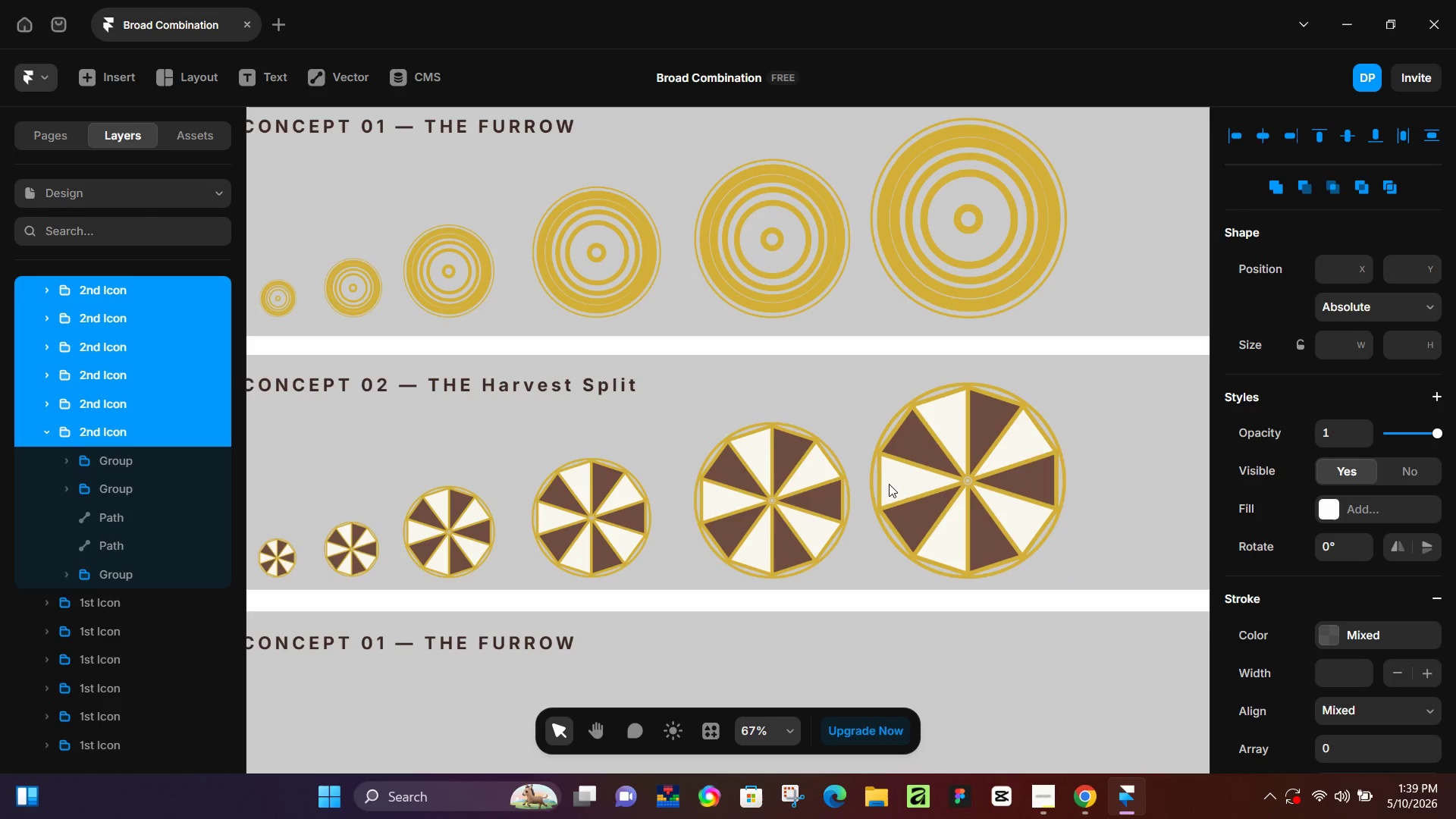 
key(ArrowUp)
 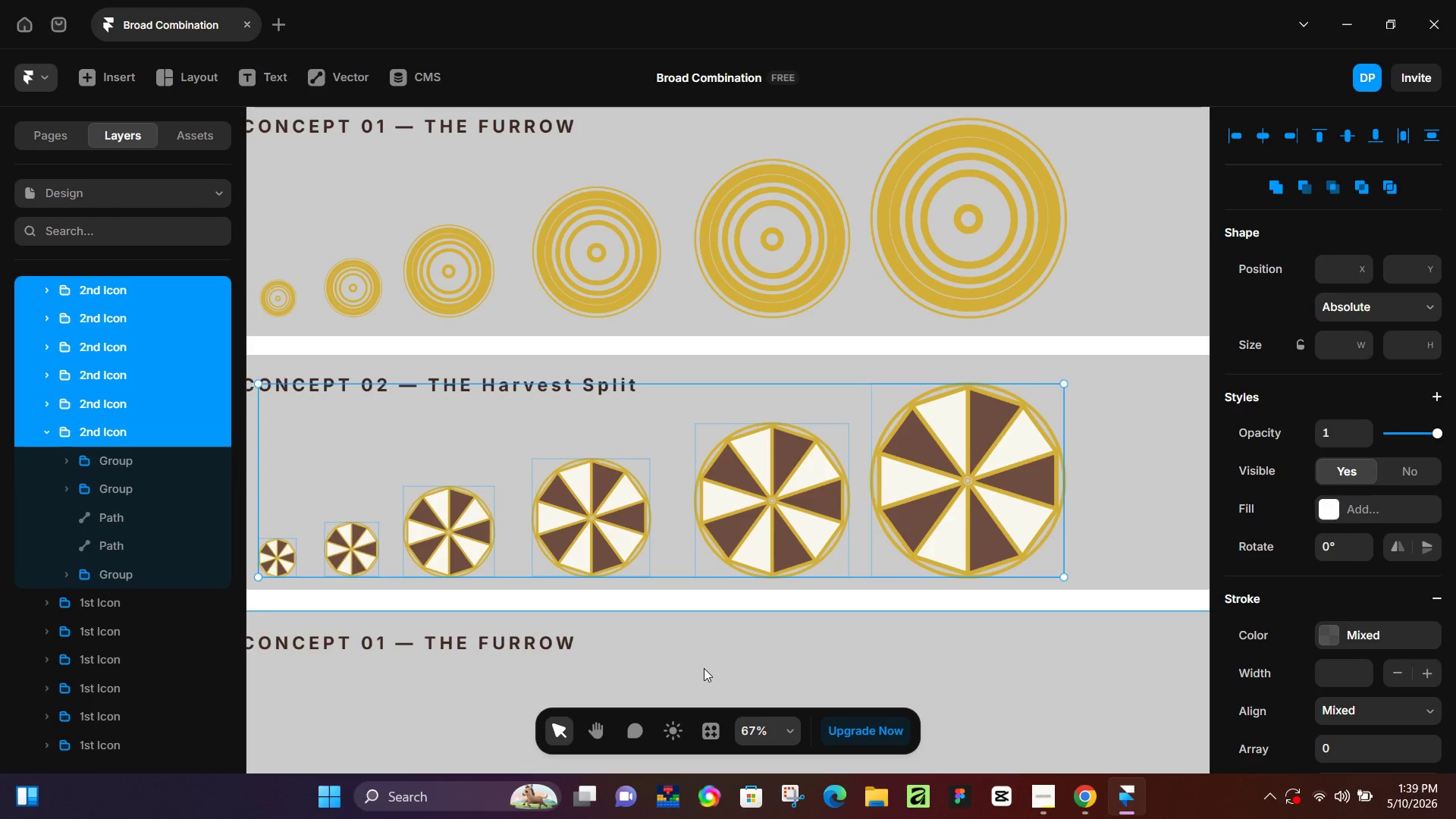 
wait(32.62)
 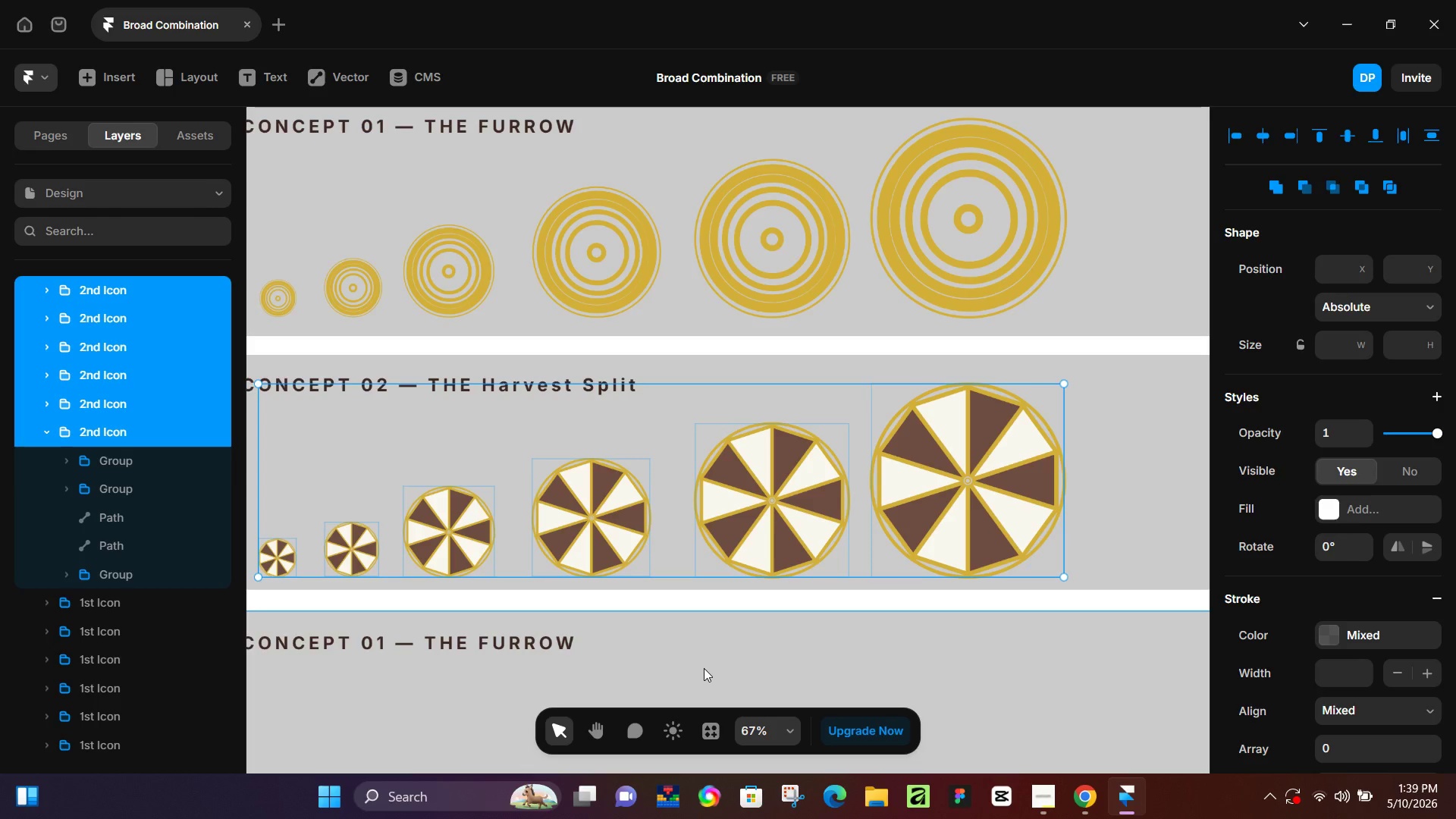 
hold_key(key=ControlLeft, duration=1.12)
 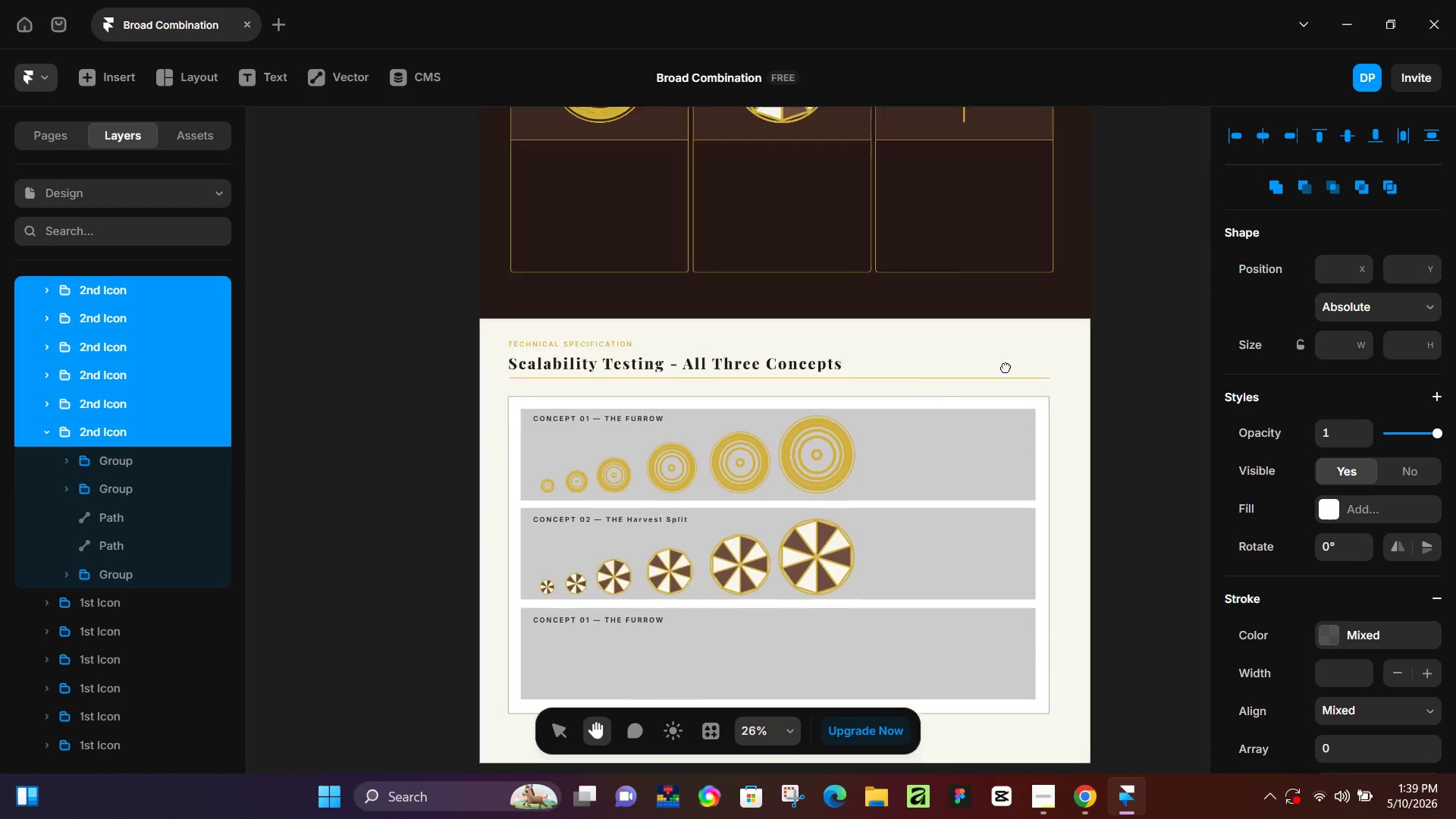 
hold_key(key=Space, duration=0.61)
 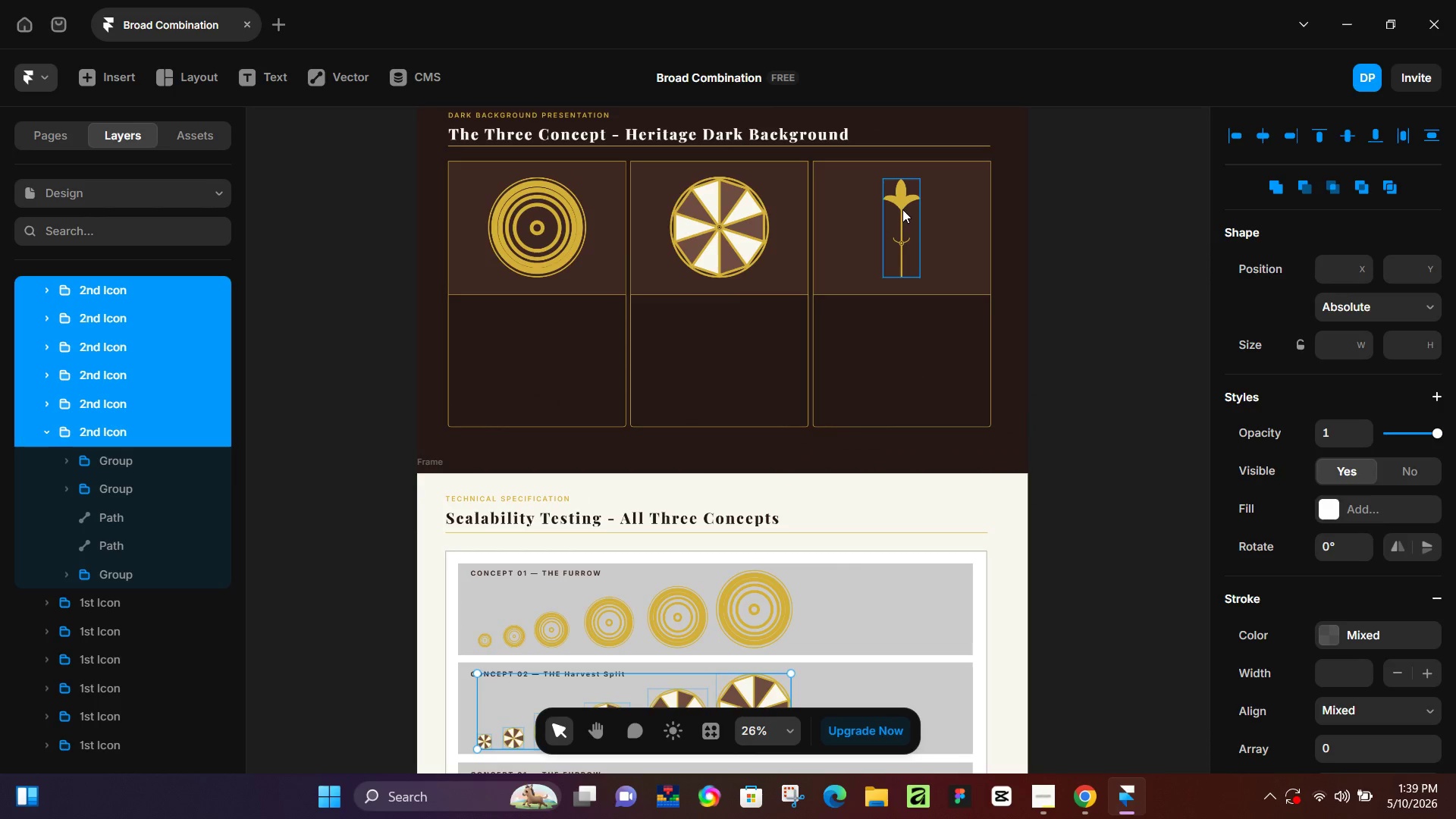 
scroll: coordinate [828, 530], scroll_direction: down, amount: 9.0
 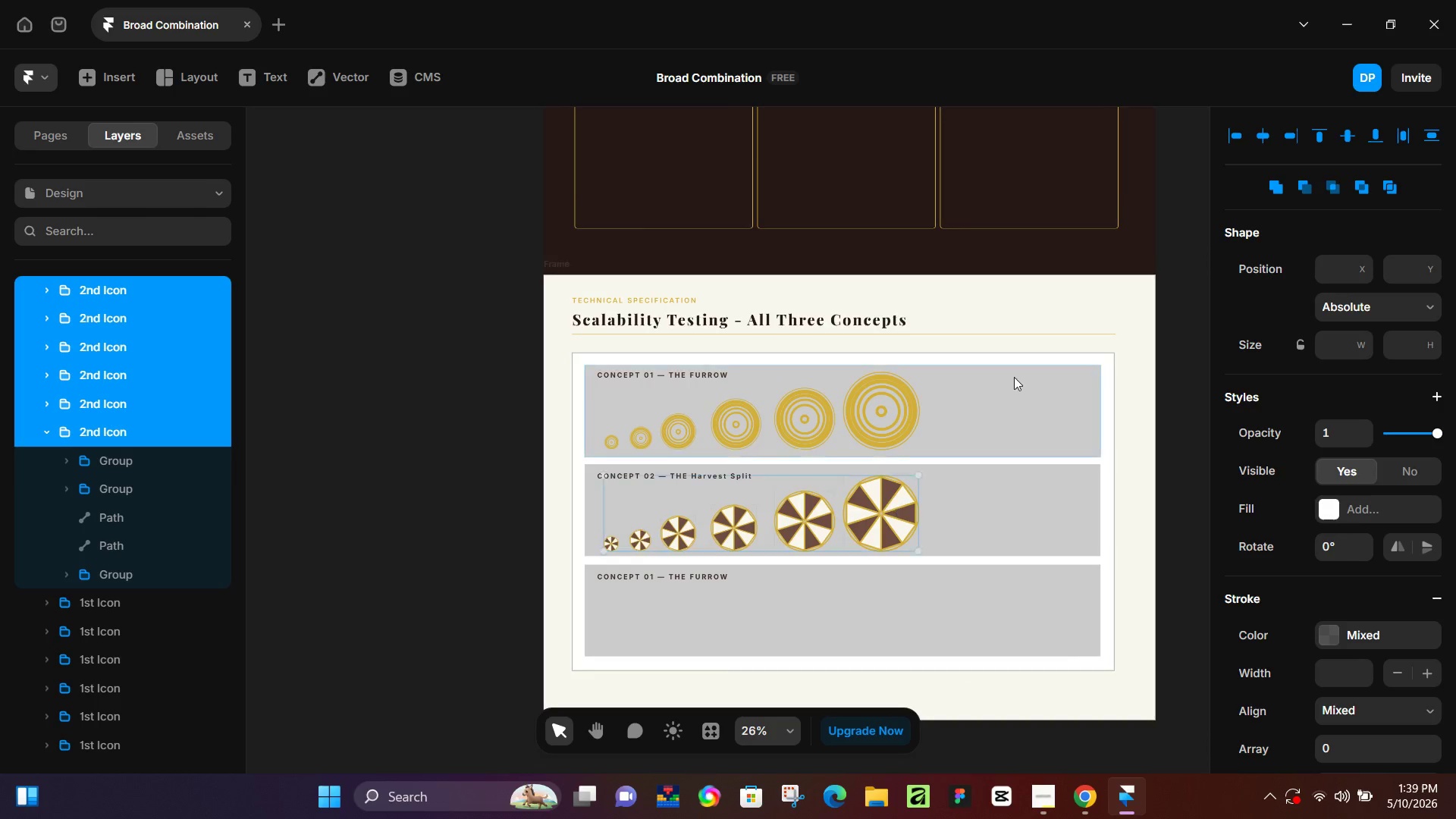 
left_click_drag(start_coordinate=[1083, 290], to_coordinate=[958, 489])
 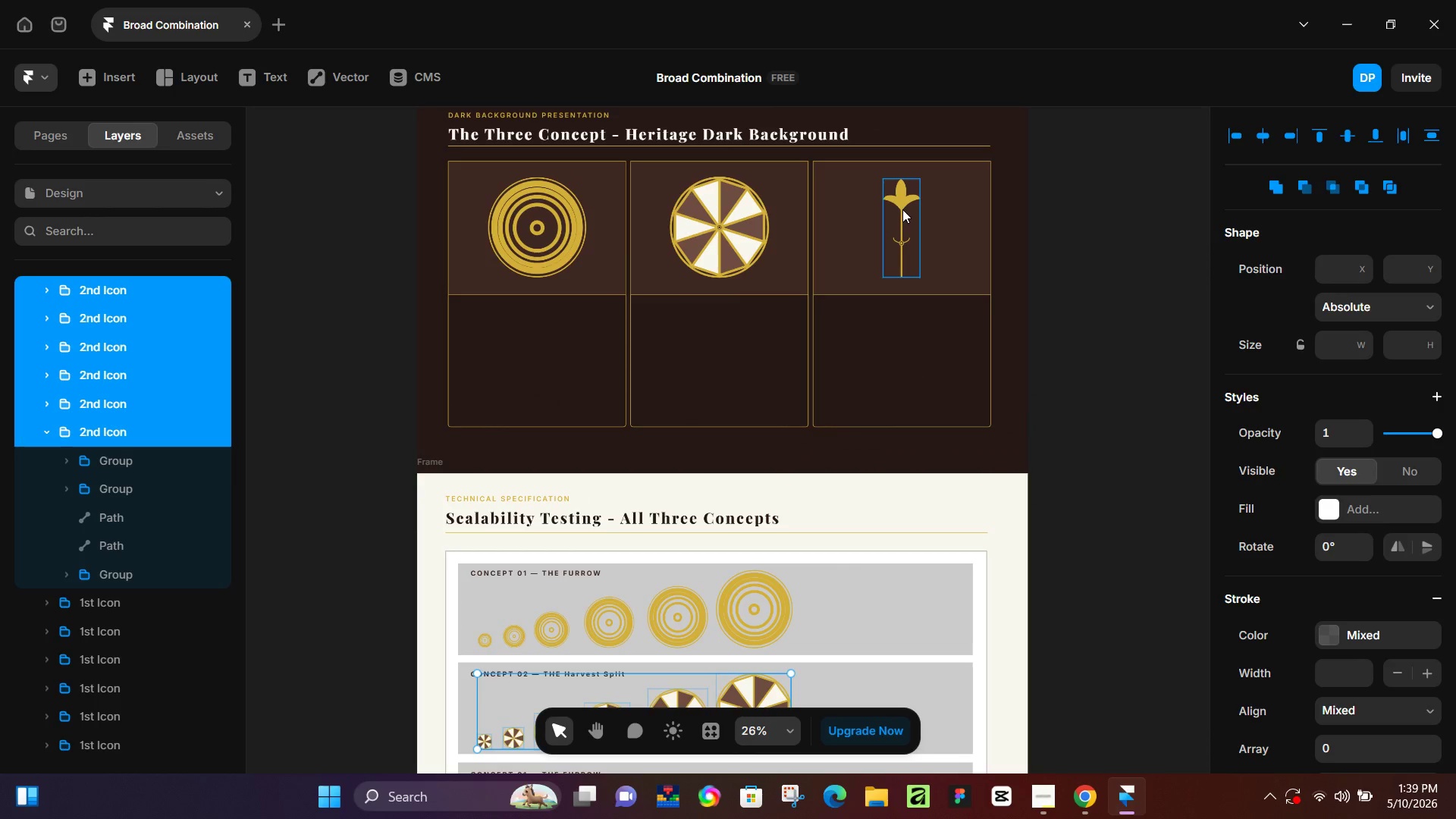 
left_click([902, 209])
 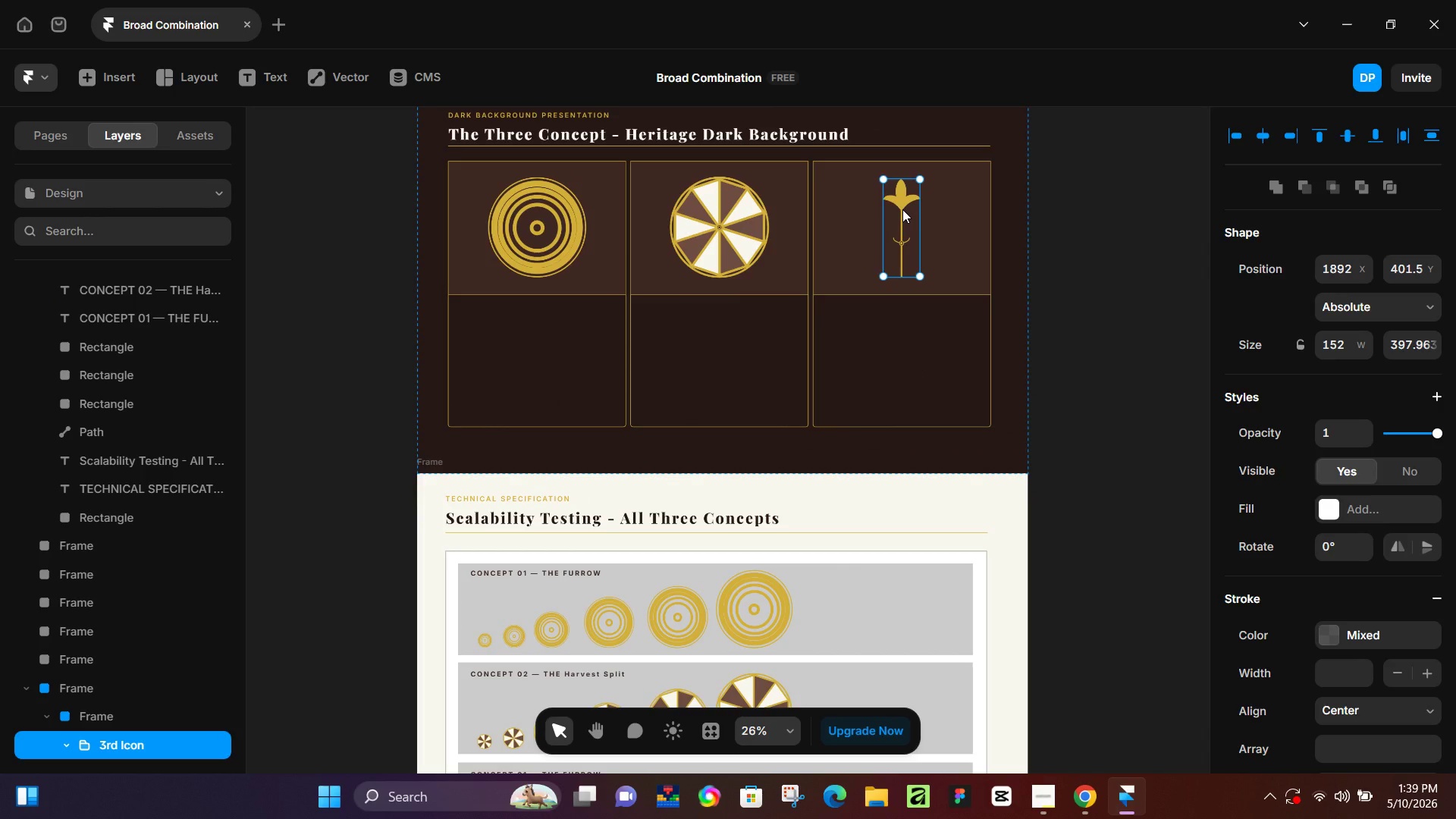 
hold_key(key=AltLeft, duration=1.52)
left_click_drag(start_coordinate=[902, 209], to_coordinate=[495, 667])
 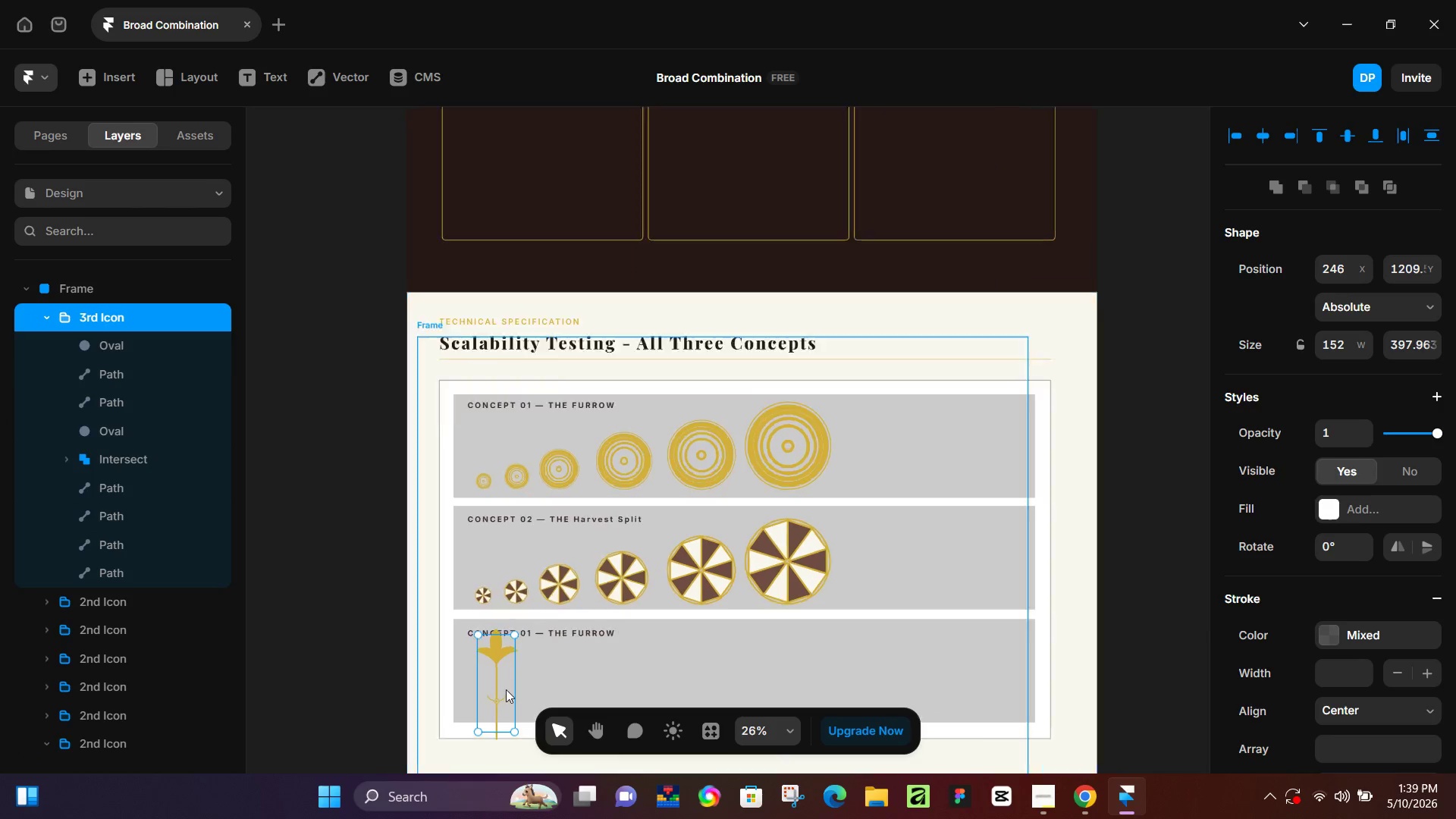 
hold_key(key=AltLeft, duration=1.5)
 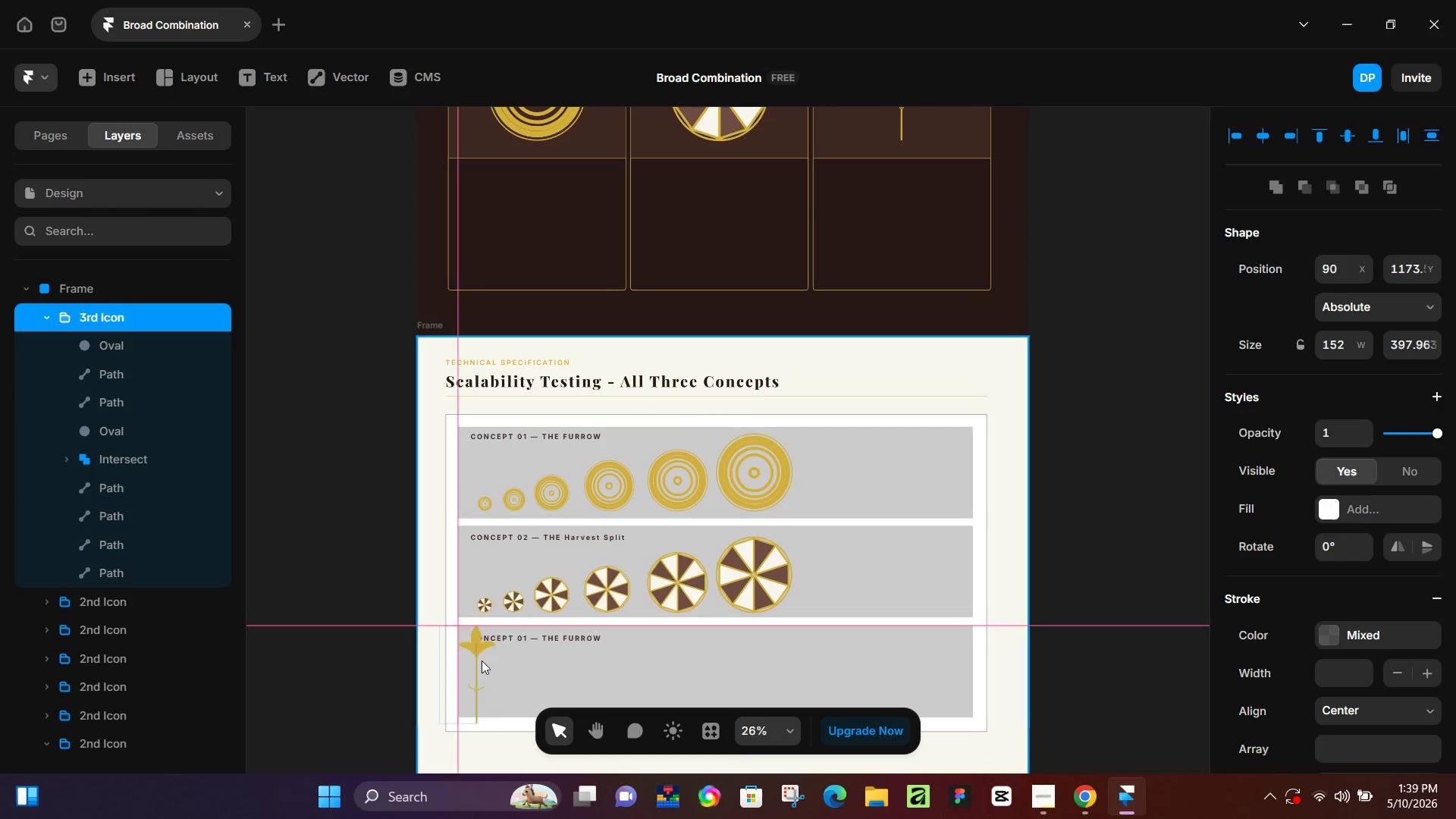 
hold_key(key=AltLeft, duration=0.81)
 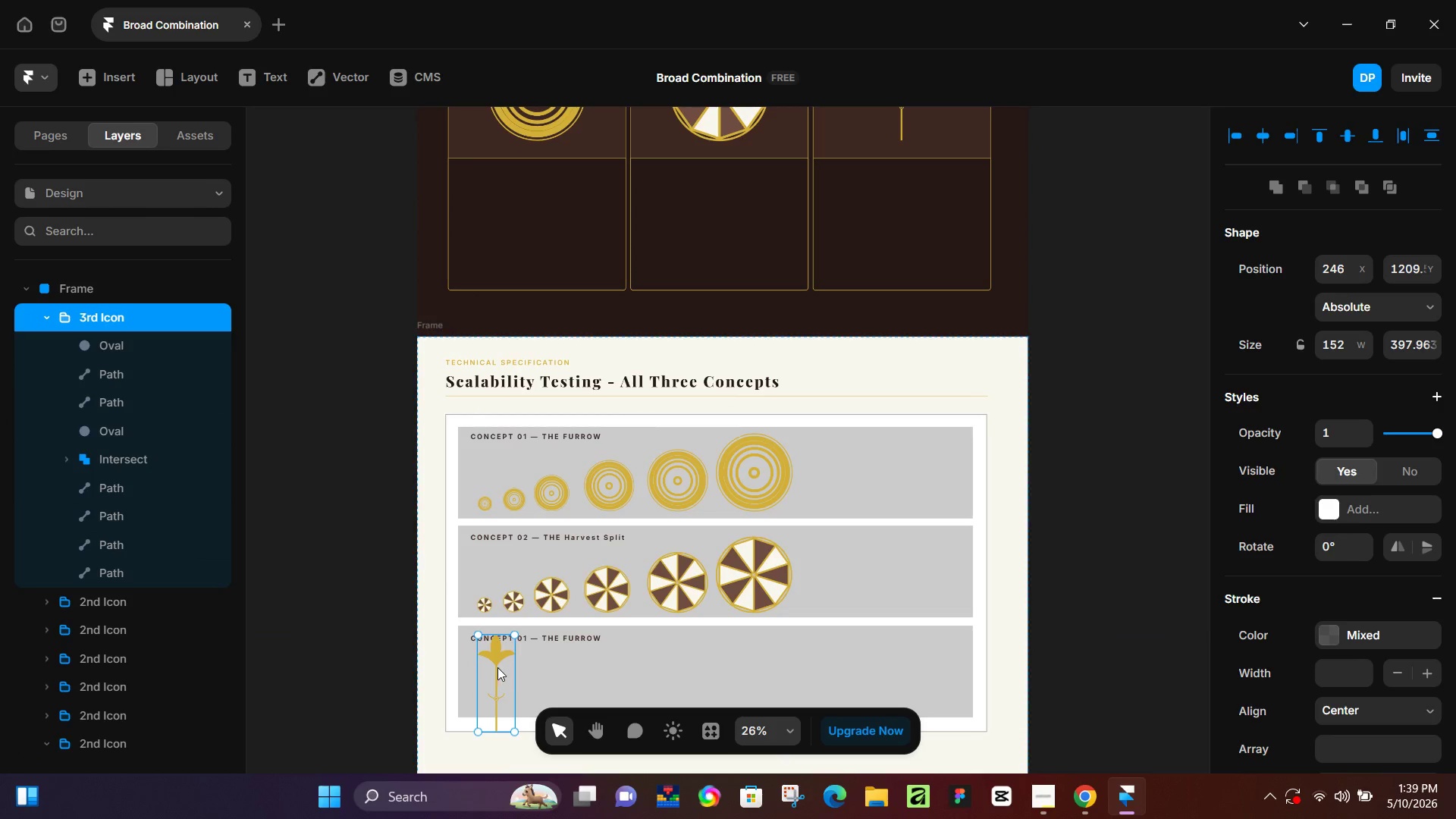 
hold_key(key=ControlLeft, duration=0.89)
 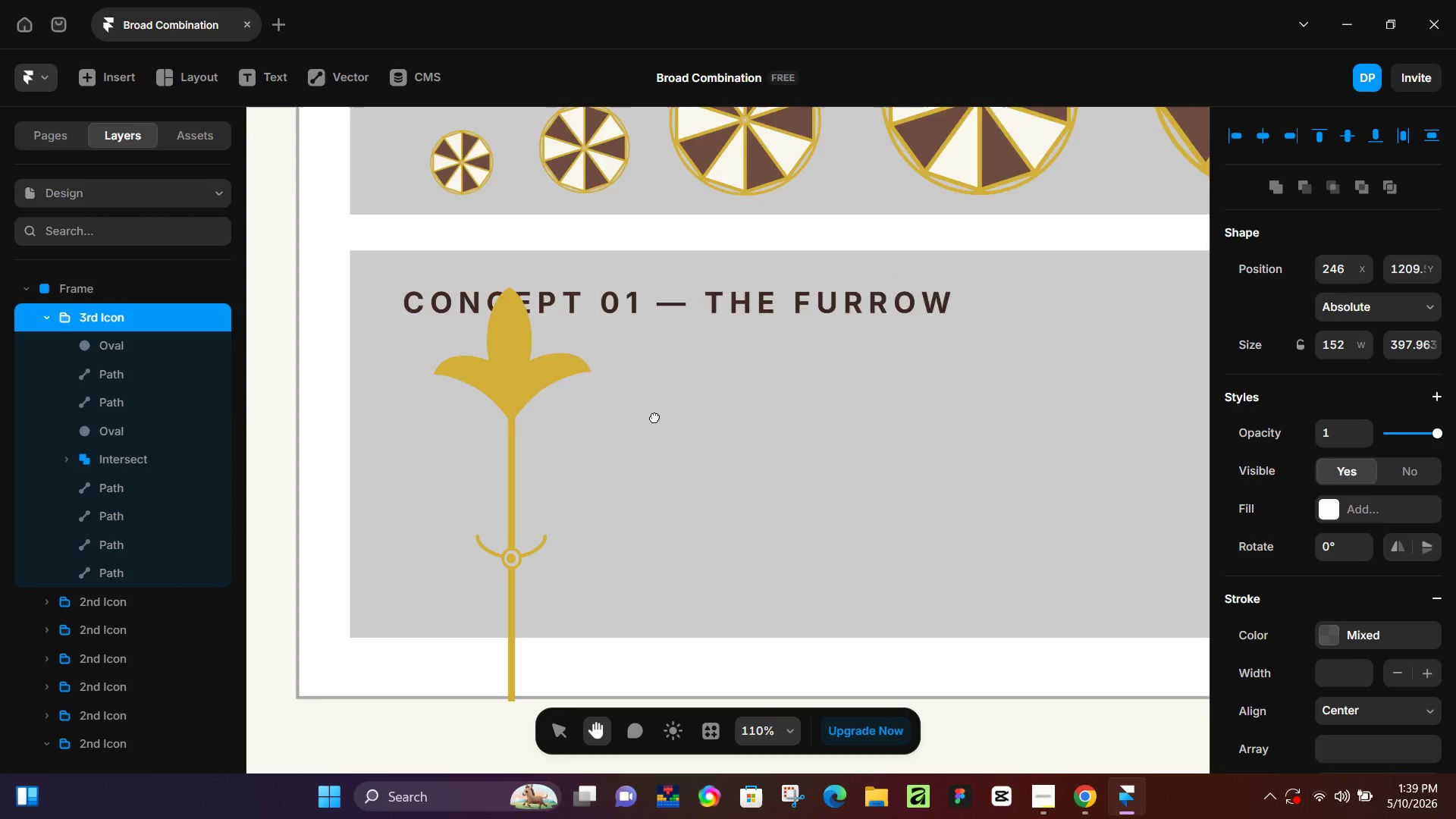 
hold_key(key=Space, duration=0.64)
 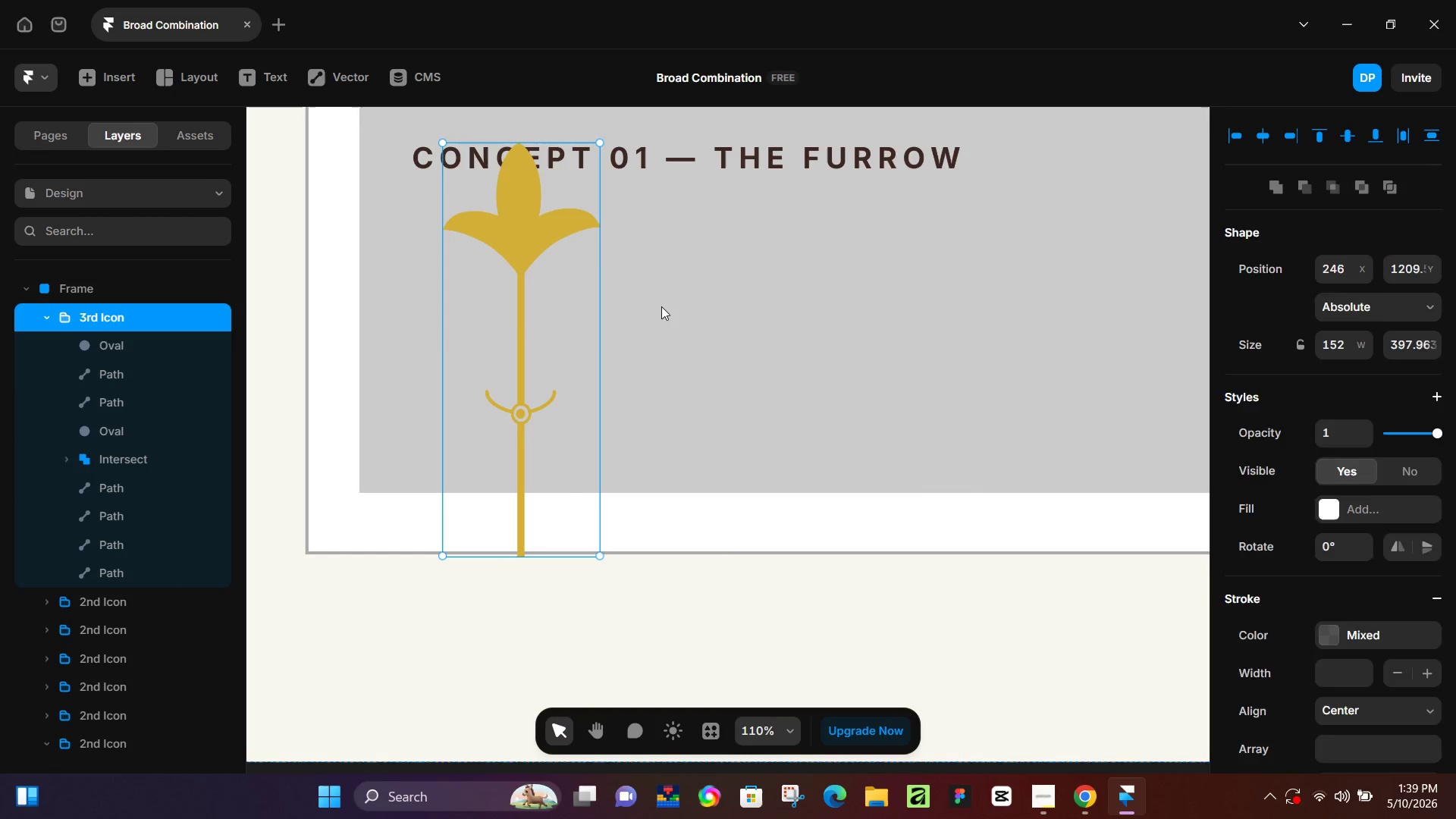 
left_click_drag(start_coordinate=[611, 643], to_coordinate=[661, 306])
 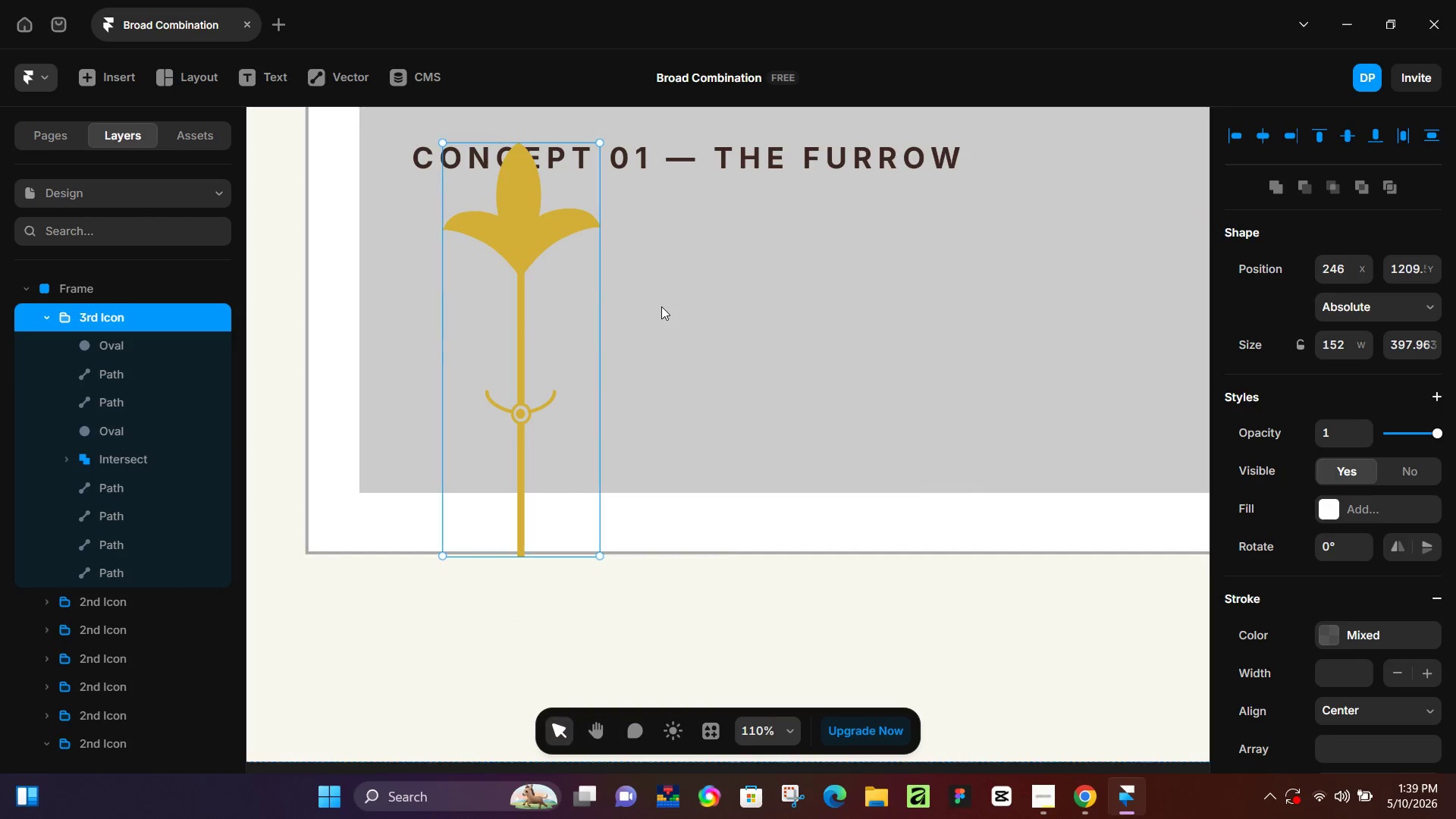 
scroll: coordinate [508, 670], scroll_direction: up, amount: 13.0
 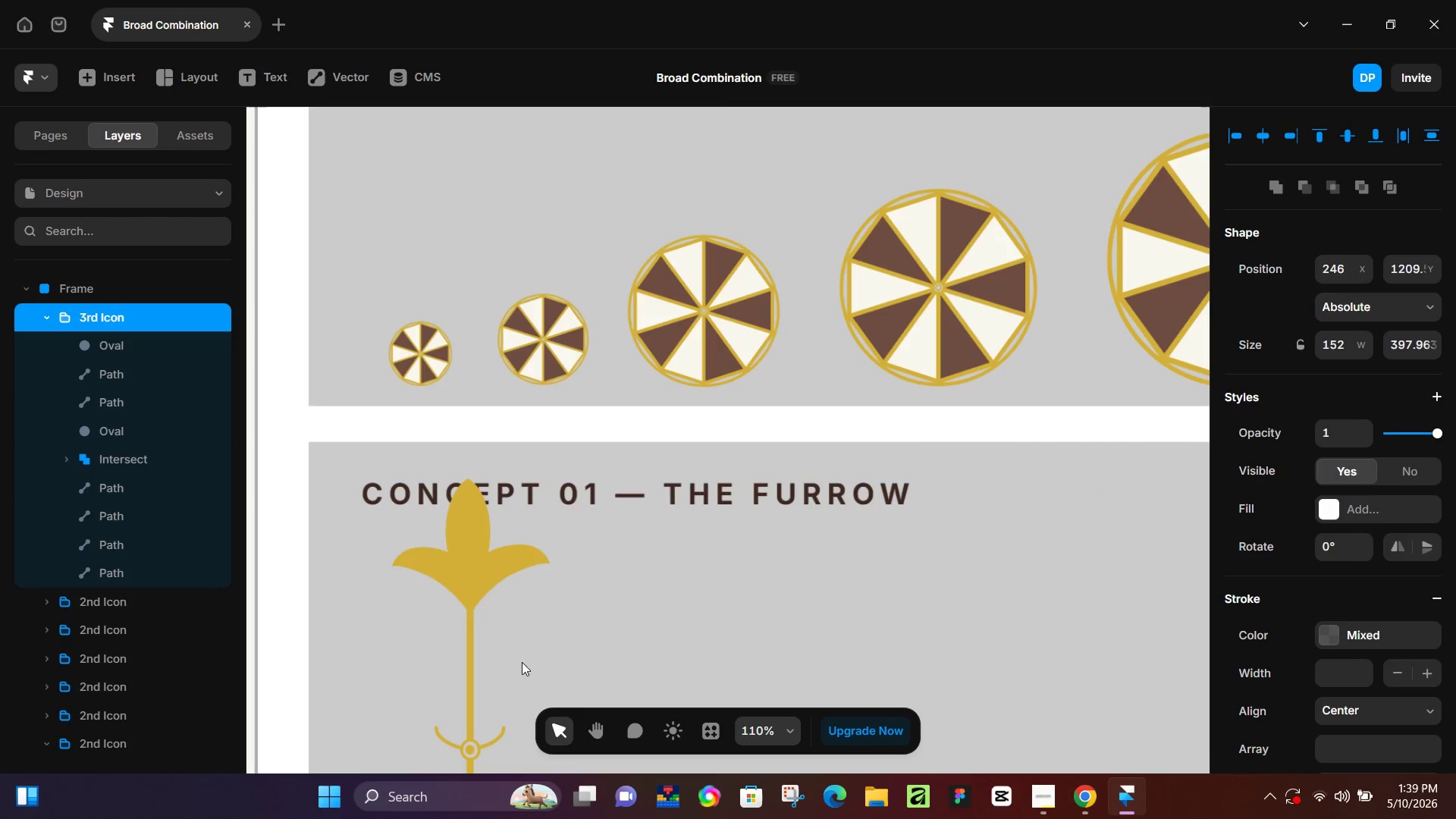 
key(K)
 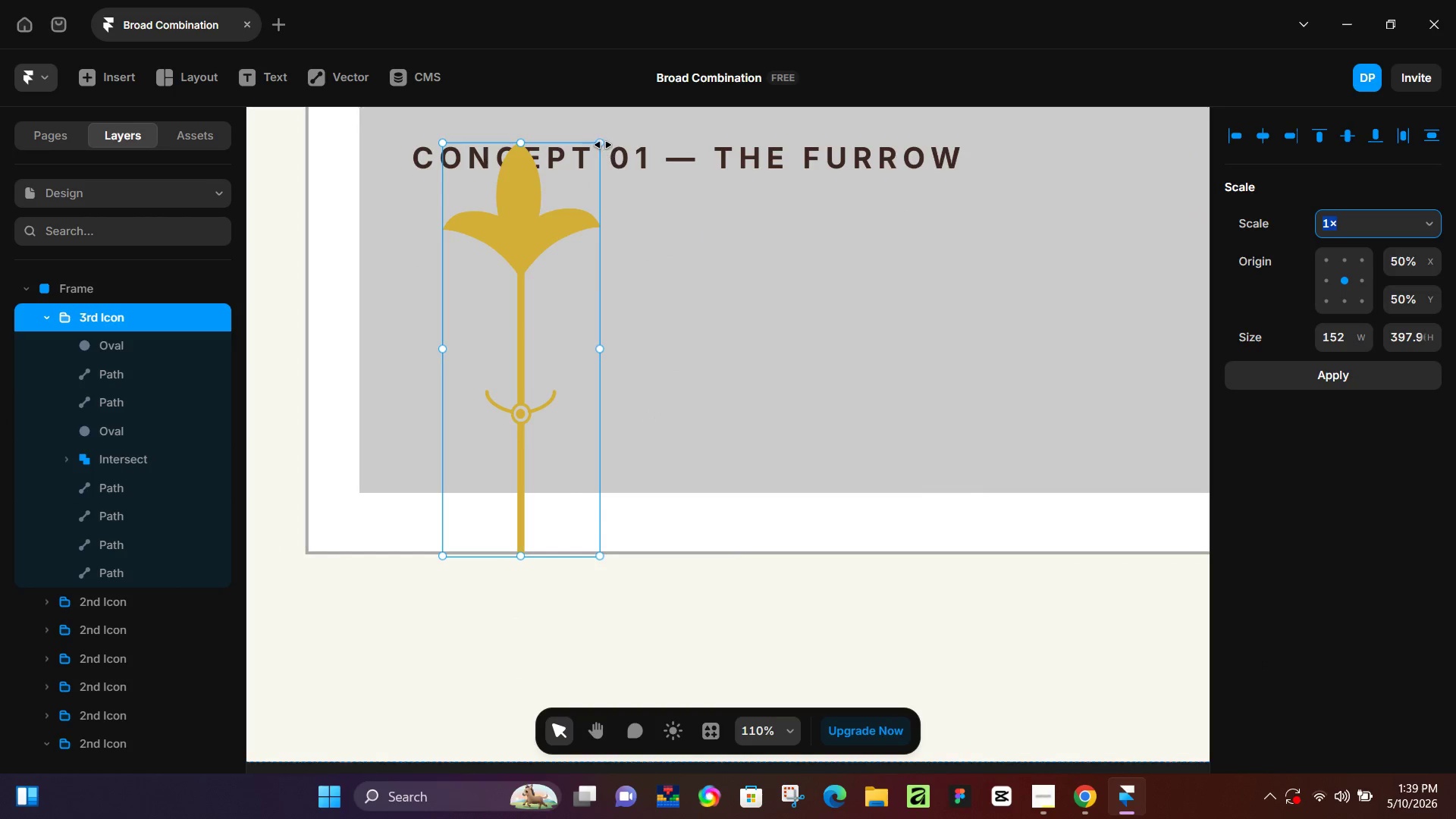 
left_click_drag(start_coordinate=[601, 145], to_coordinate=[496, 491])
 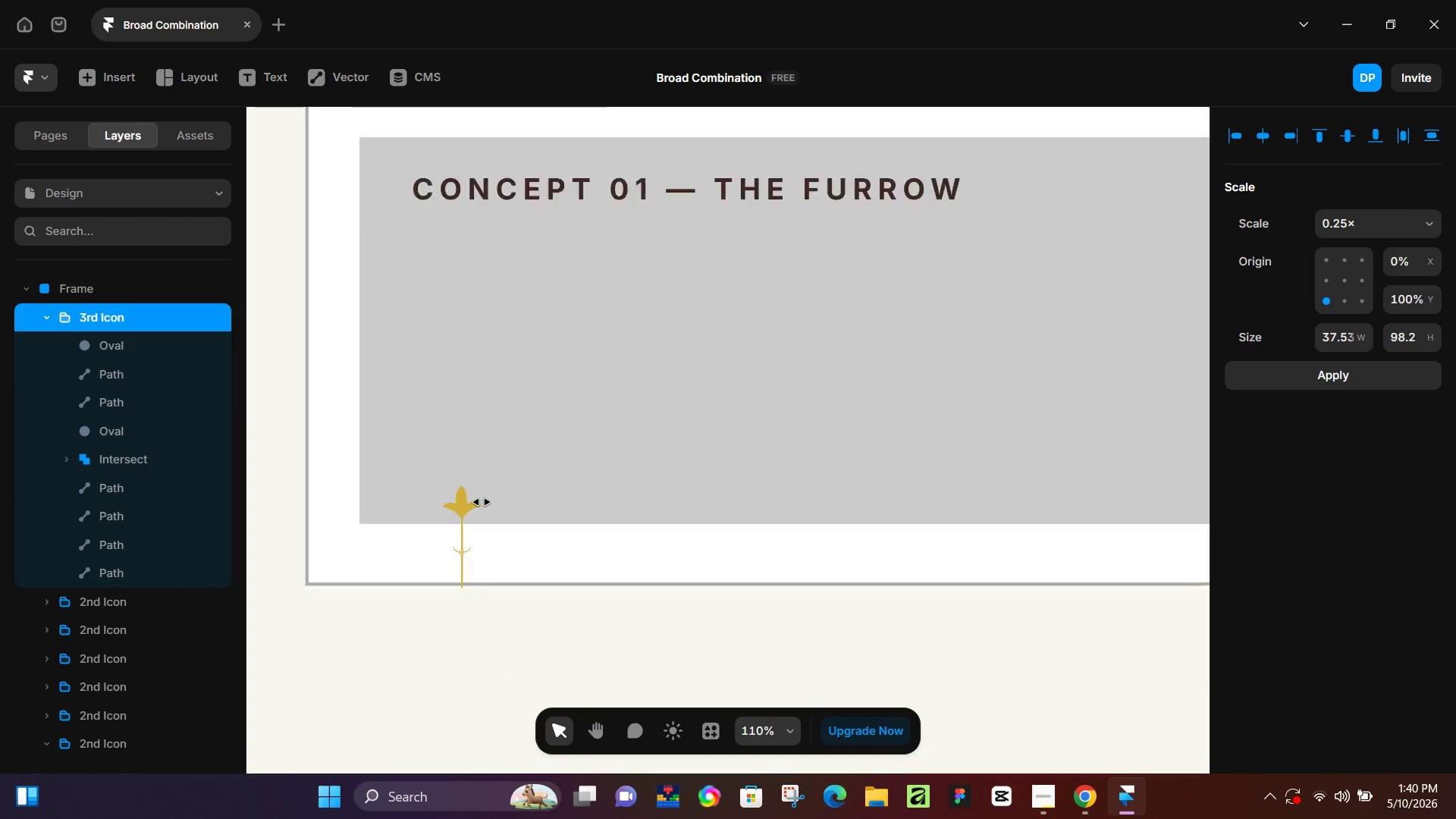 
scroll: coordinate [482, 502], scroll_direction: up, amount: 4.0
 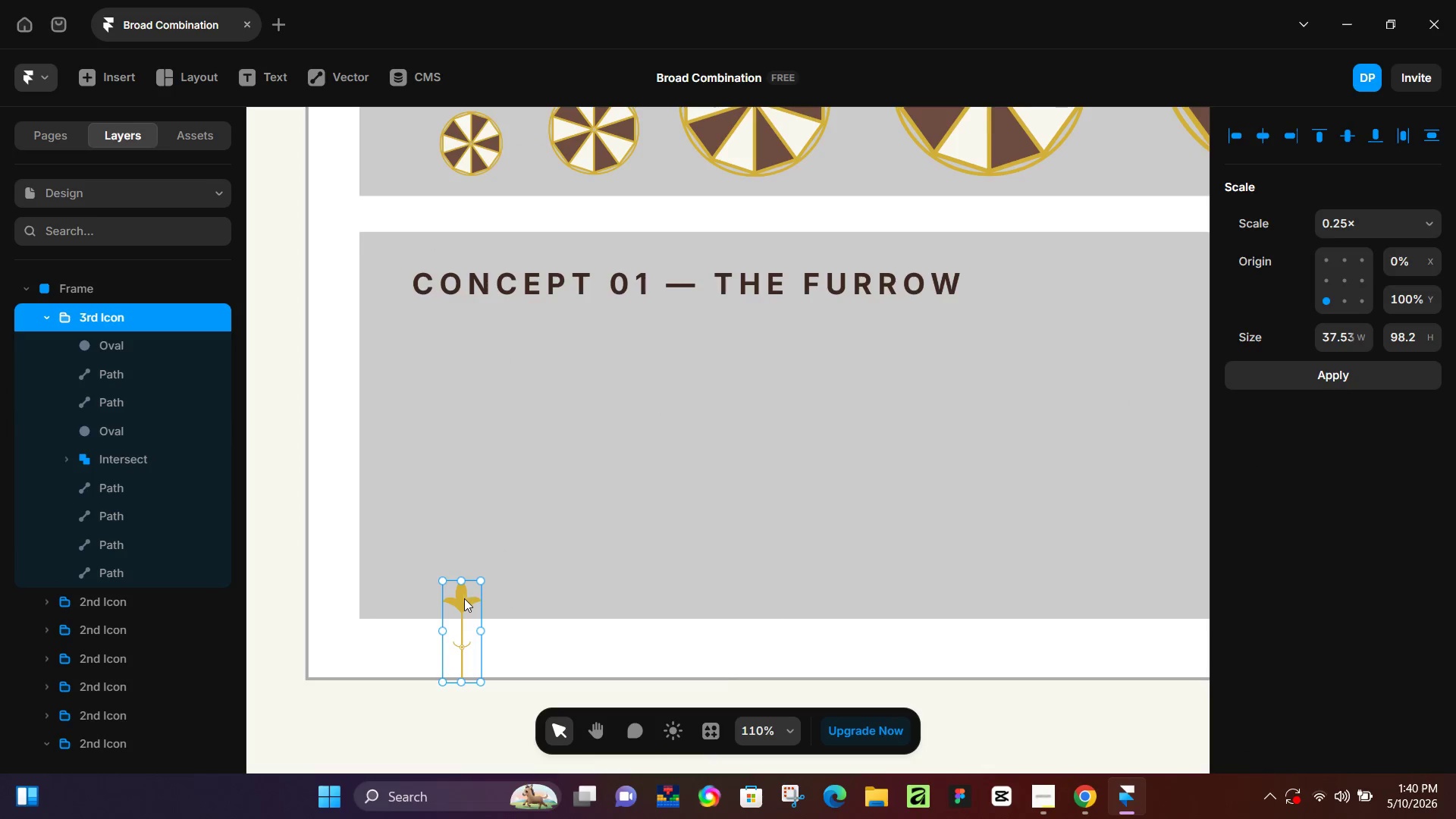 
left_click_drag(start_coordinate=[463, 604], to_coordinate=[467, 526])
 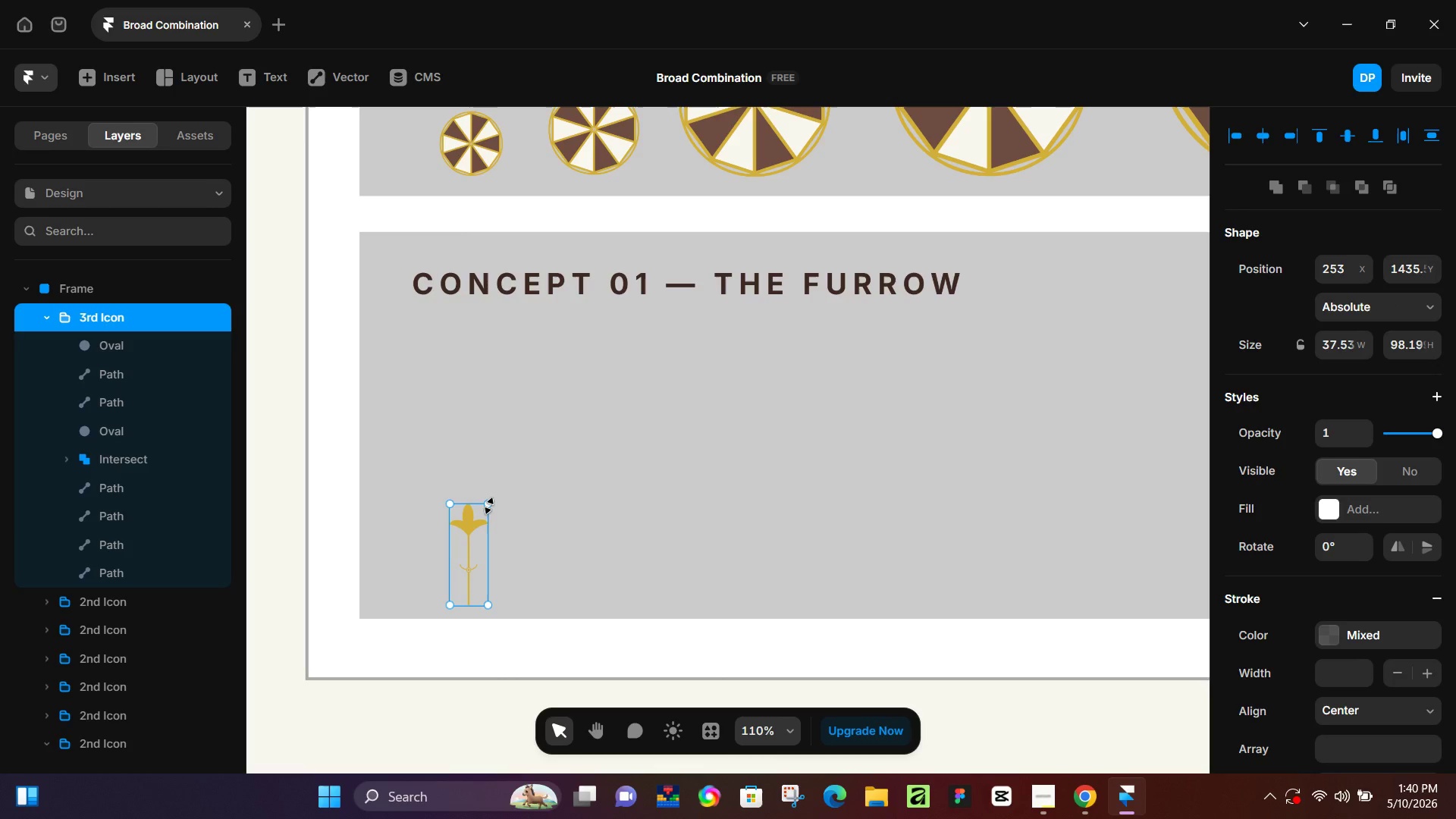 
left_click_drag(start_coordinate=[489, 506], to_coordinate=[474, 526])
 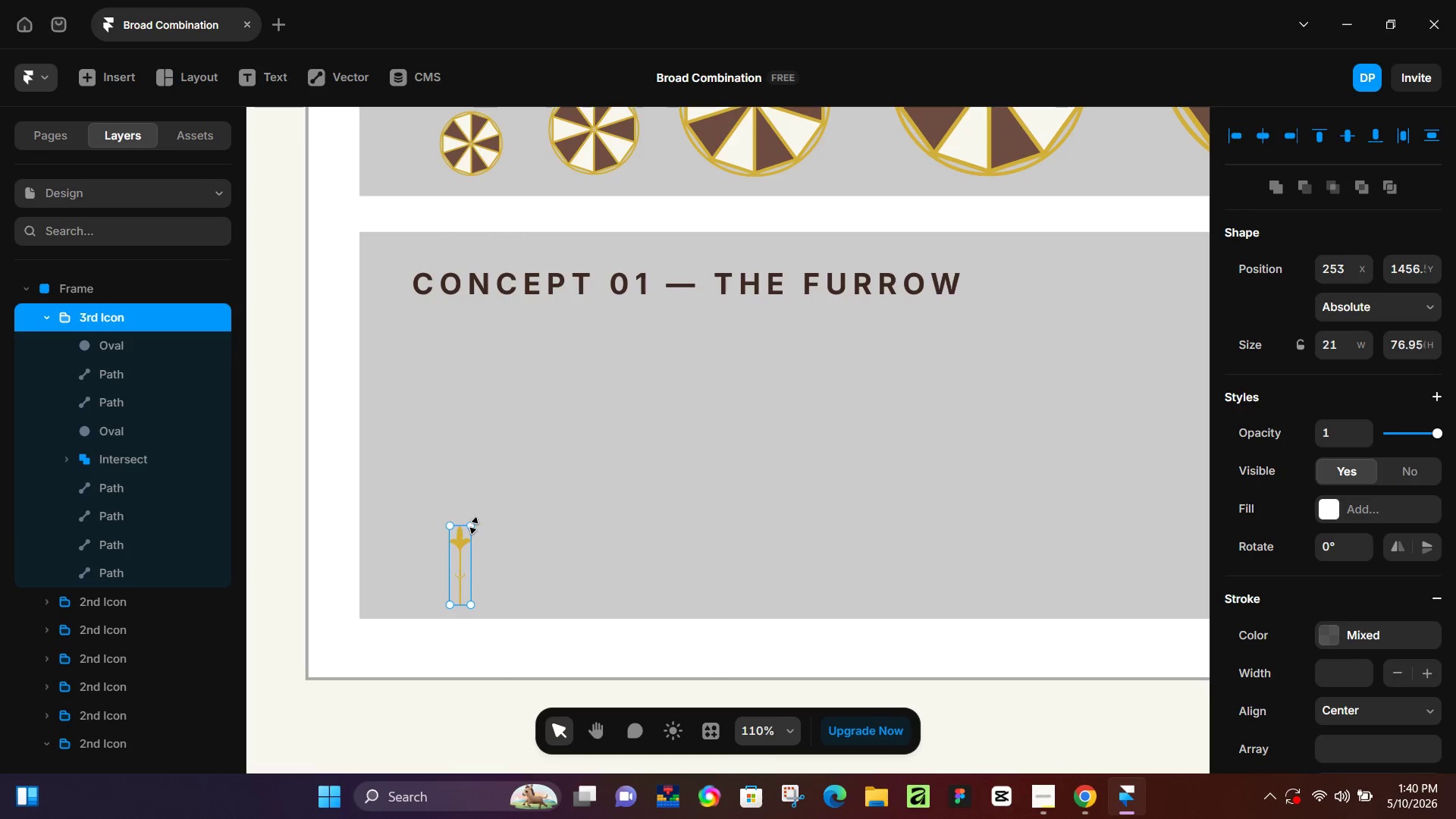 
key(Control+Z)
 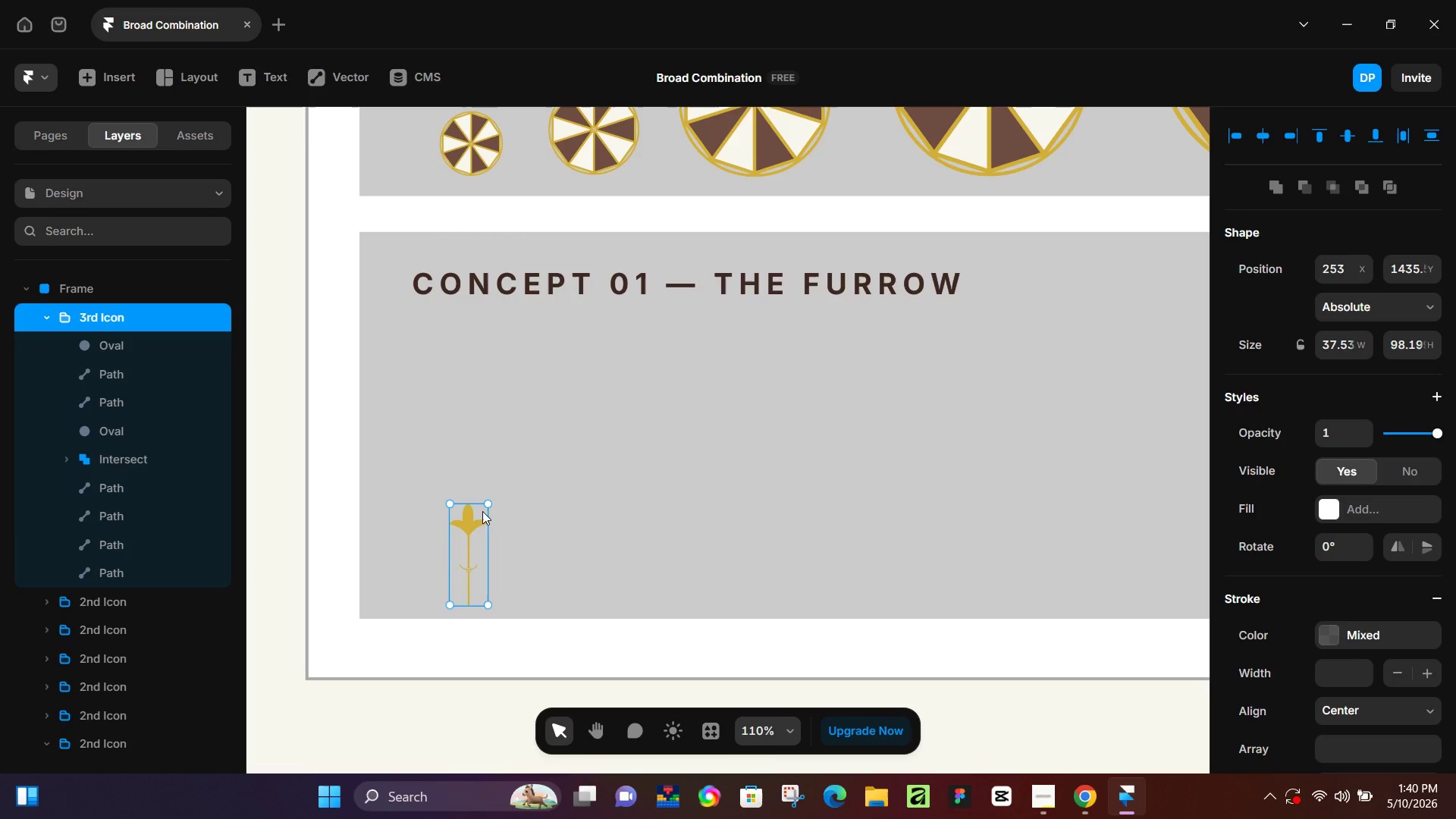 
key(K)
 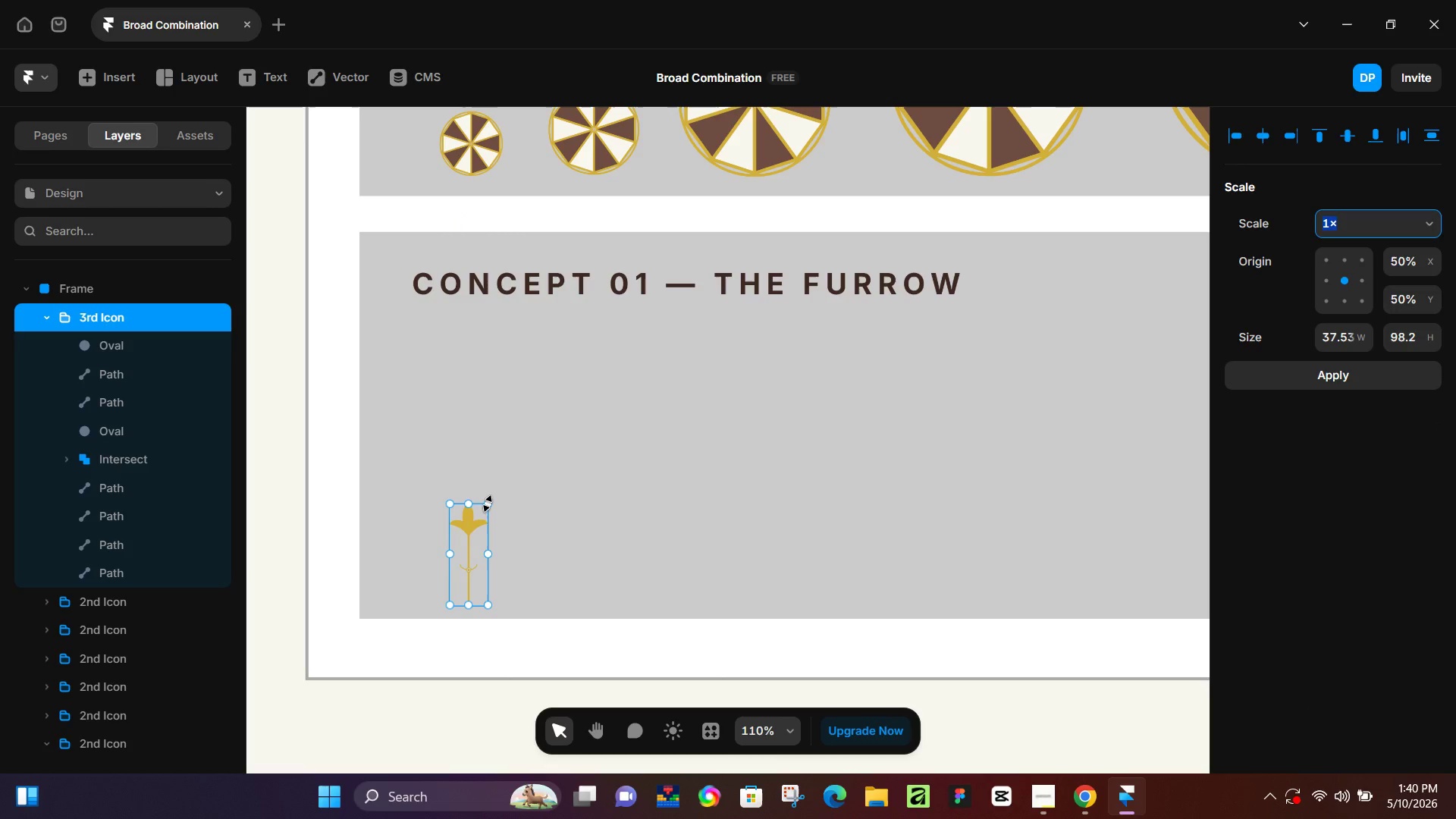 
left_click_drag(start_coordinate=[488, 504], to_coordinate=[476, 531])
 